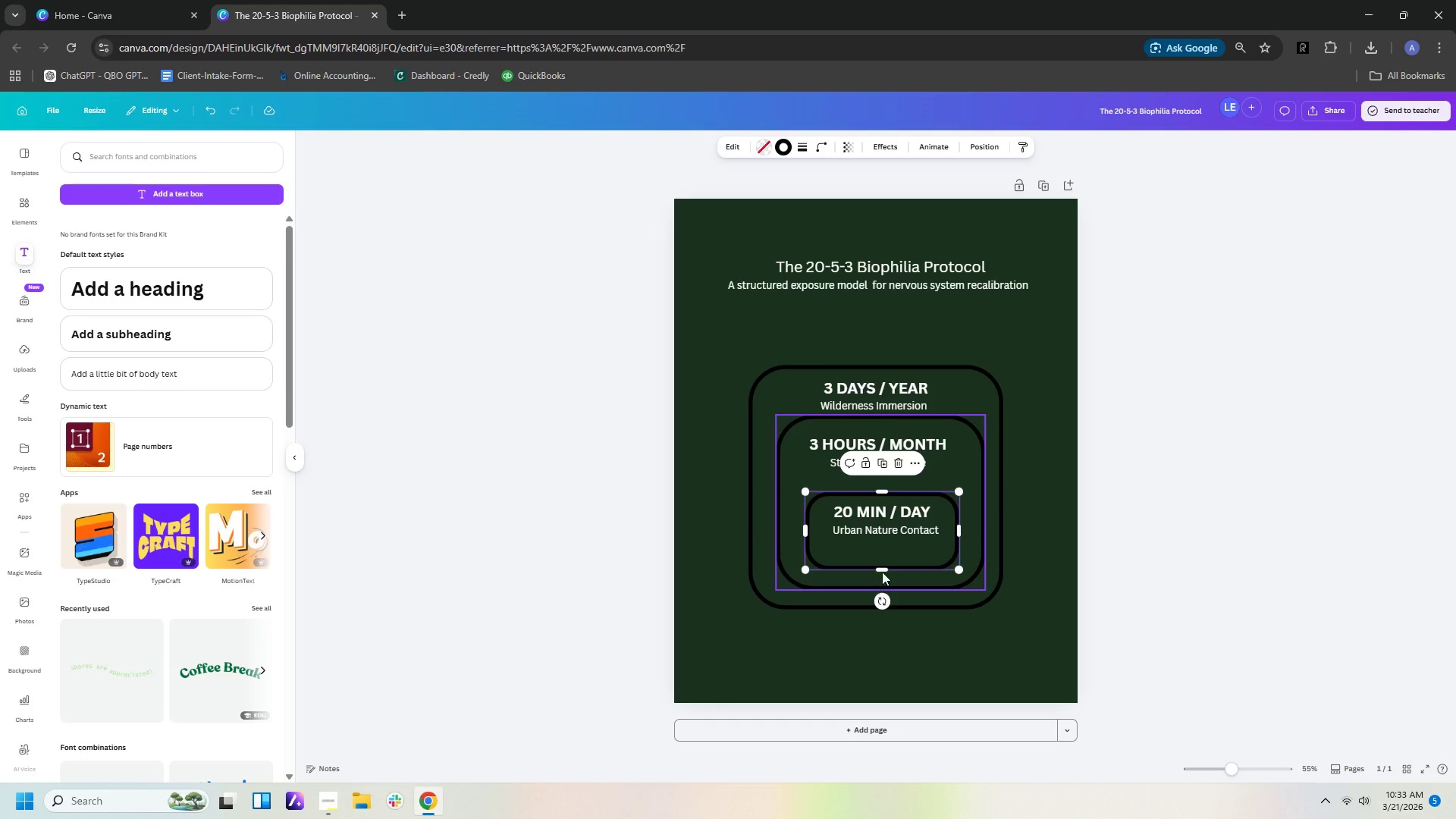 
left_click_drag(start_coordinate=[884, 570], to_coordinate=[883, 557])
 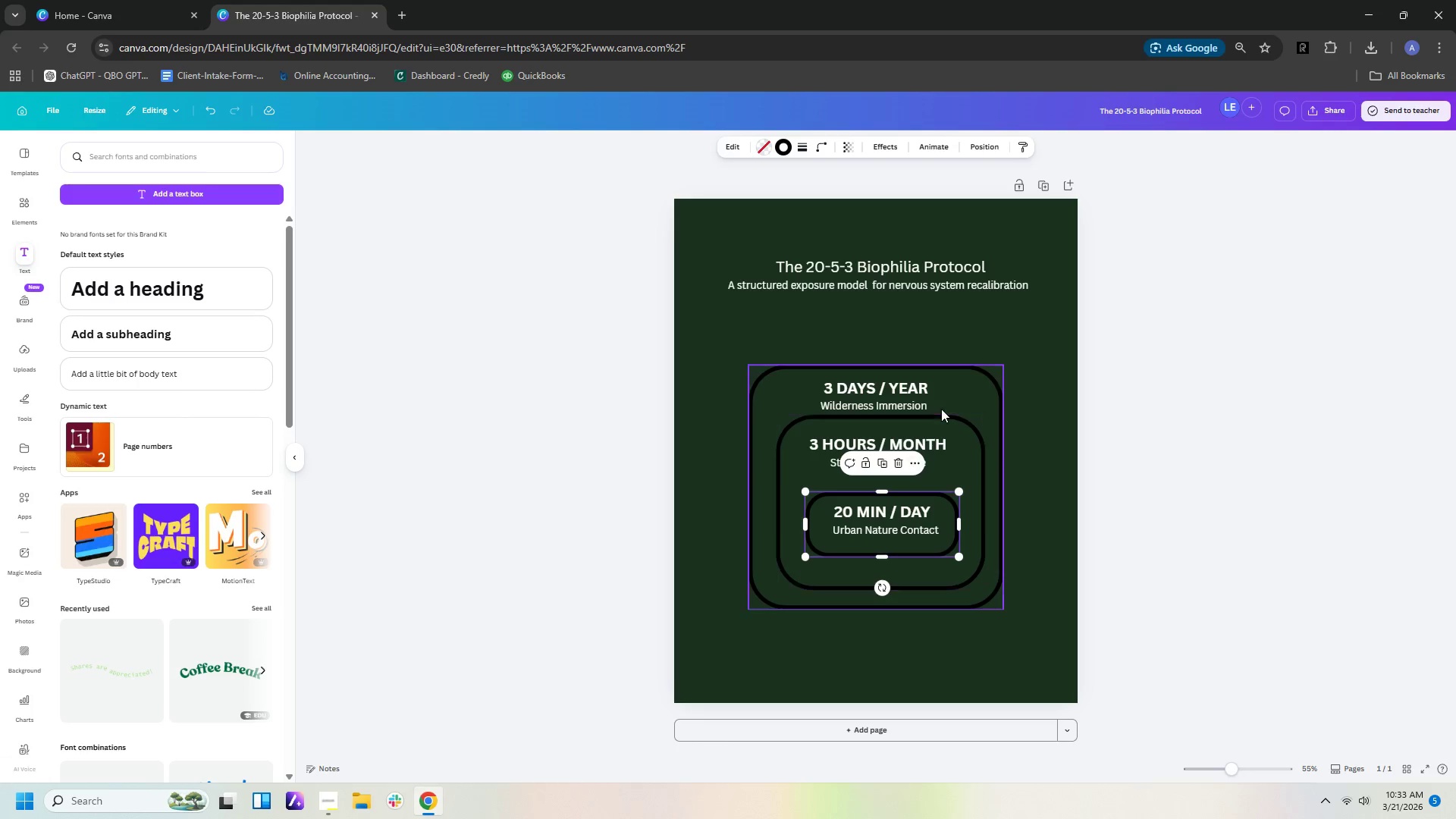 
wait(5.22)
 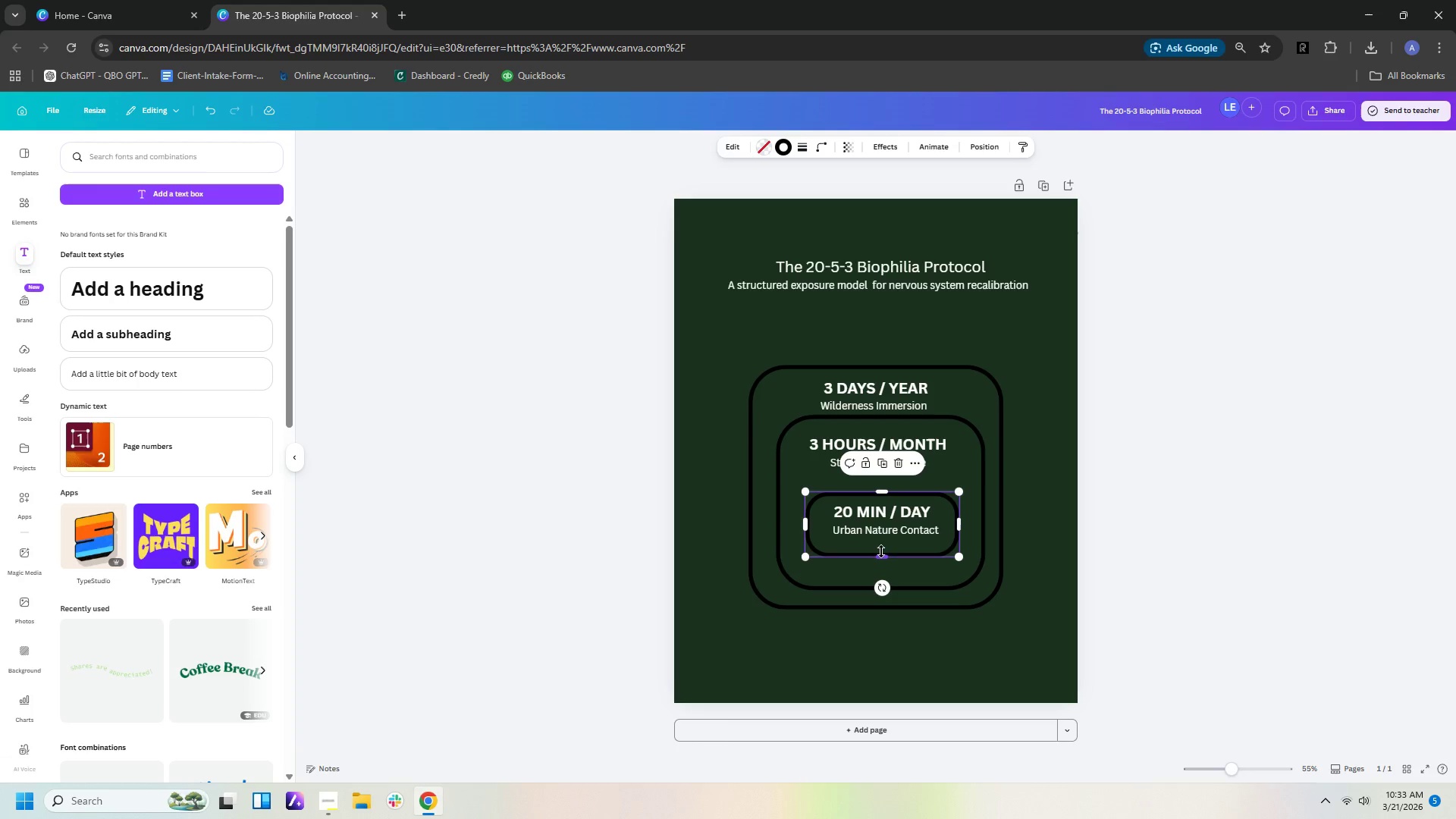 
left_click([916, 570])
 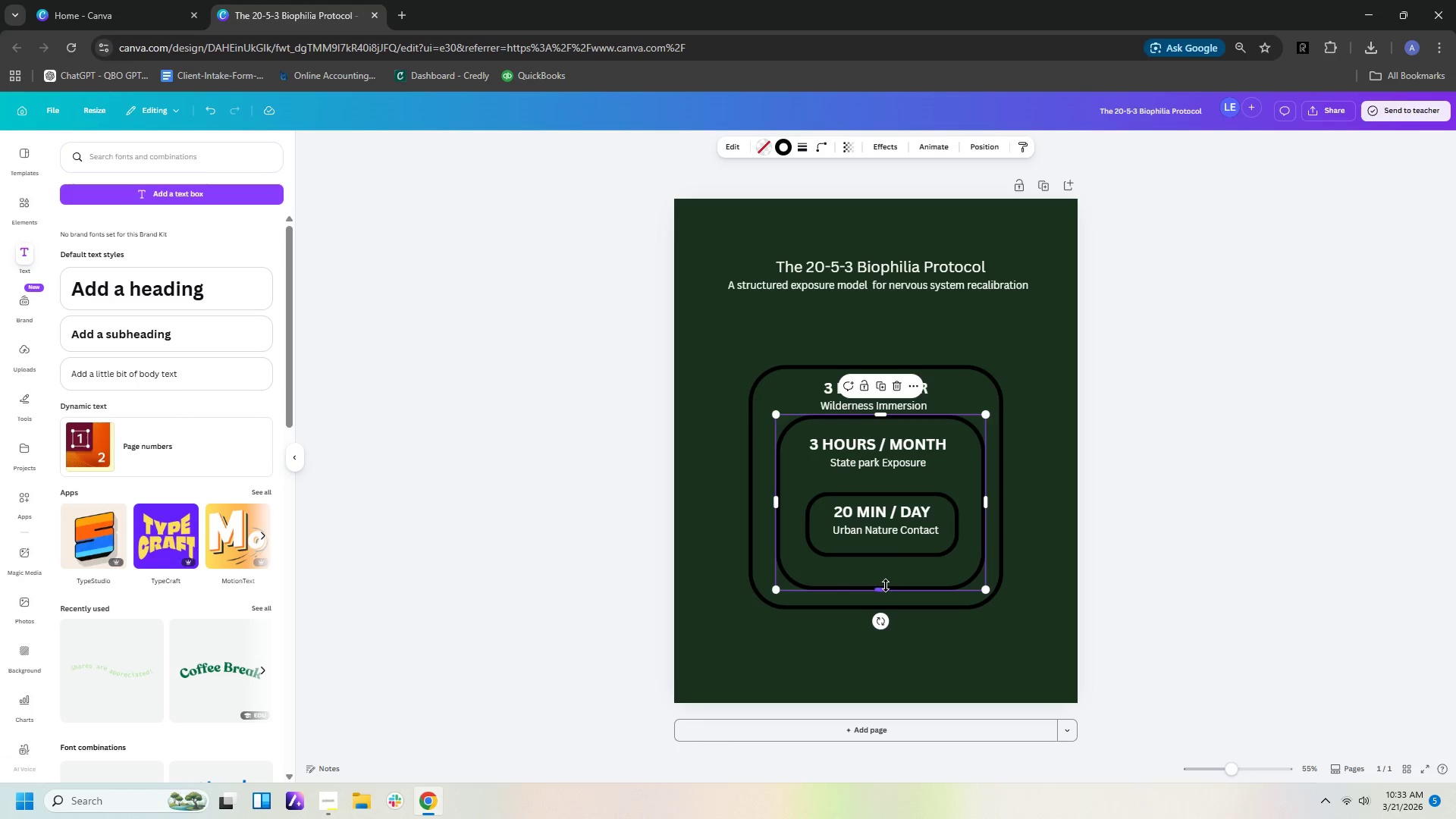 
left_click_drag(start_coordinate=[885, 586], to_coordinate=[885, 574])
 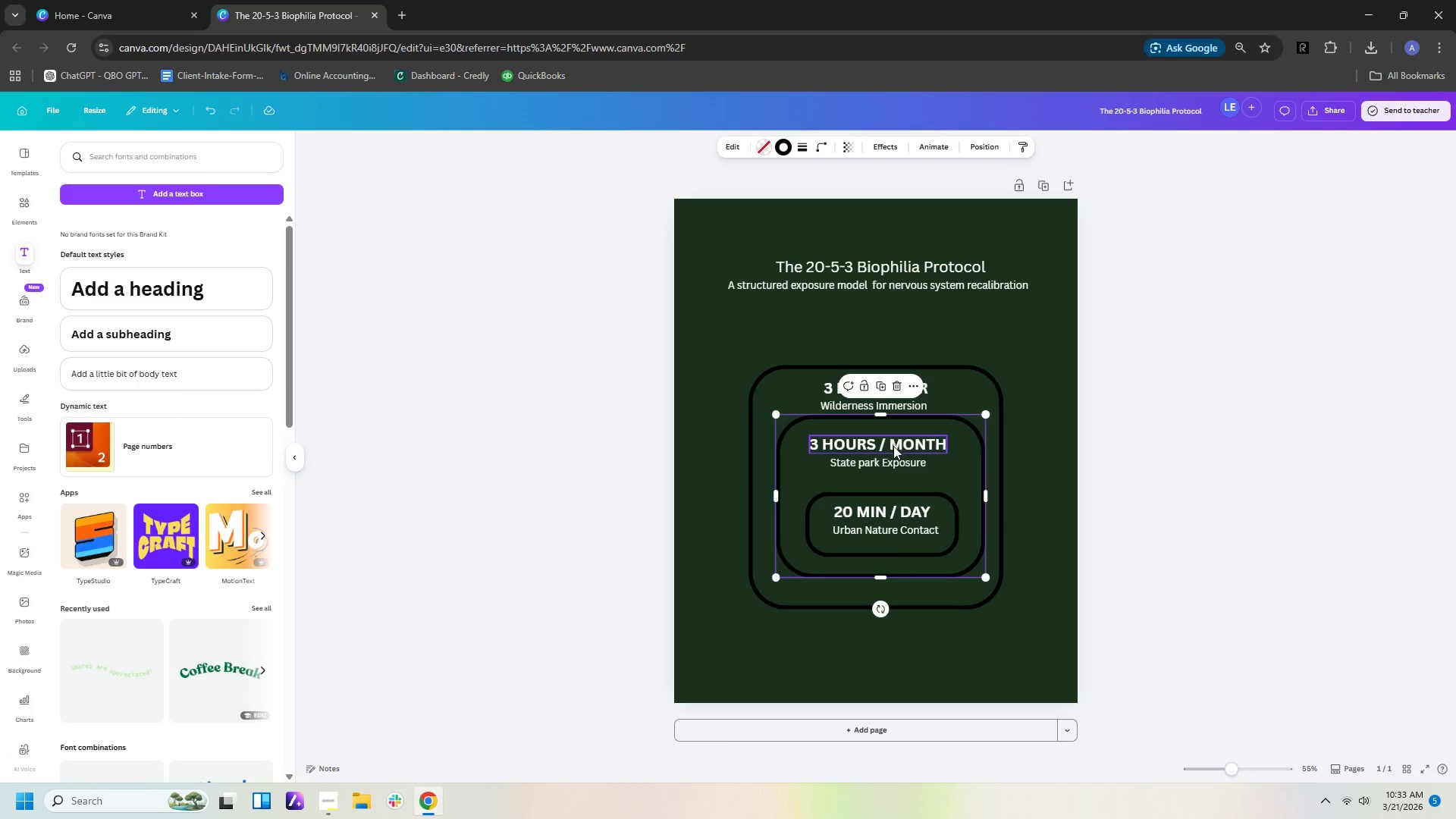 
left_click_drag(start_coordinate=[893, 463], to_coordinate=[893, 477])
 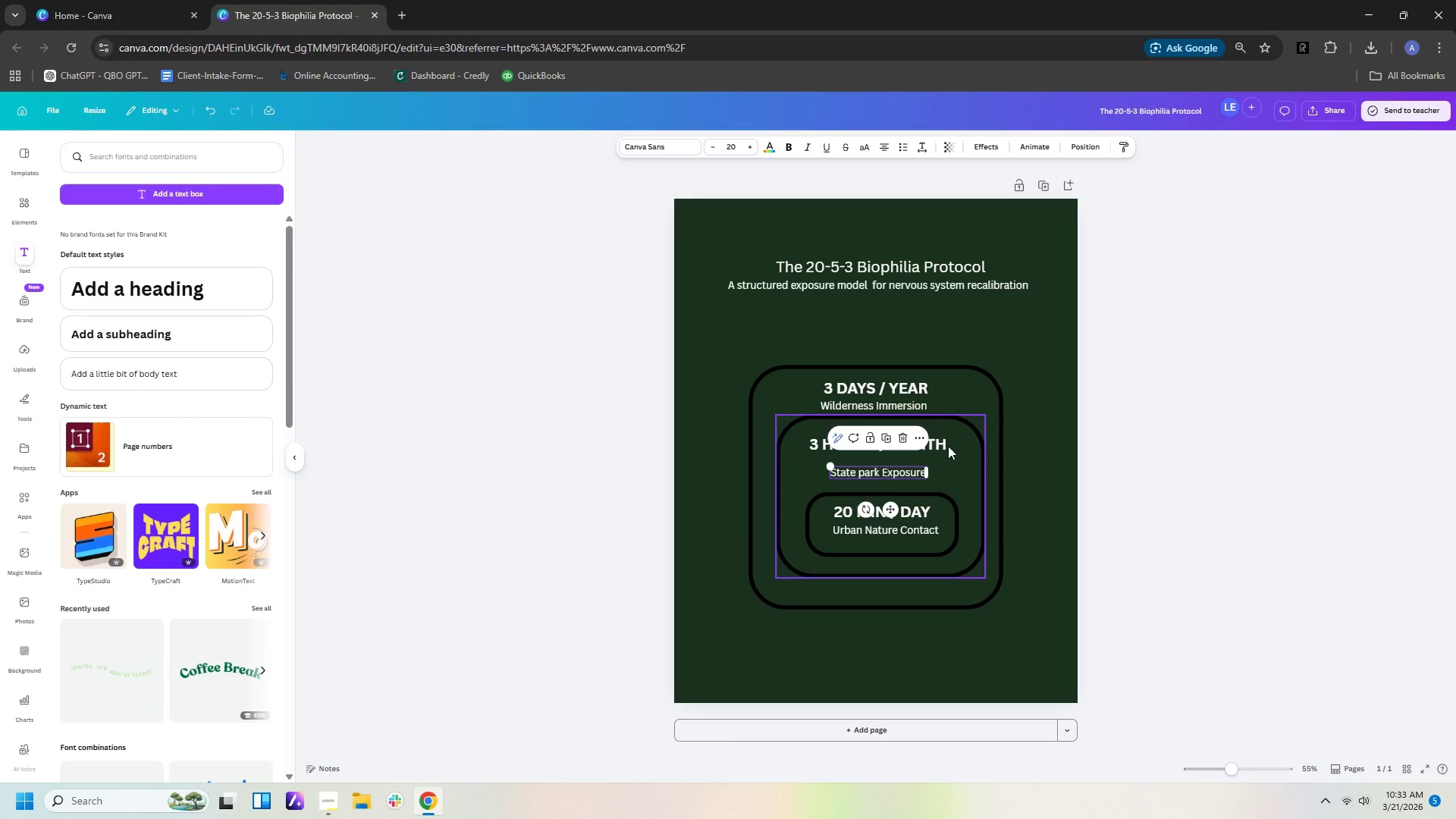 
left_click([937, 450])
 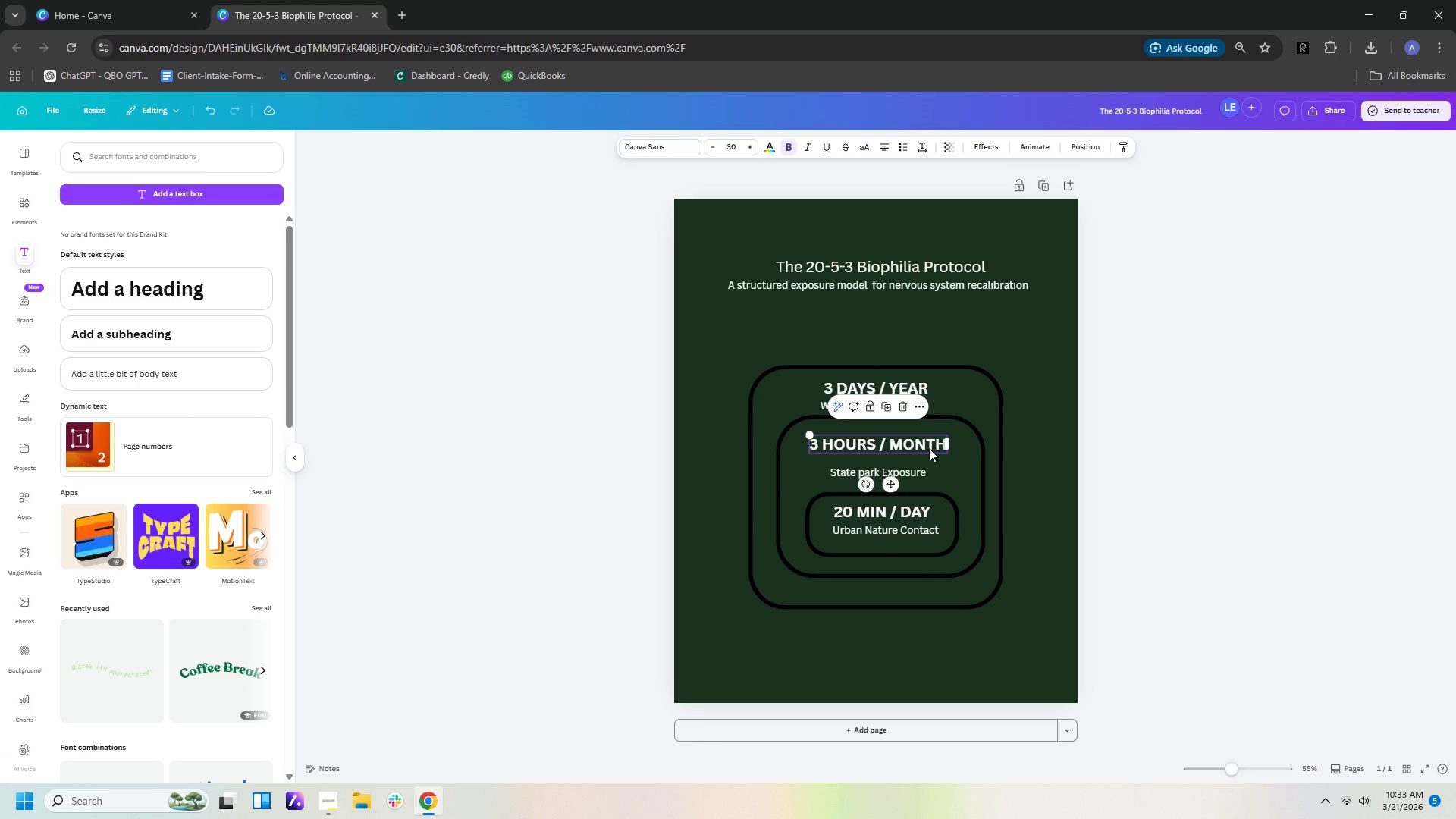 
left_click_drag(start_coordinate=[926, 447], to_coordinate=[926, 460])
 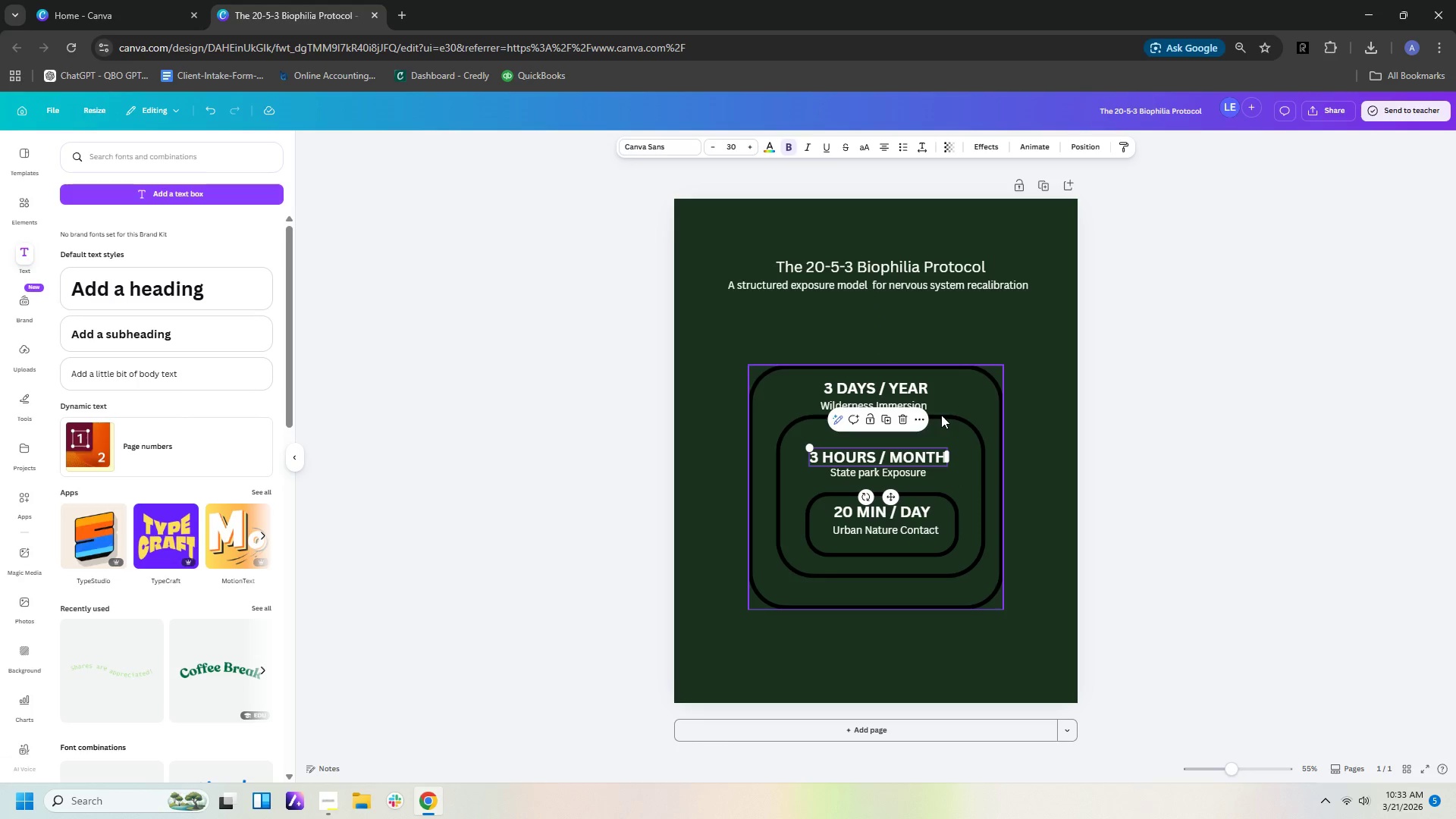 
left_click([941, 419])
 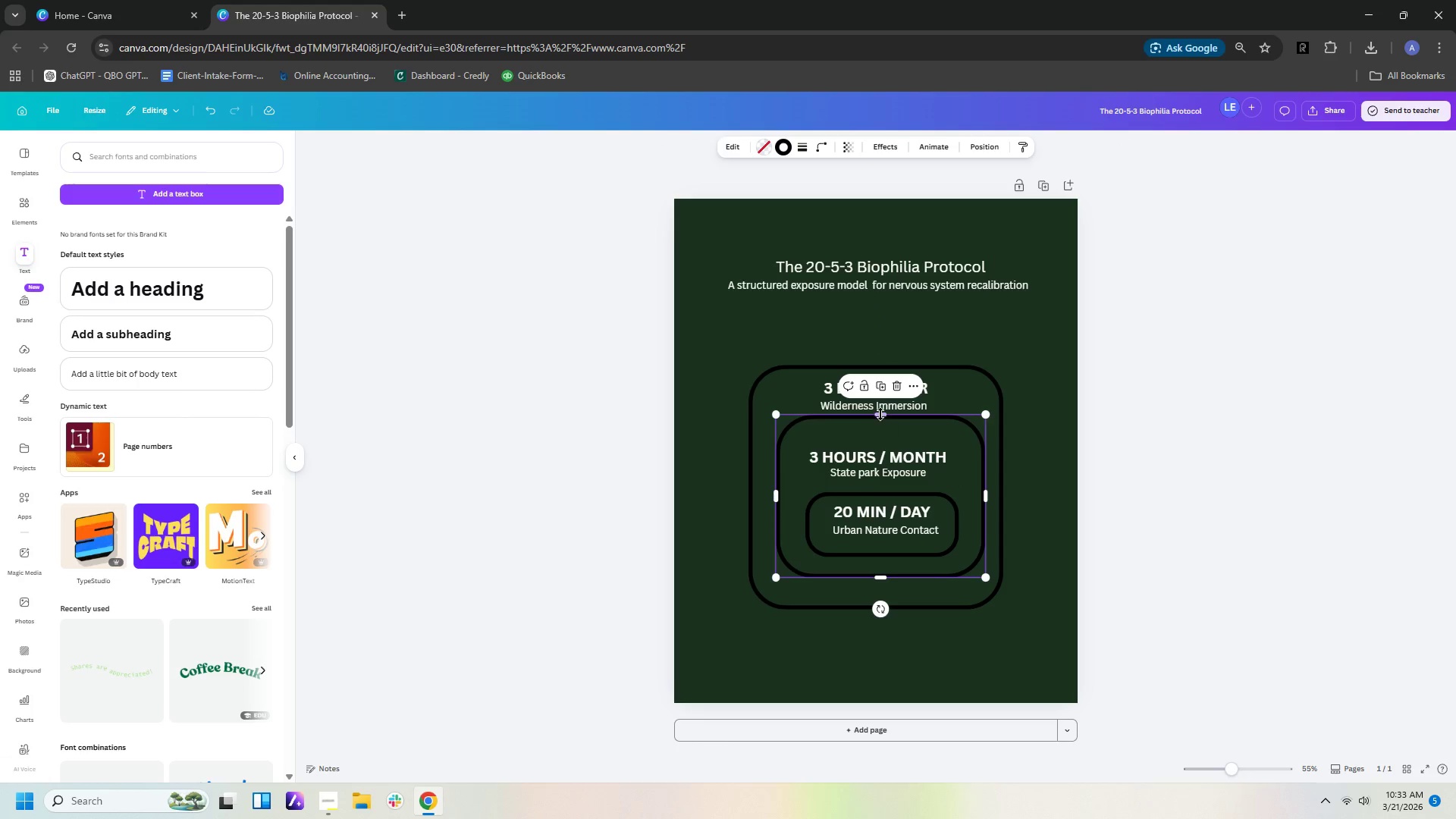 
left_click_drag(start_coordinate=[880, 413], to_coordinate=[880, 436])
 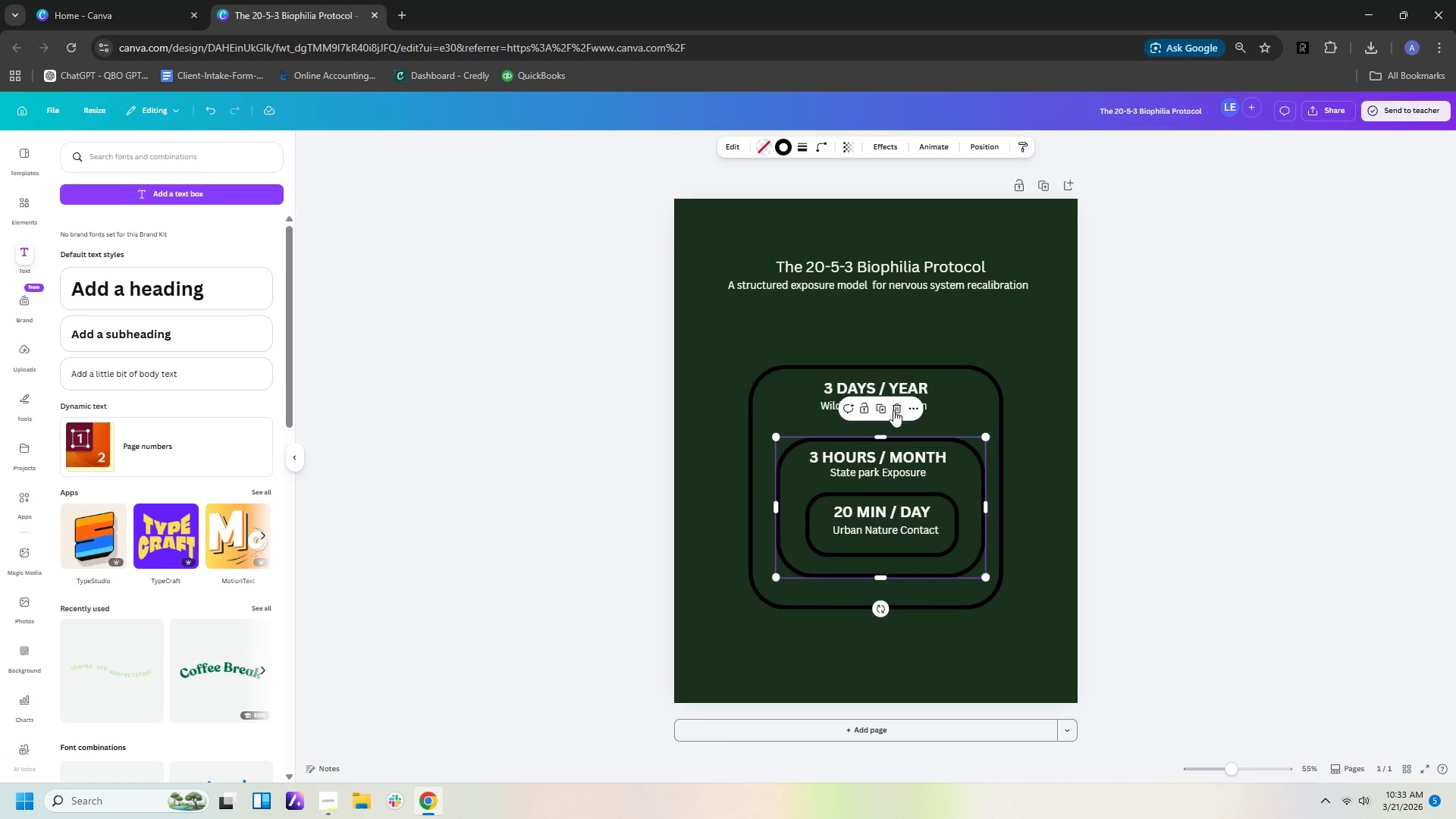 
left_click([931, 408])
 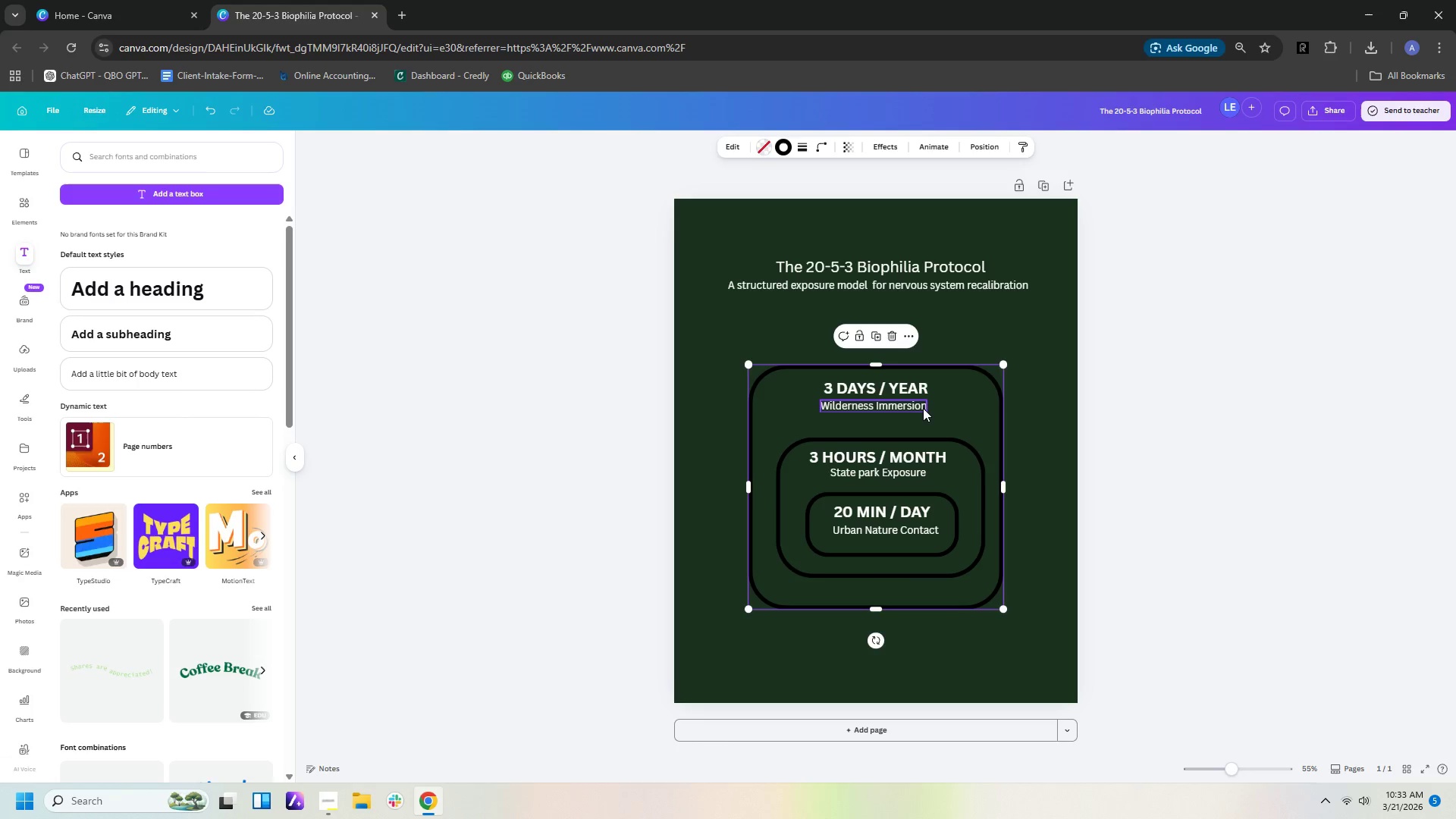 
left_click([920, 406])
 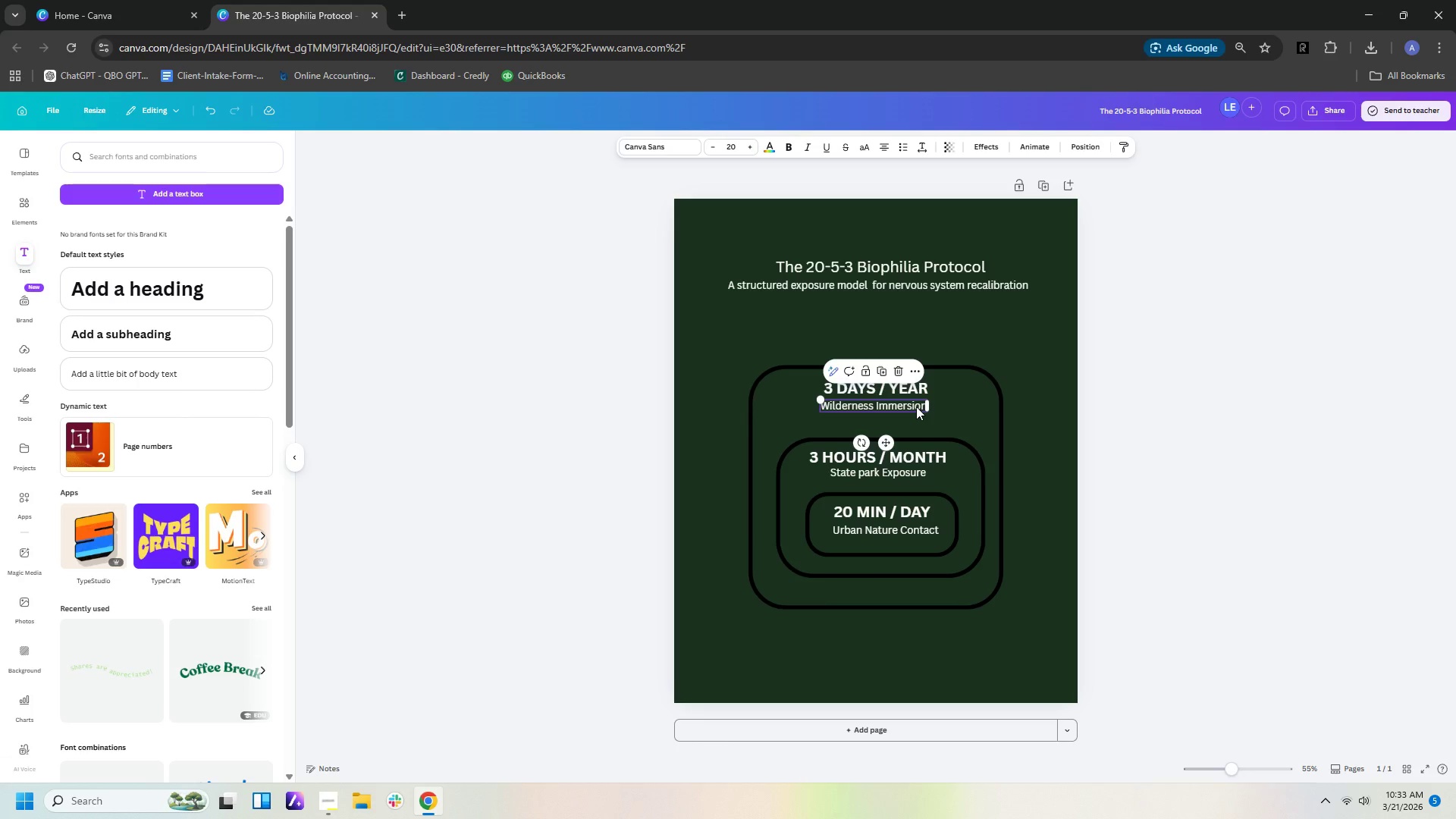 
left_click_drag(start_coordinate=[916, 406], to_coordinate=[918, 417])
 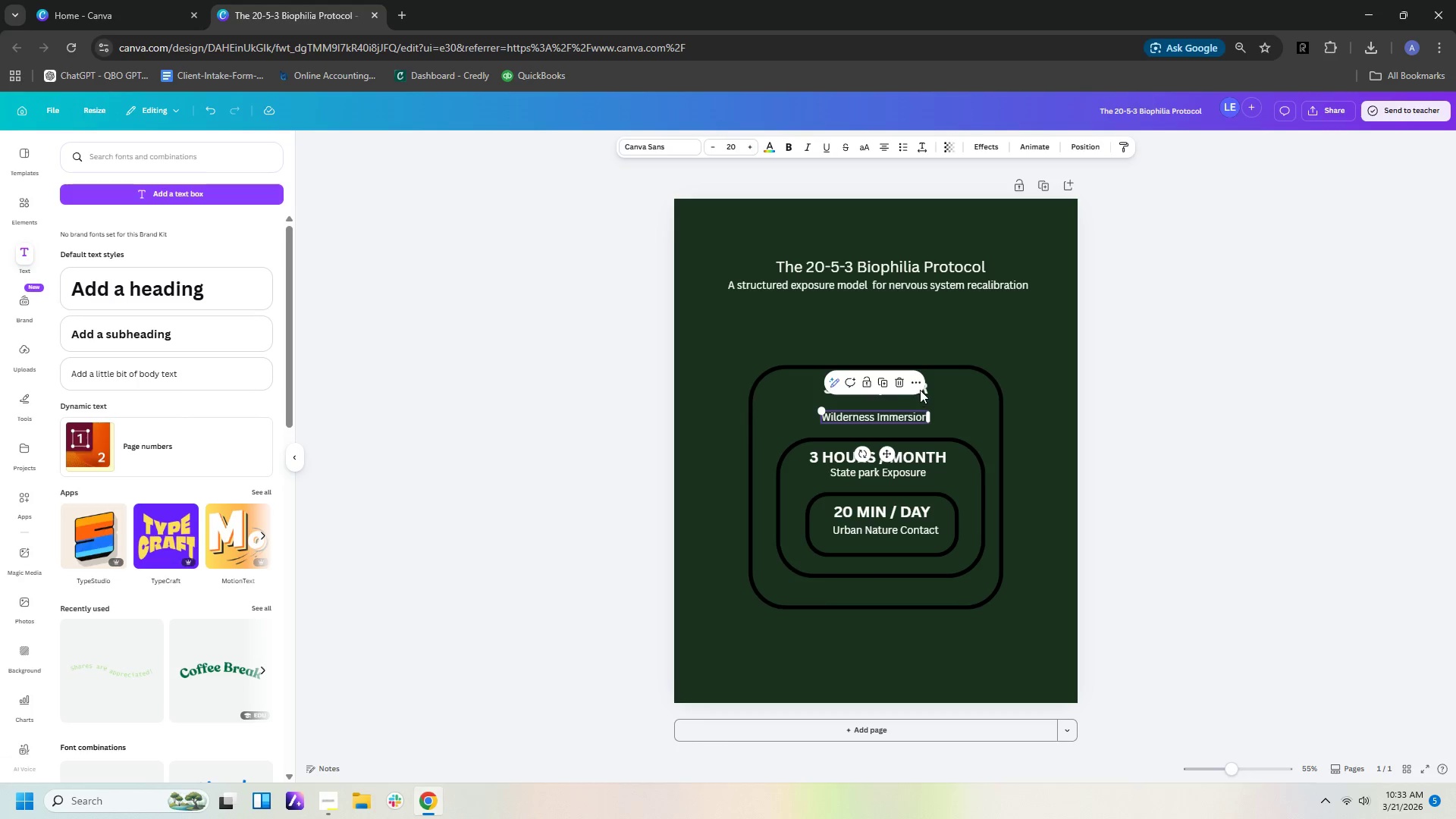 
left_click([922, 389])
 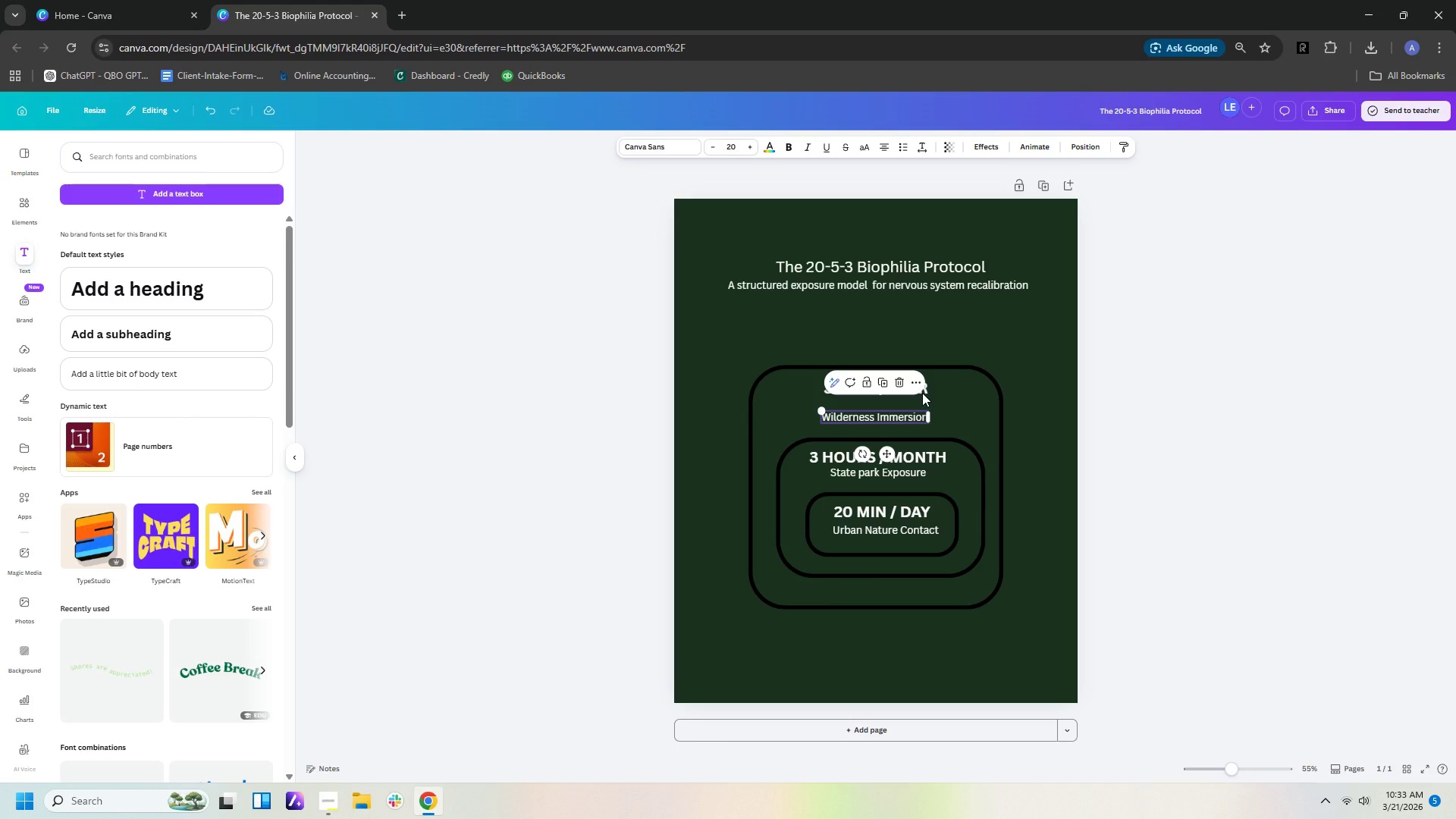 
left_click([922, 393])
 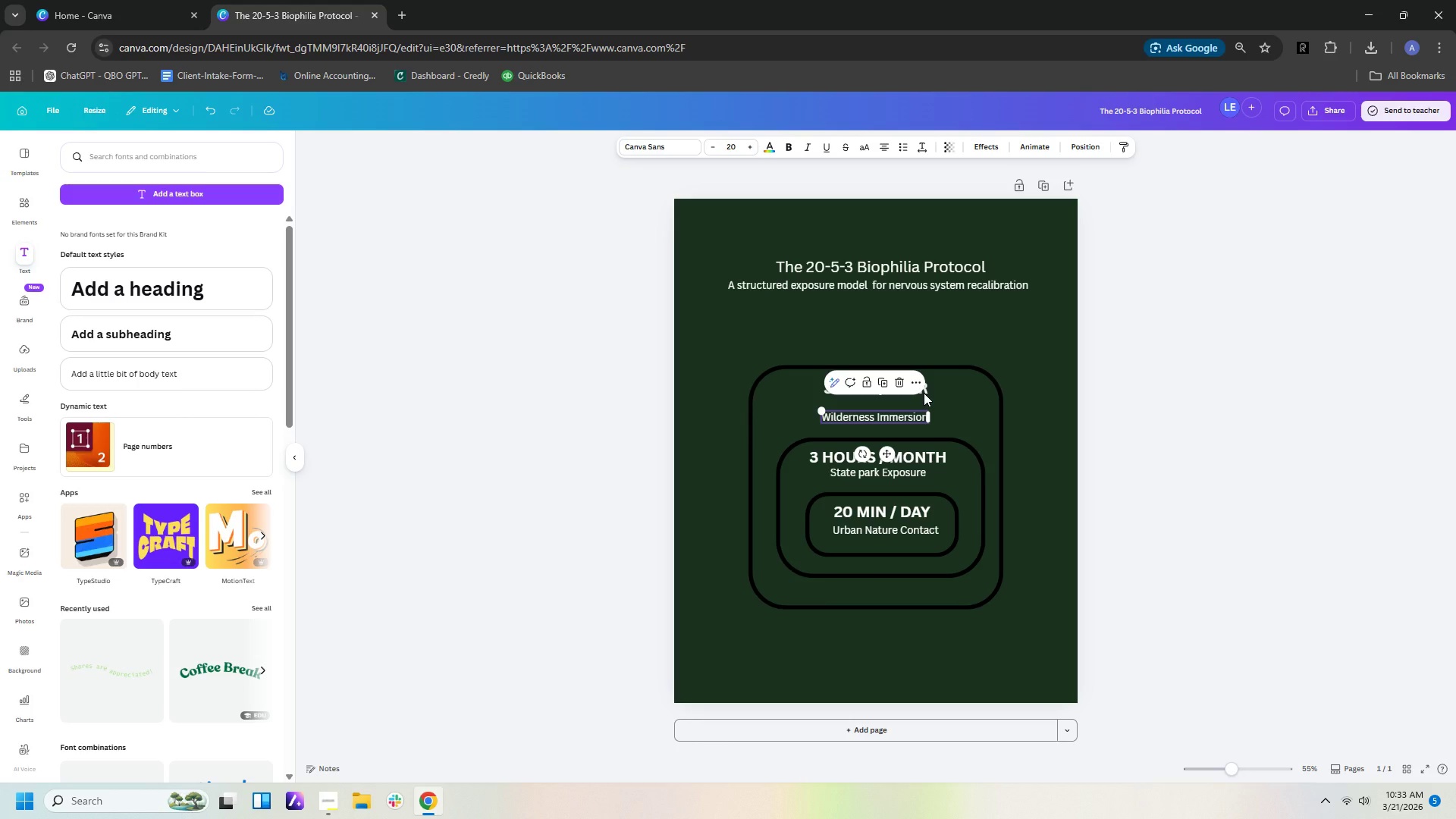 
left_click([924, 393])
 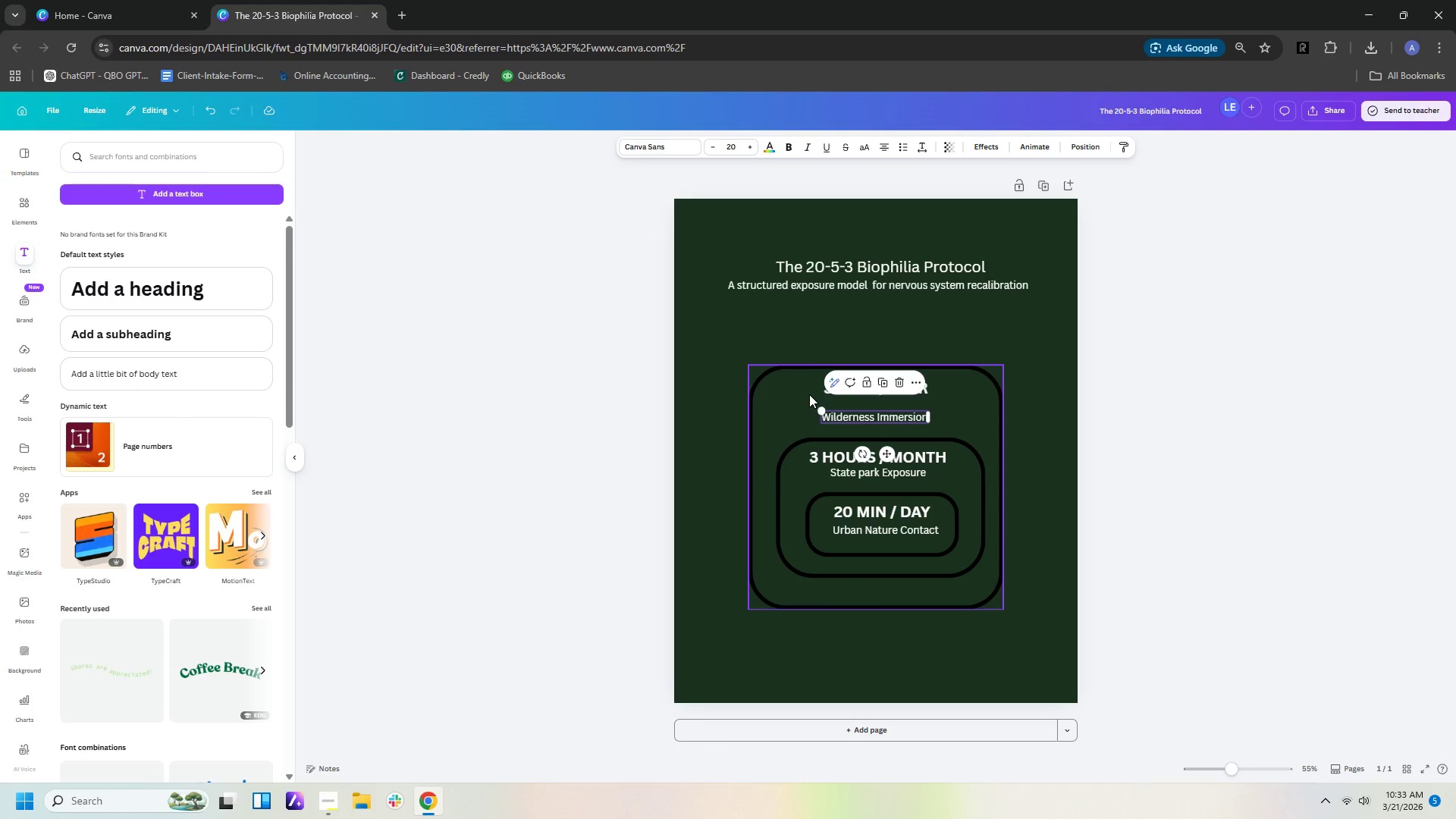 
left_click([799, 394])
 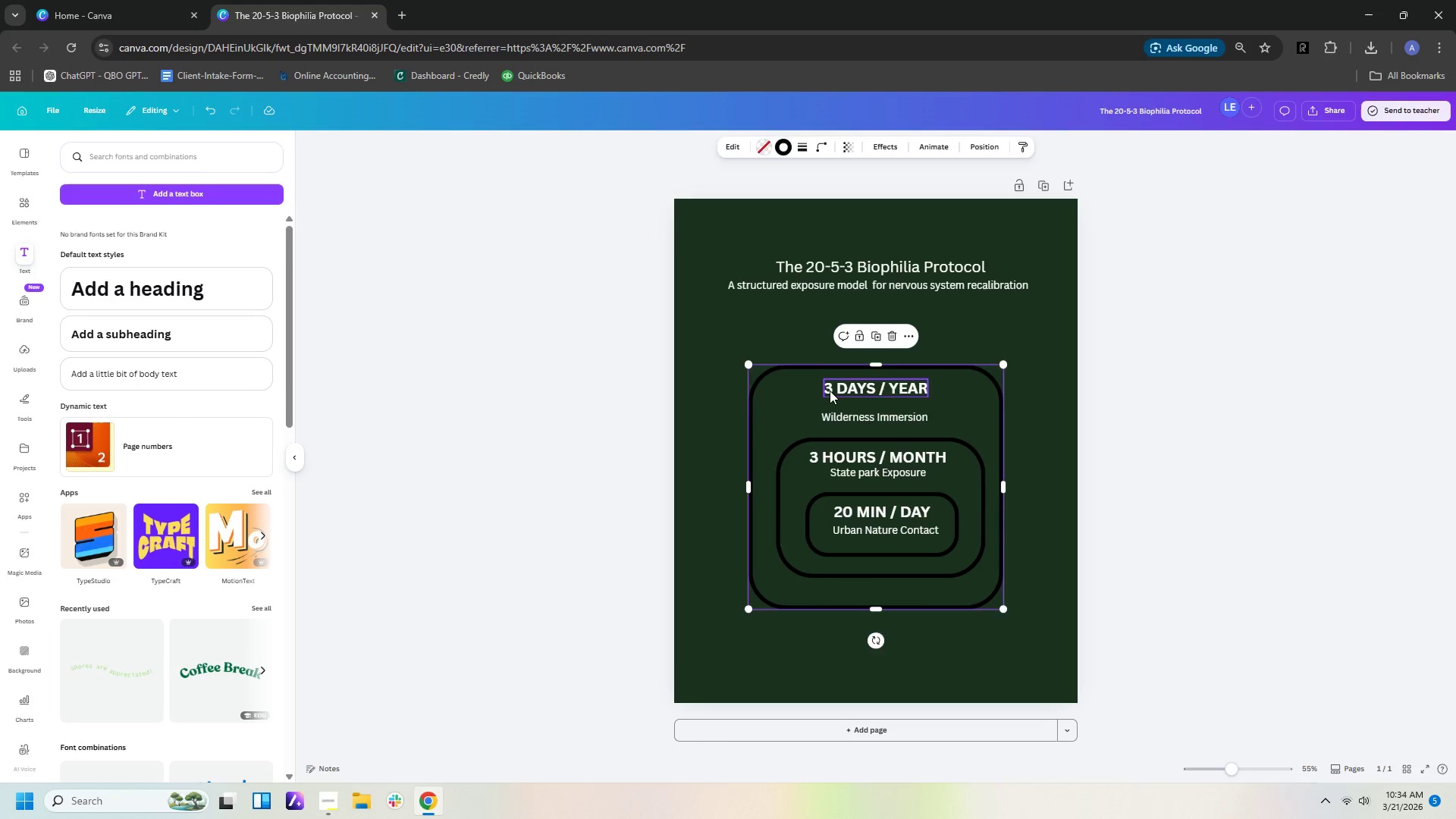 
left_click([831, 391])
 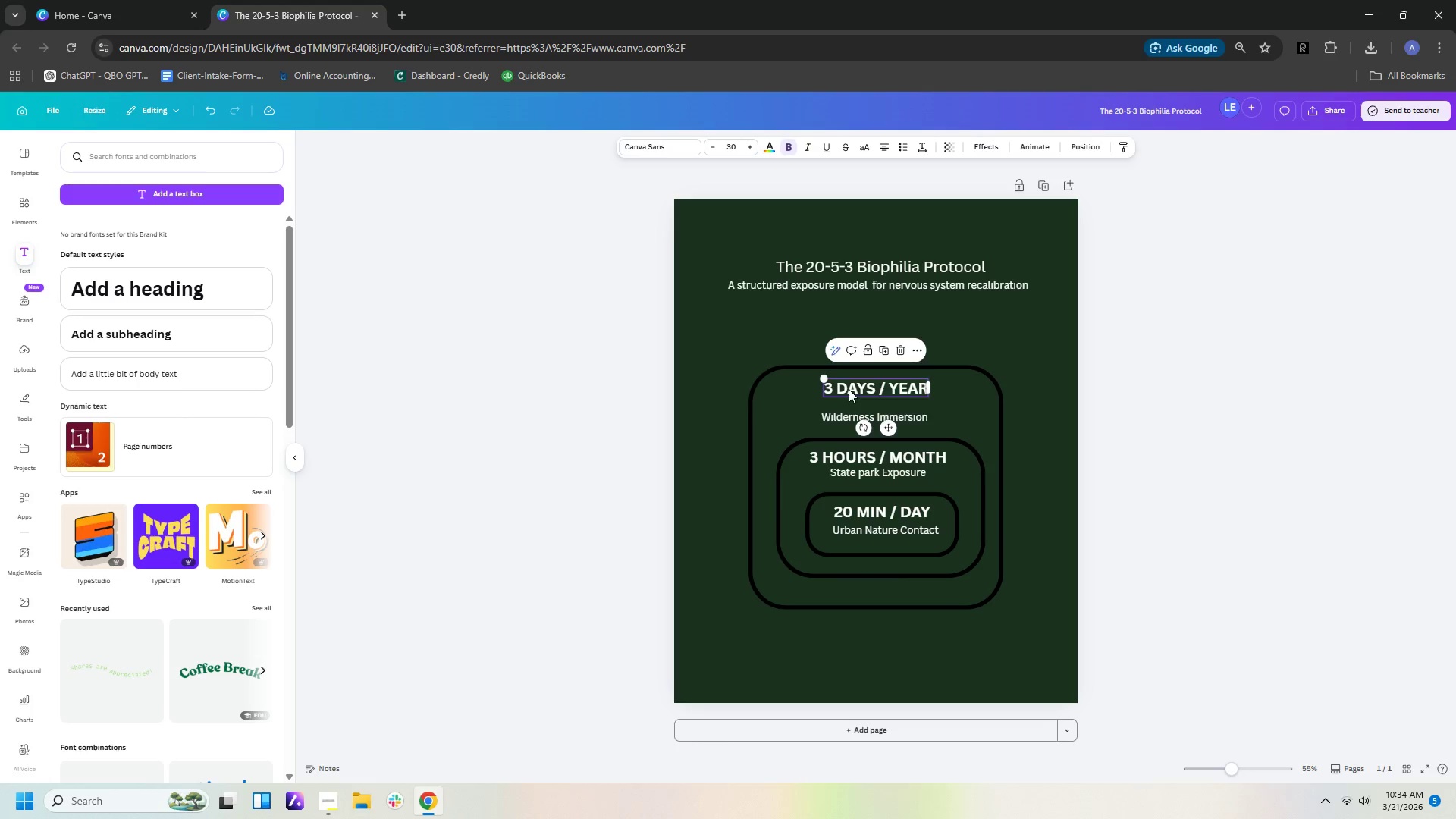 
left_click_drag(start_coordinate=[849, 389], to_coordinate=[849, 400])
 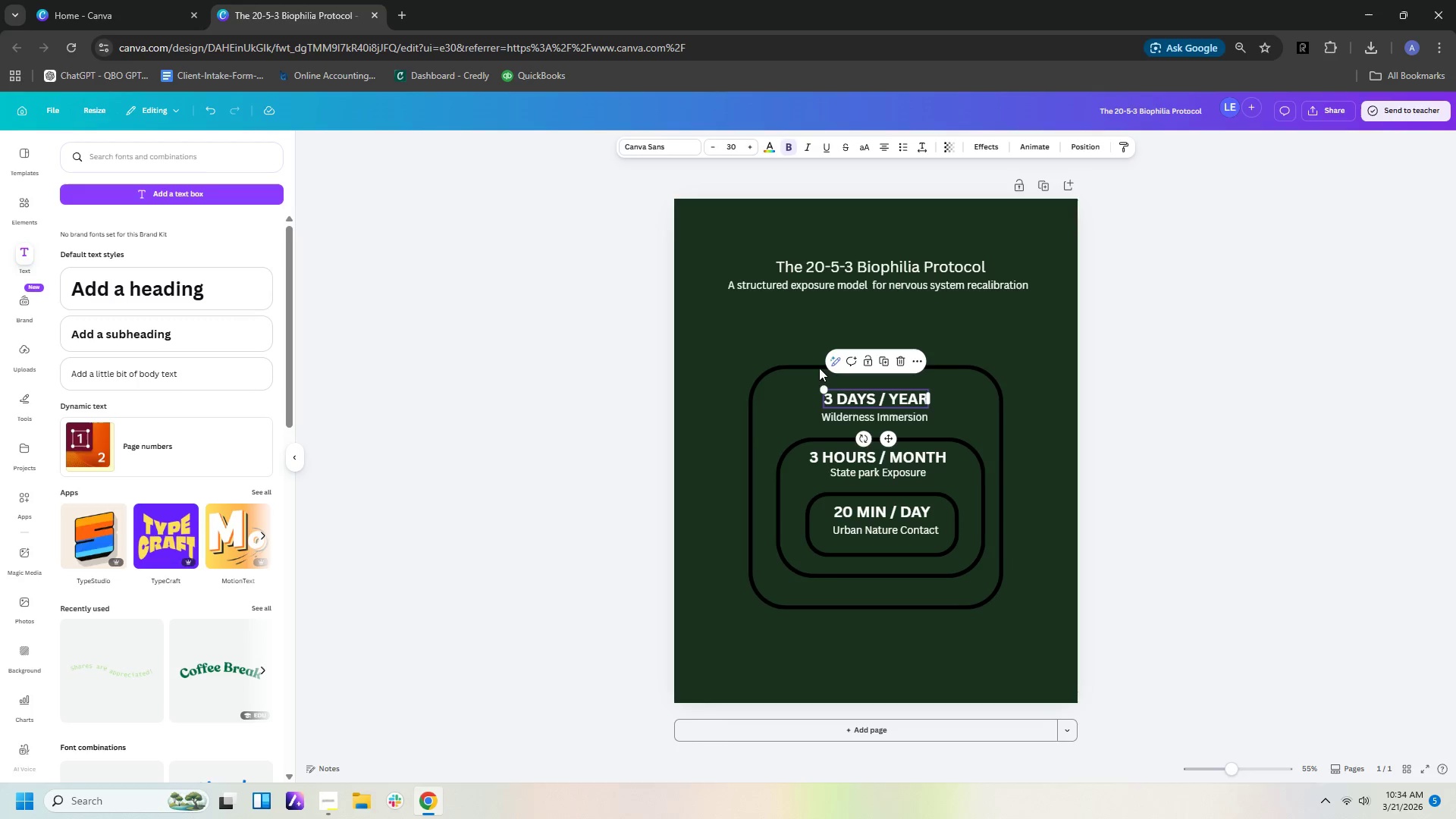 
left_click([805, 363])
 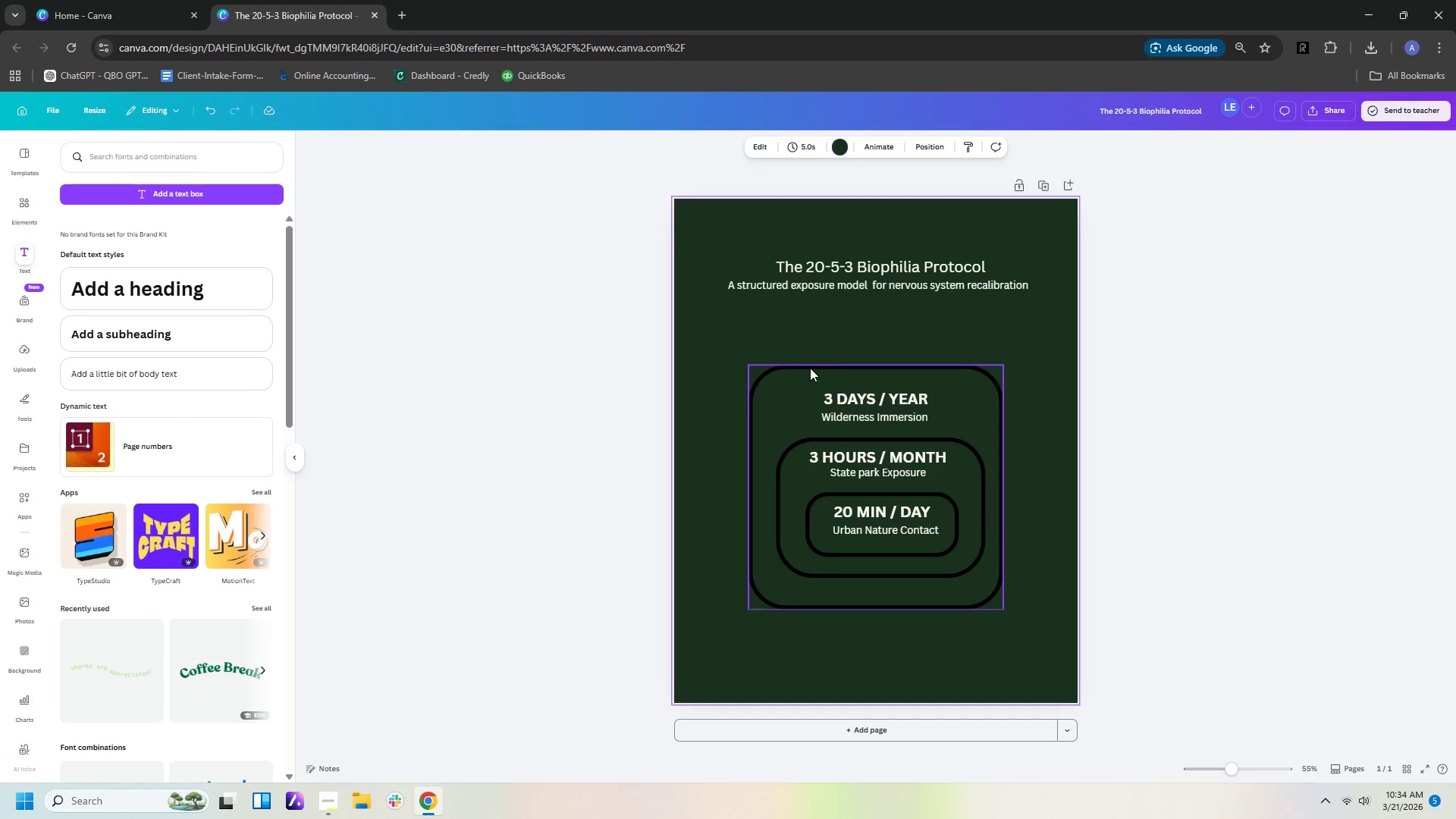 
left_click([810, 368])
 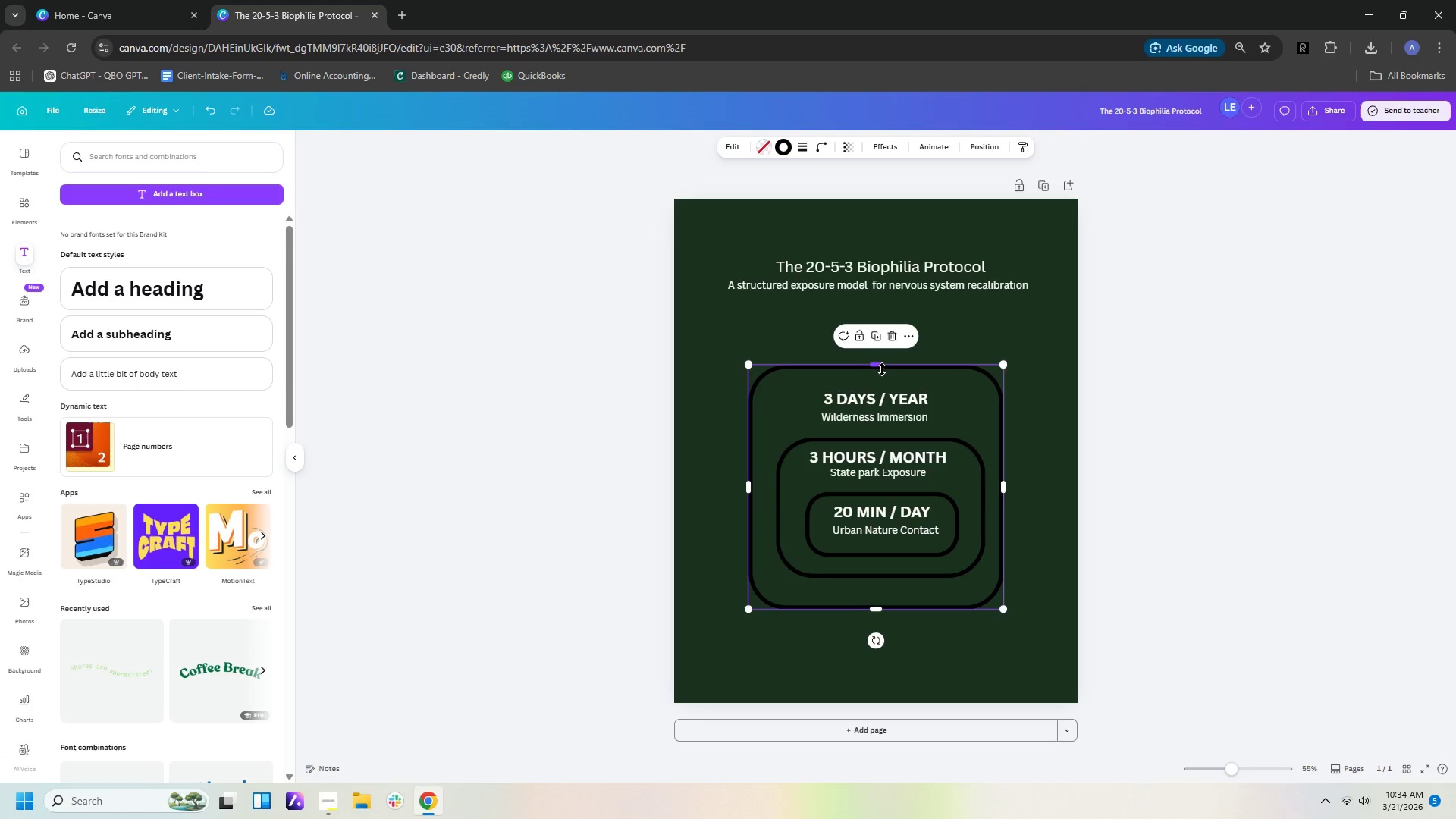 
left_click_drag(start_coordinate=[880, 369], to_coordinate=[882, 385])
 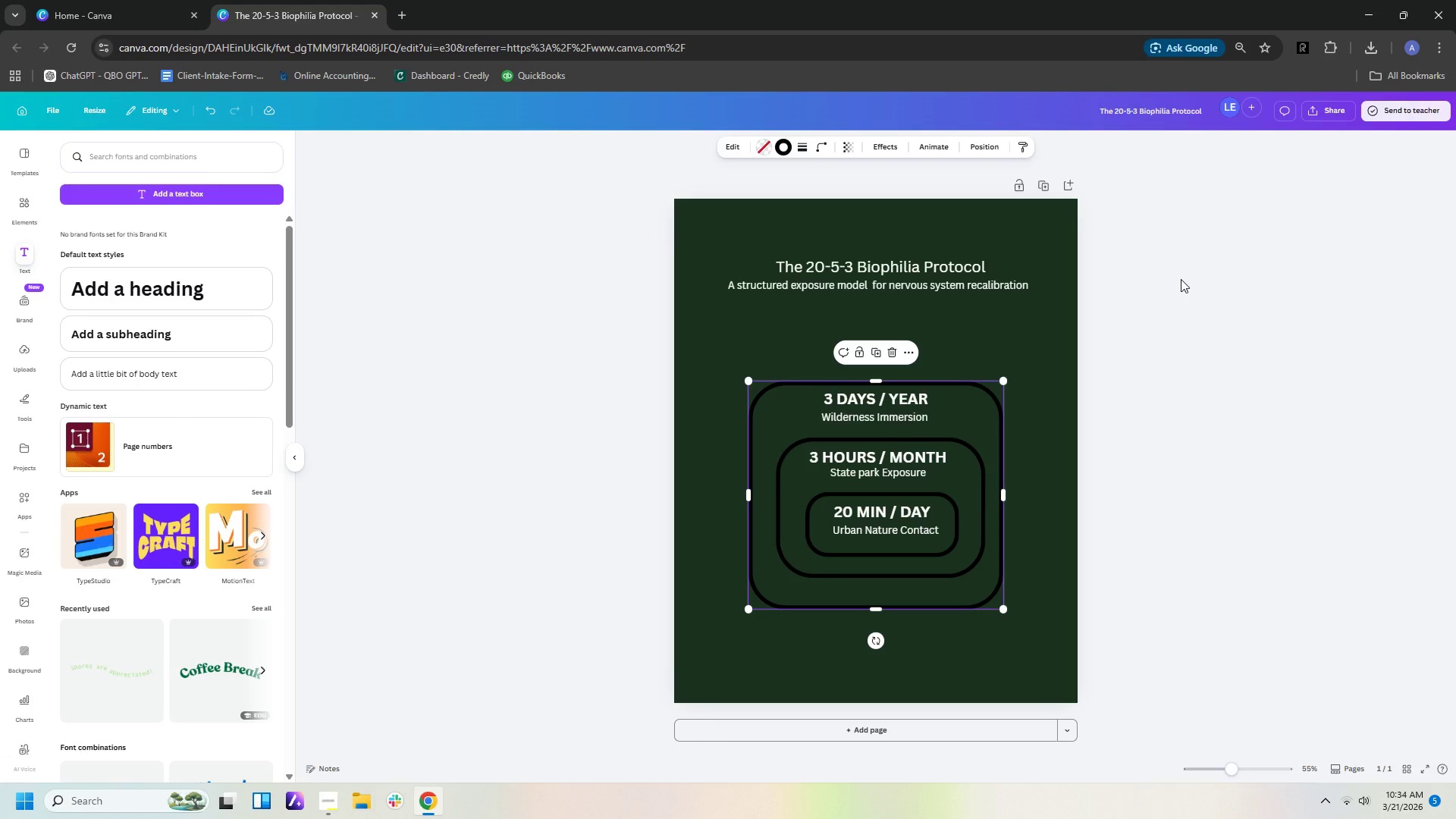 
wait(32.91)
 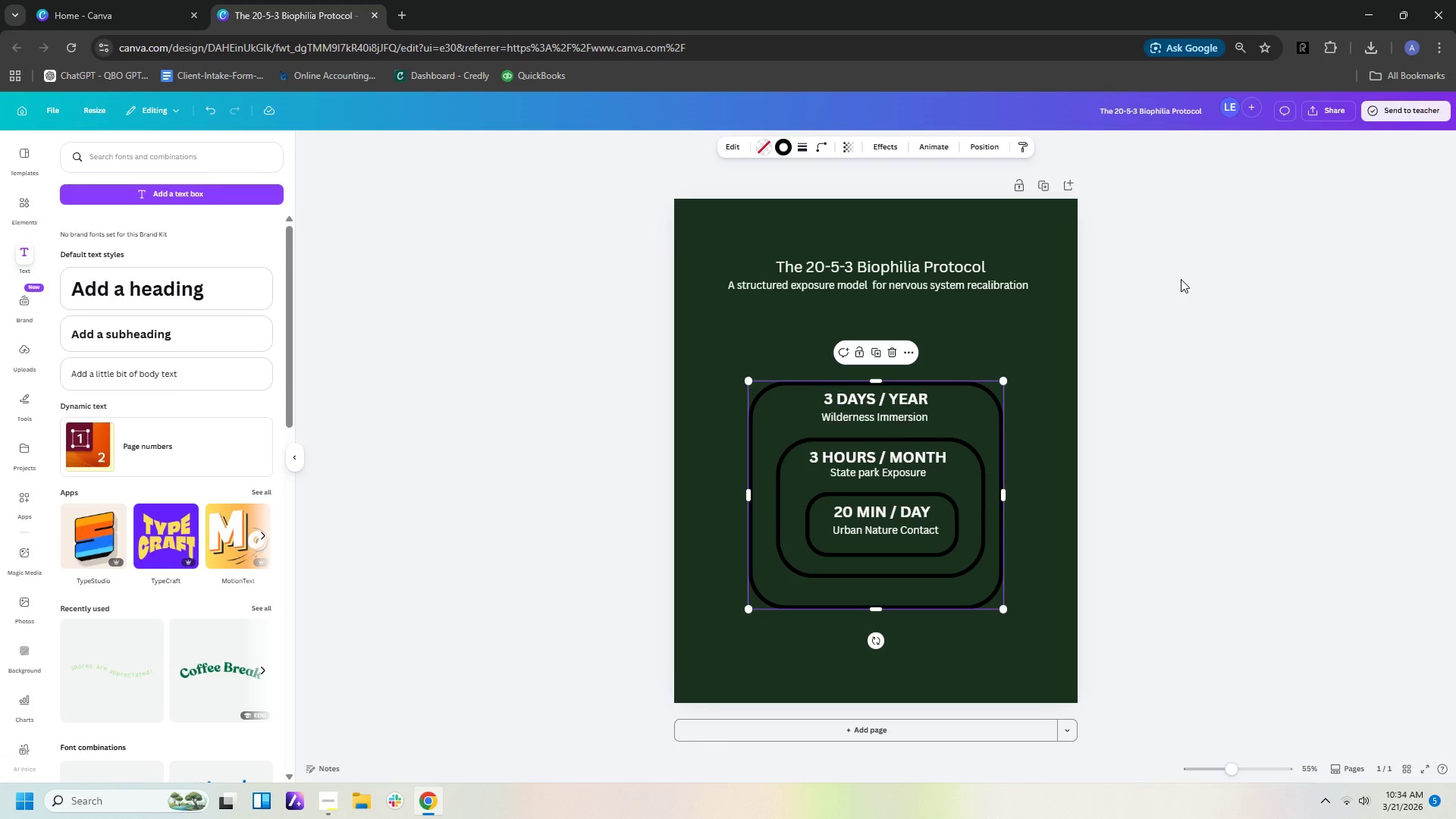 
left_click([936, 266])
 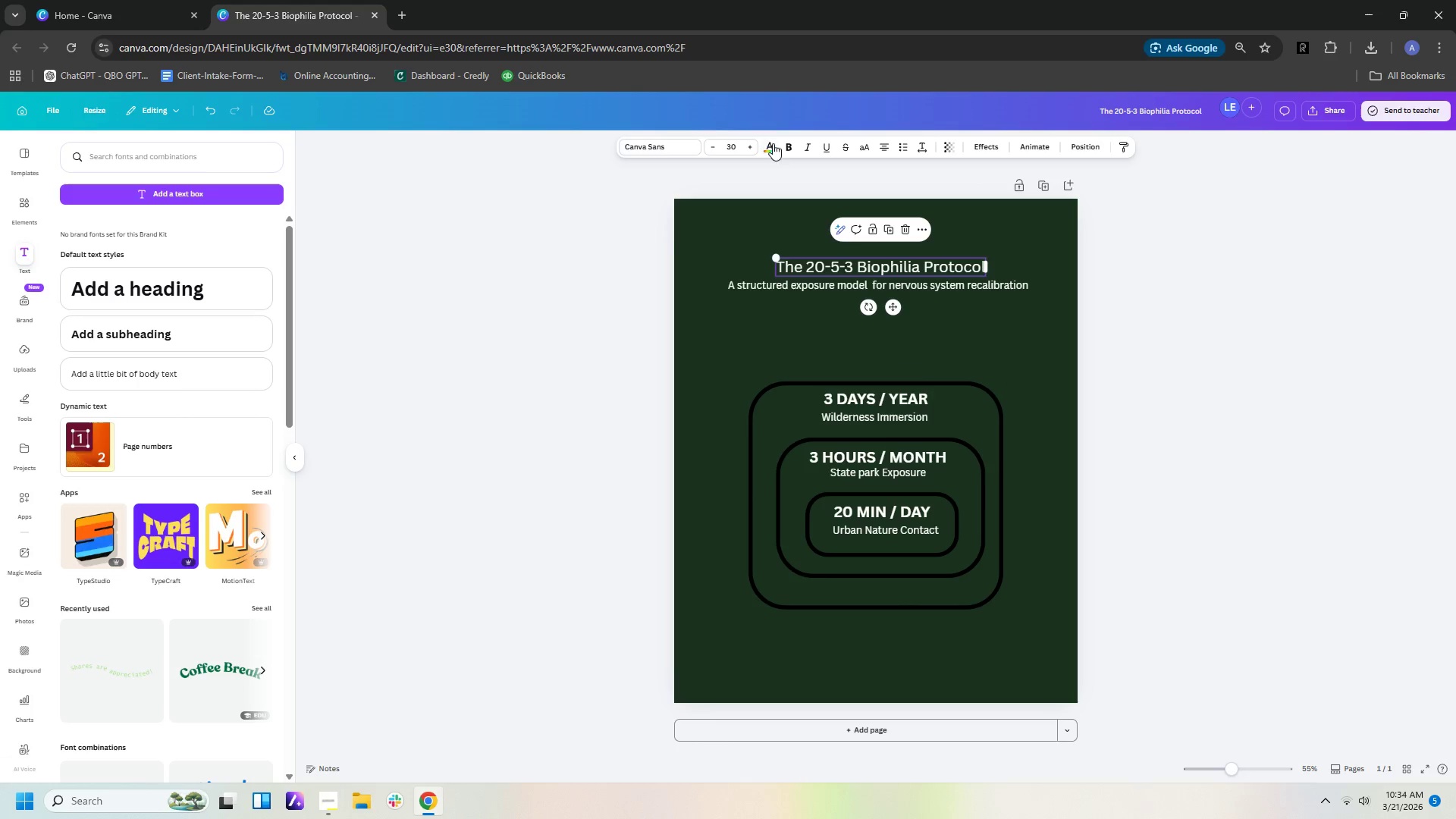 
left_click([777, 146])
 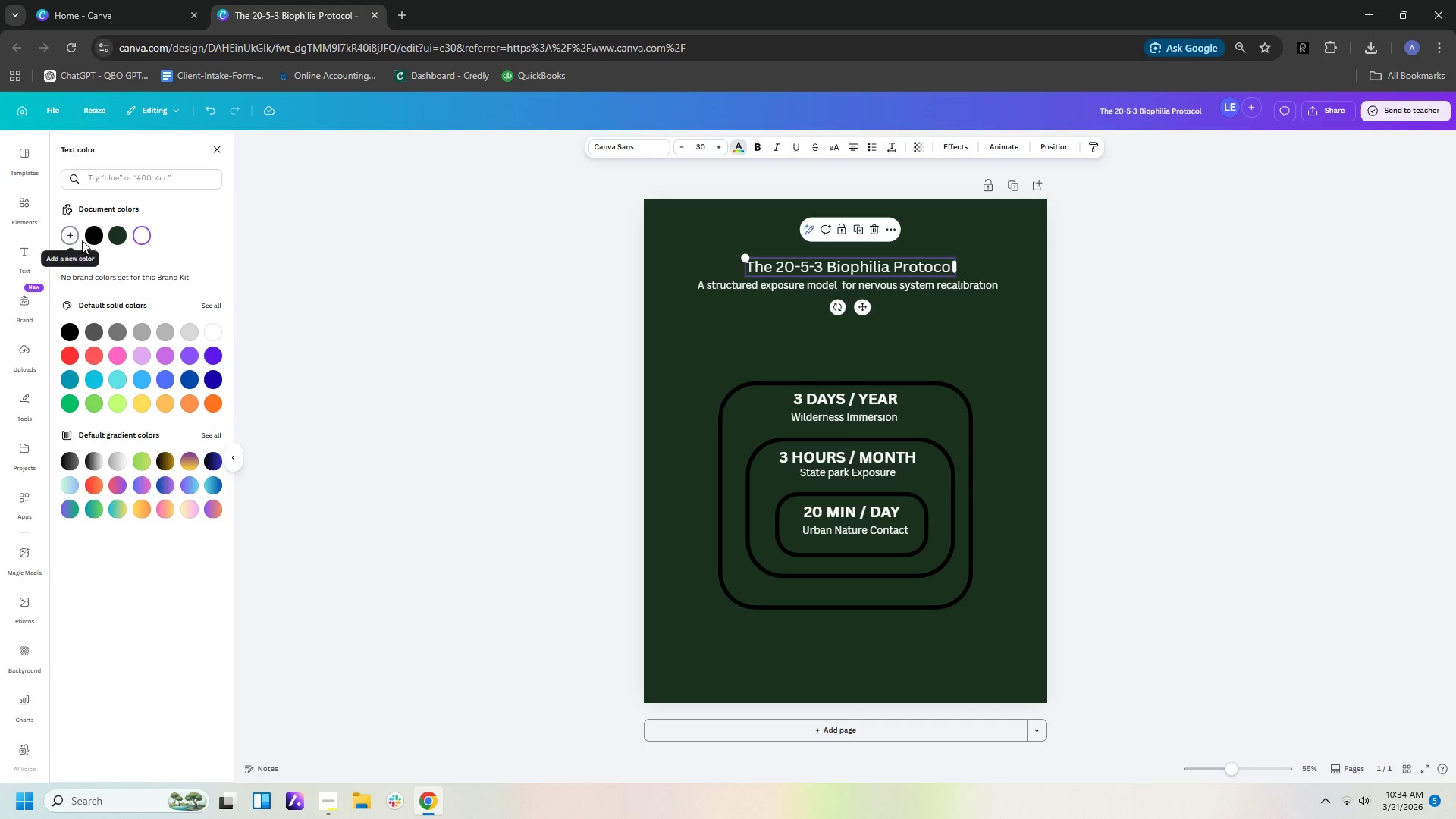 
left_click([71, 240])
 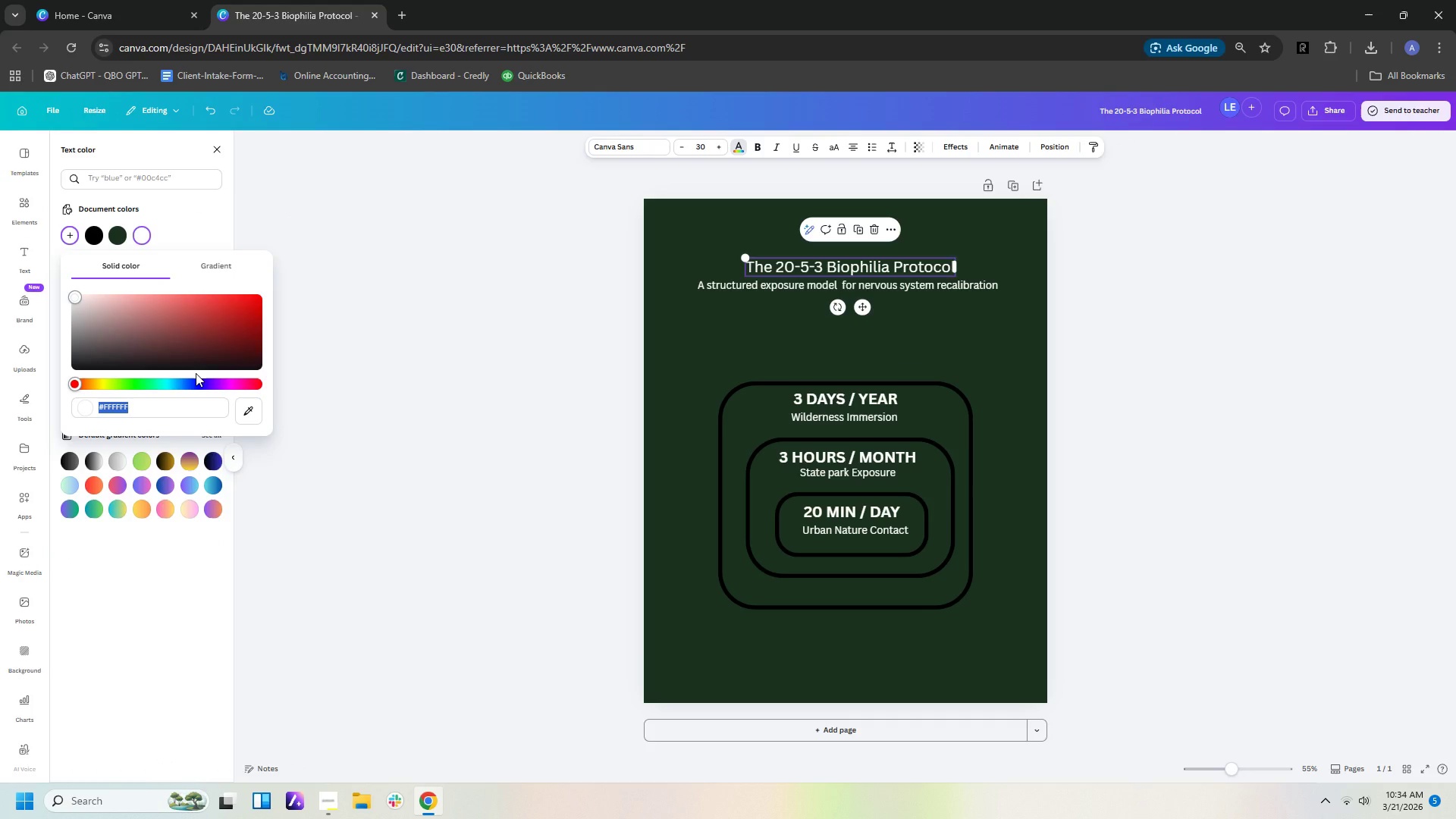 
type(707771)
 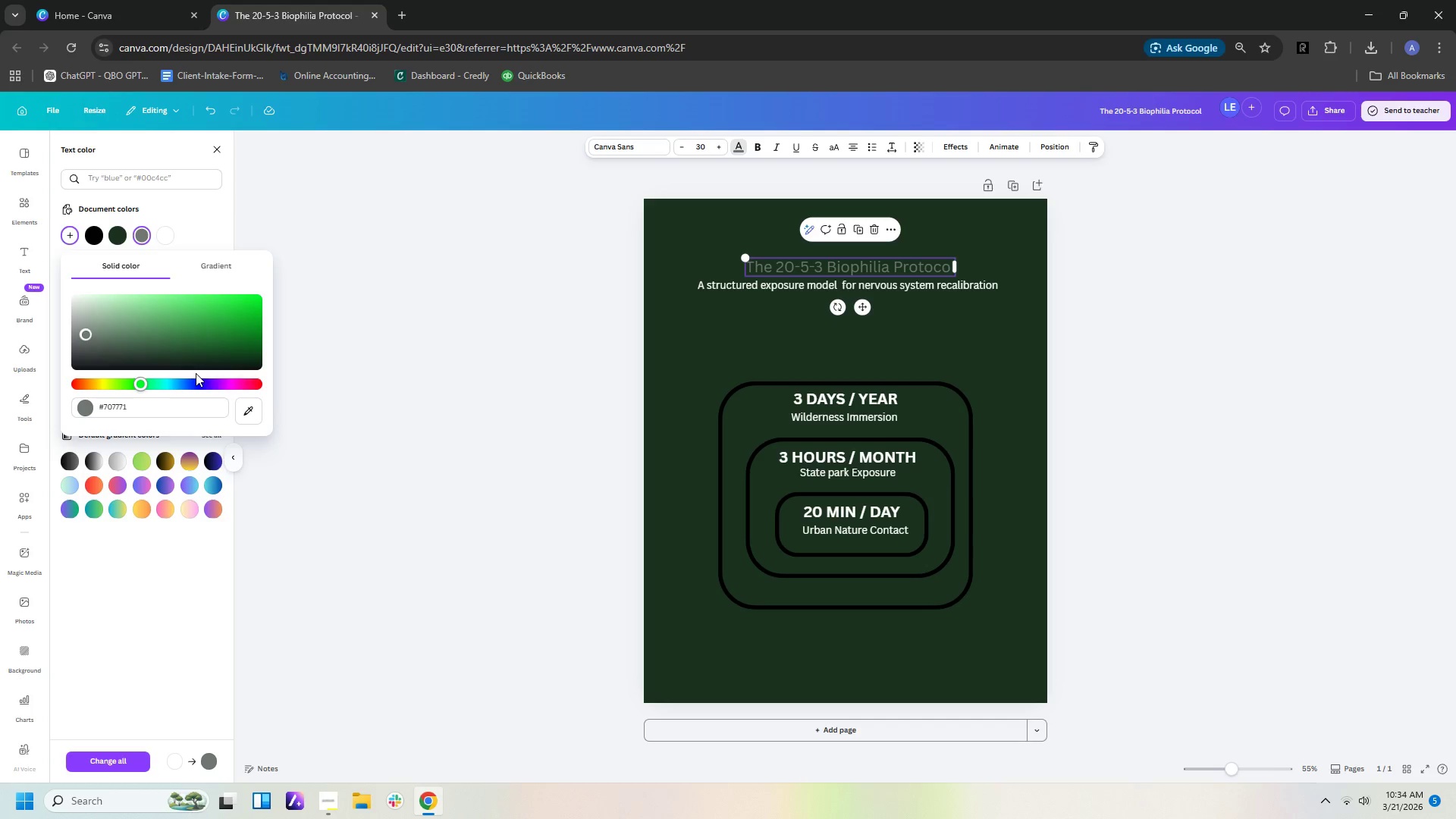 
key(Enter)
 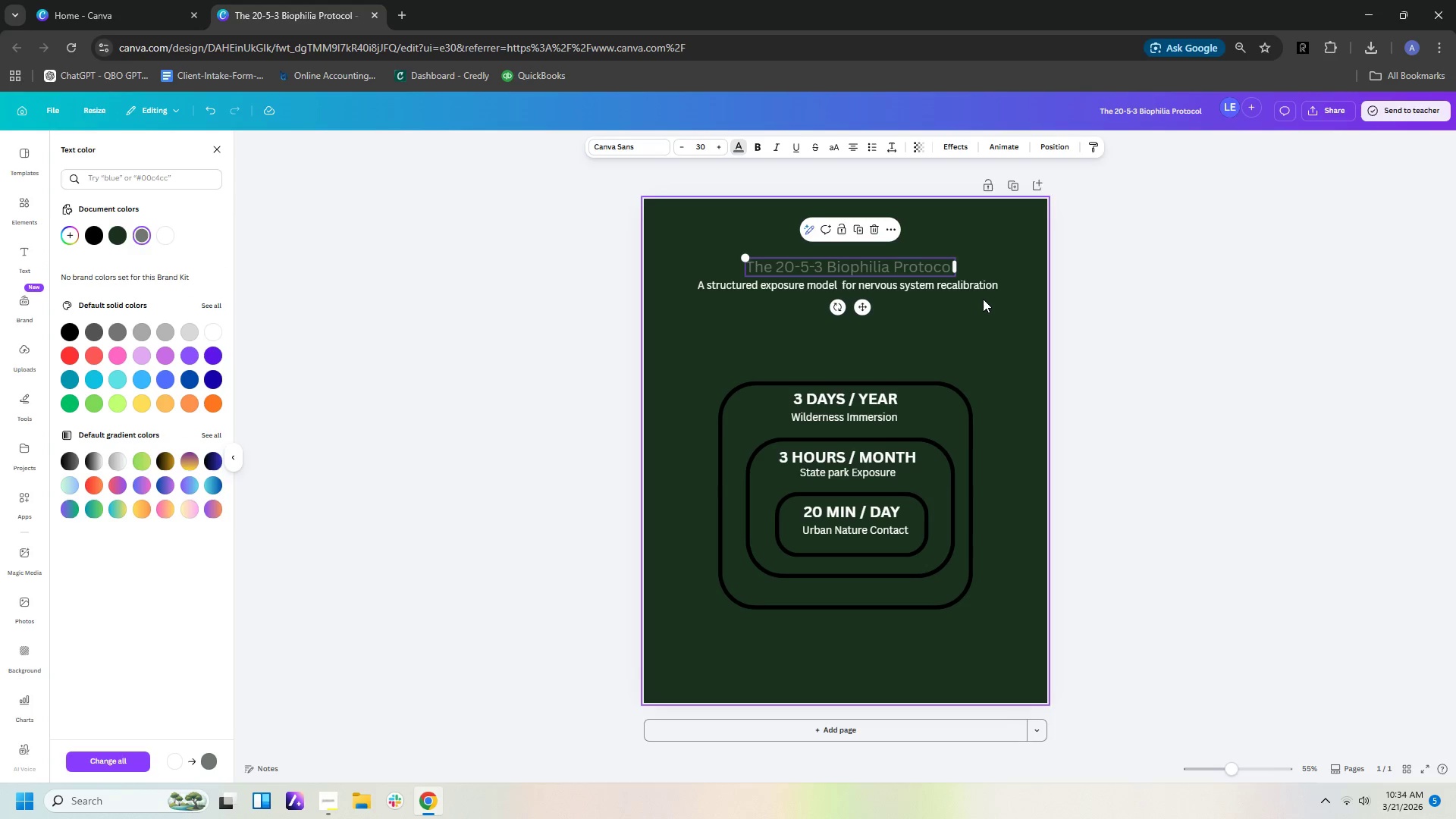 
left_click([990, 283])
 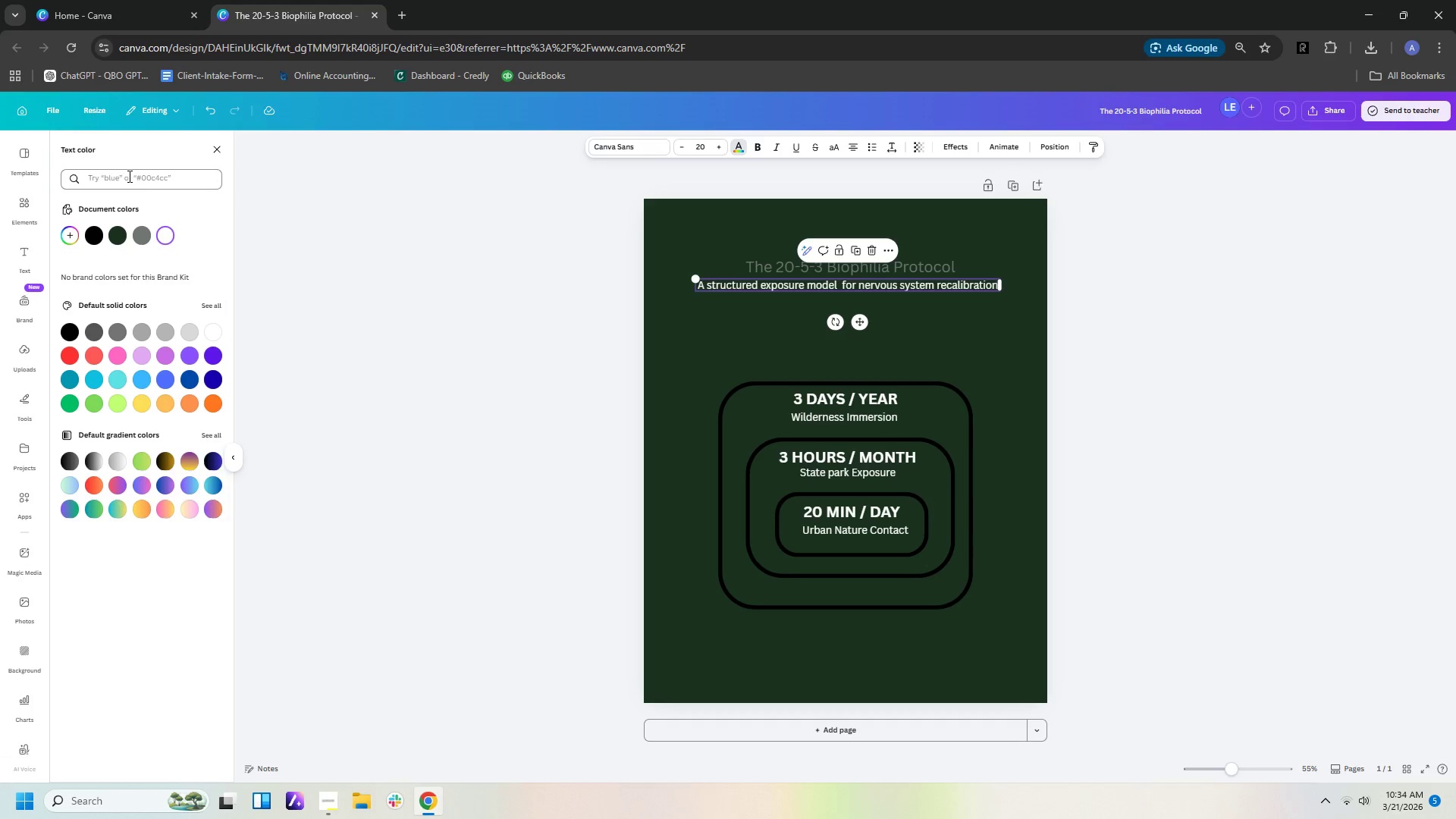 
left_click([145, 235])
 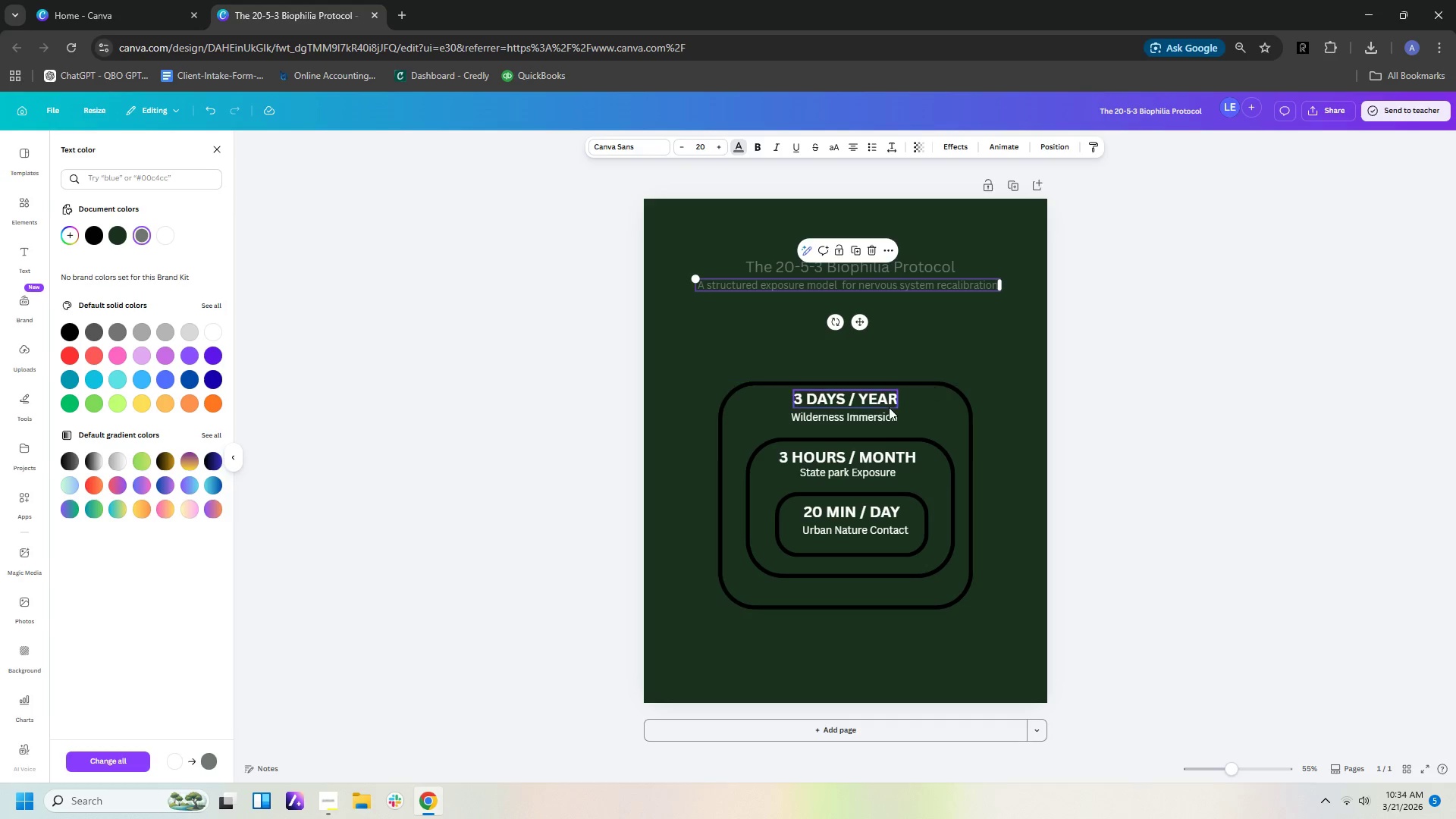 
left_click([881, 411])
 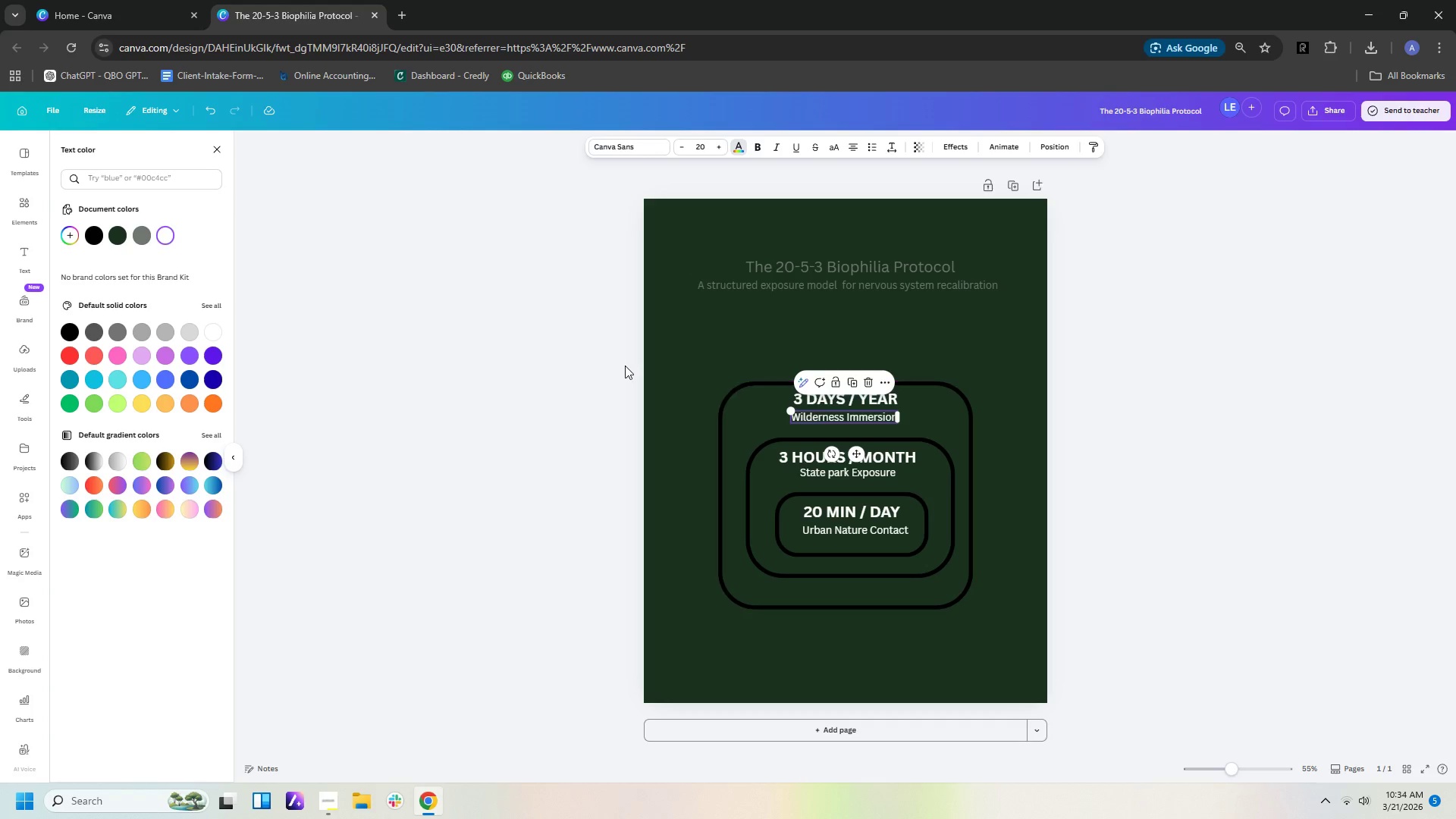 
left_click_drag(start_coordinate=[611, 375], to_coordinate=[959, 585])
 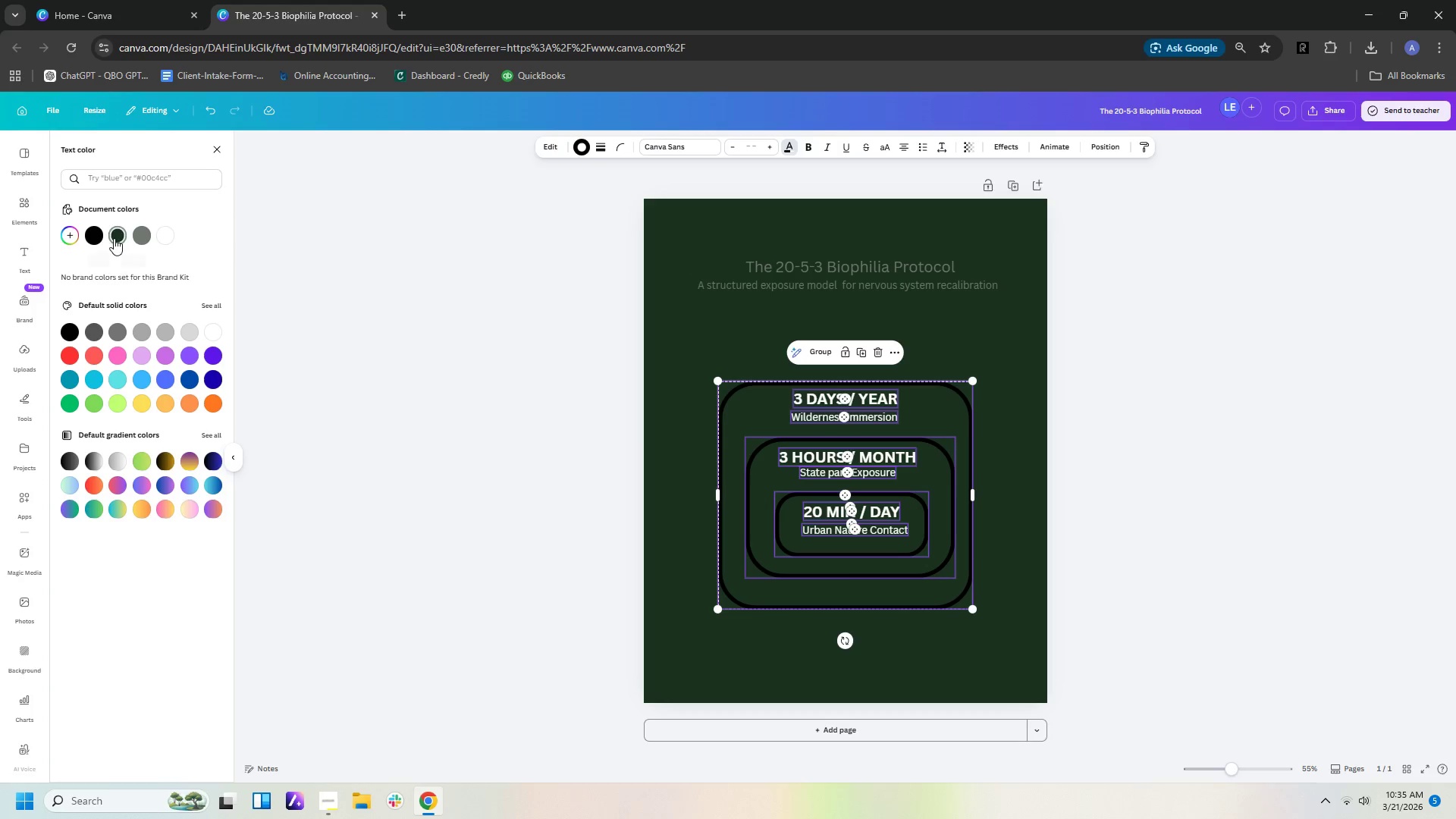 
left_click([145, 231])
 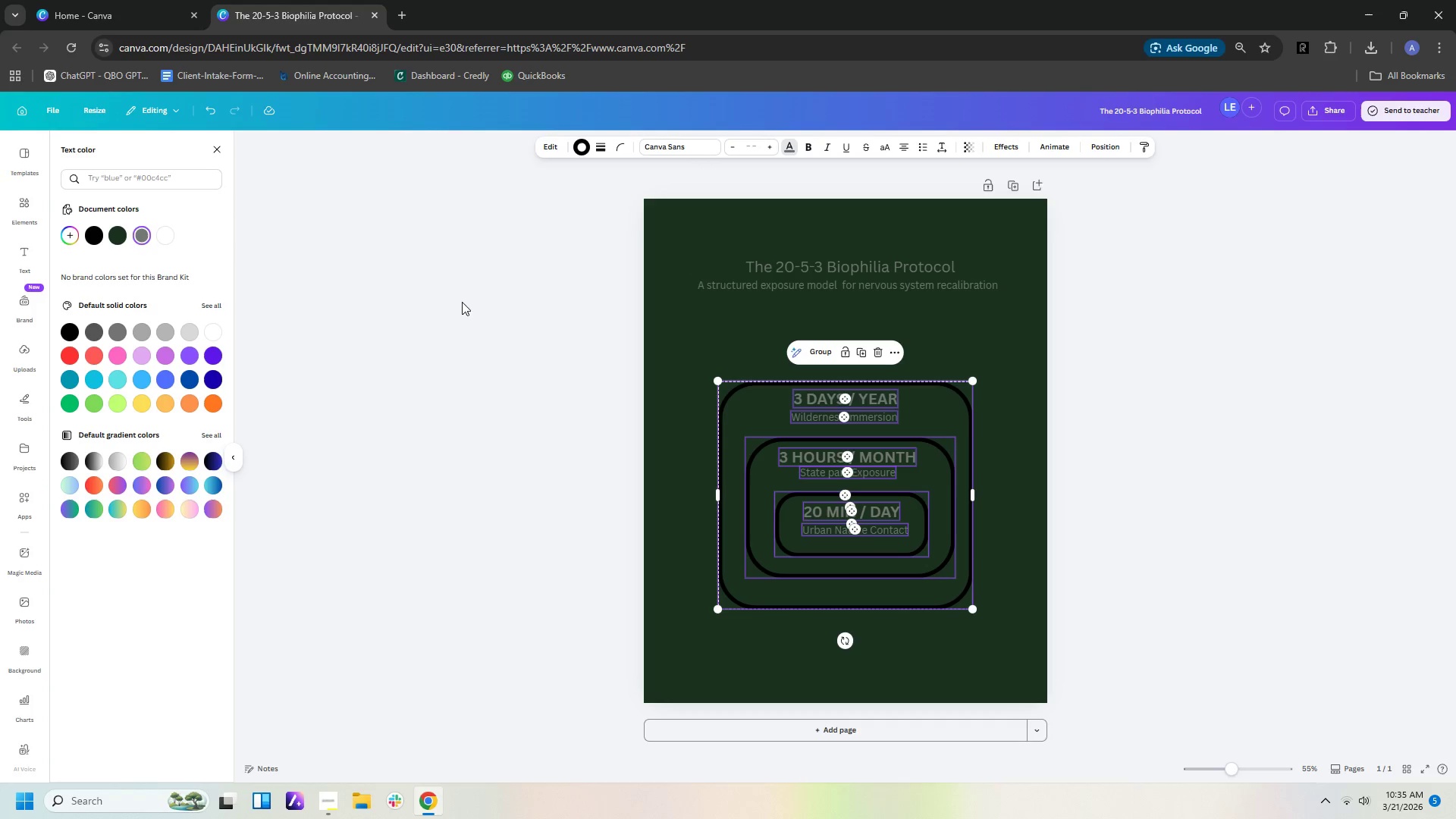 
left_click([460, 327])
 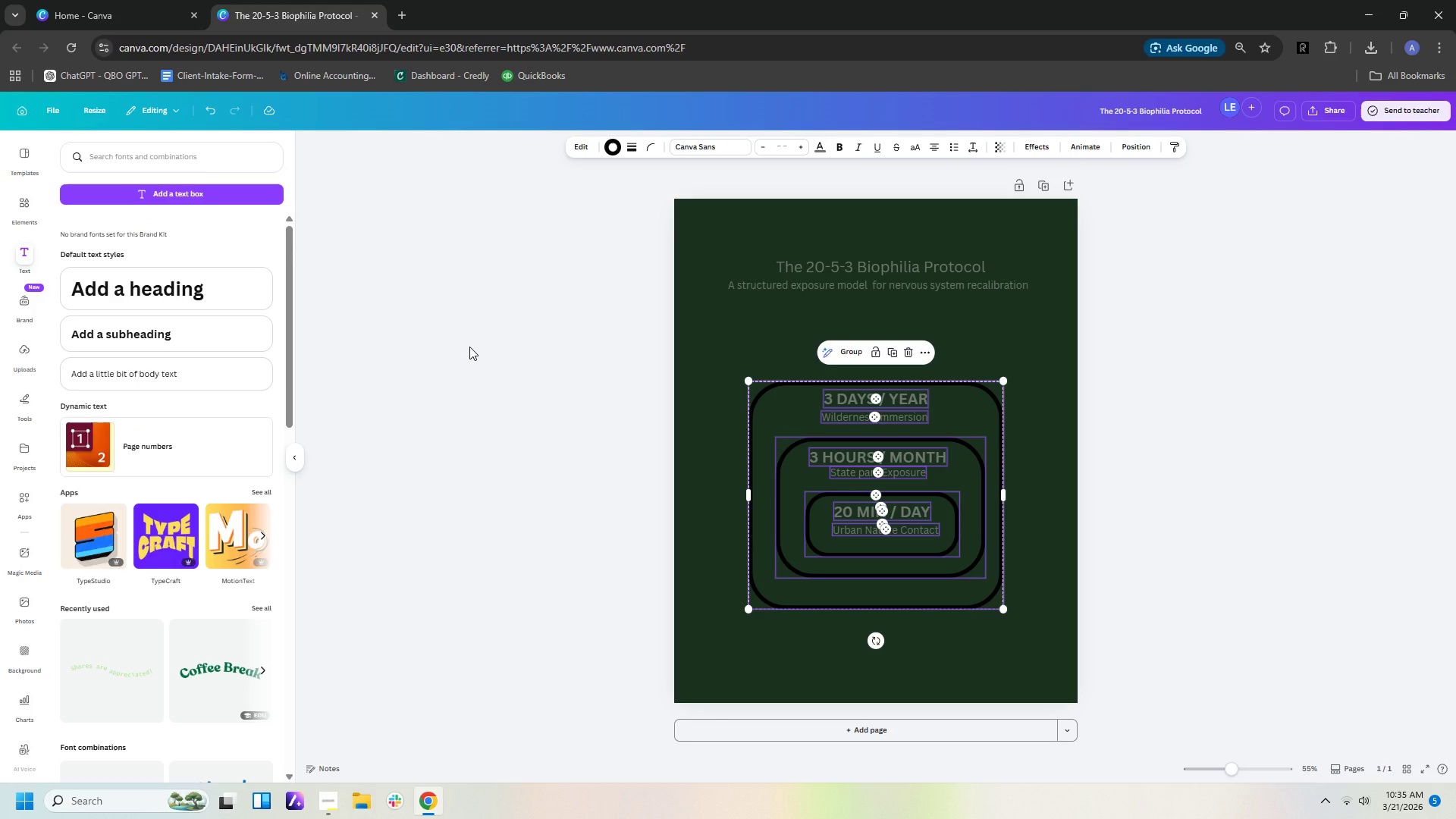 
left_click([469, 347])
 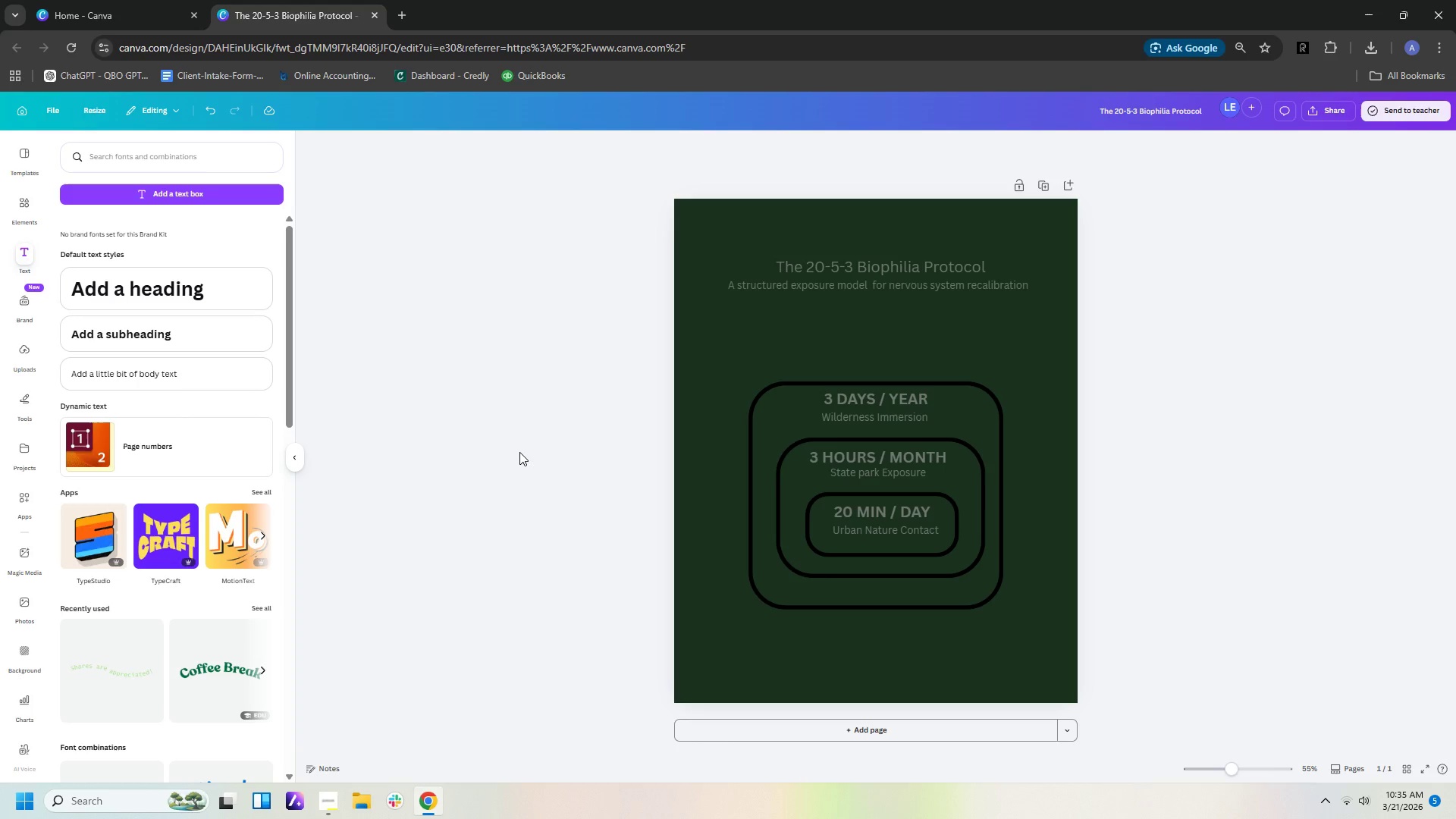 
wait(31.25)
 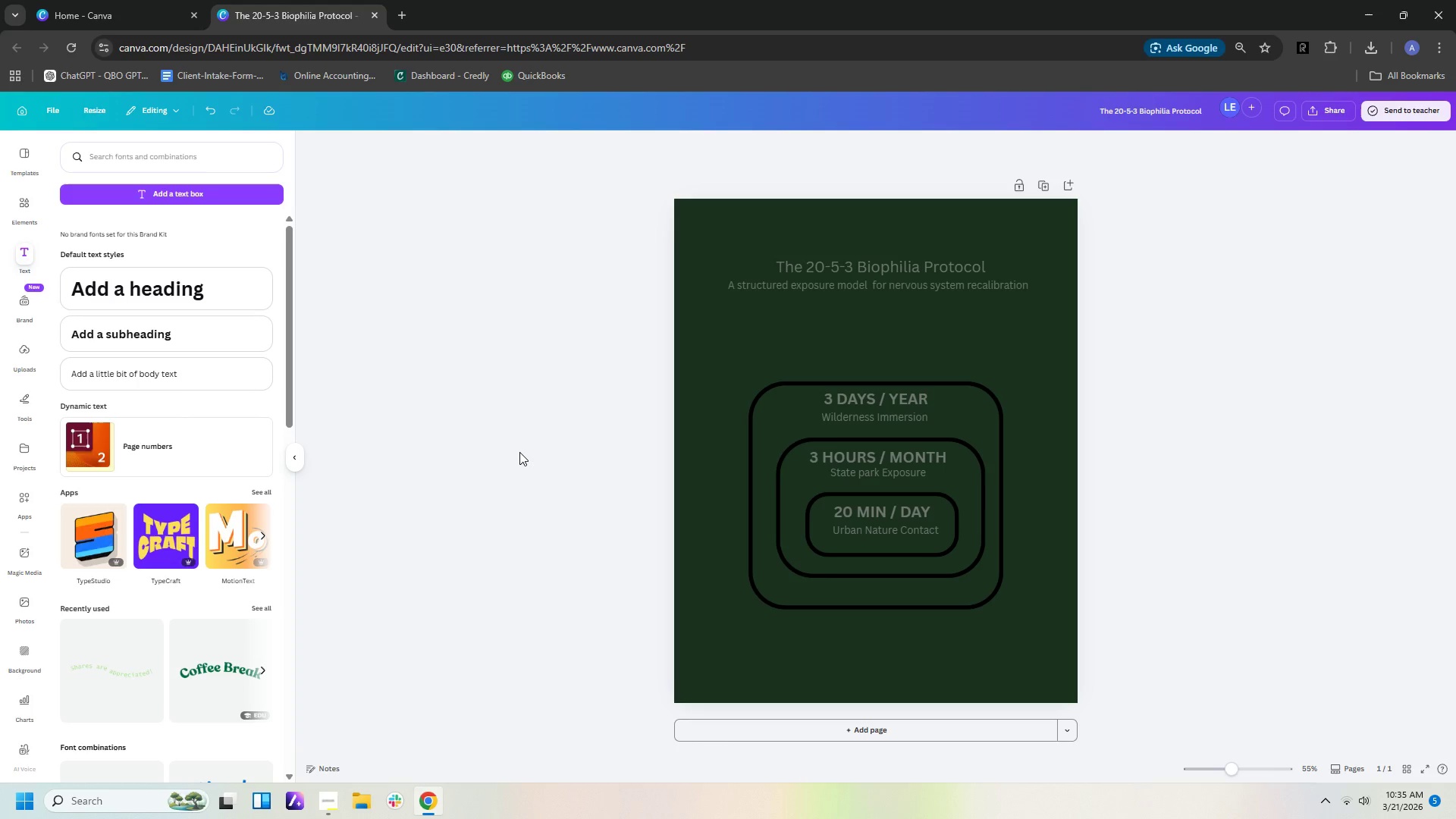 
left_click_drag(start_coordinate=[640, 246], to_coordinate=[1050, 300])
 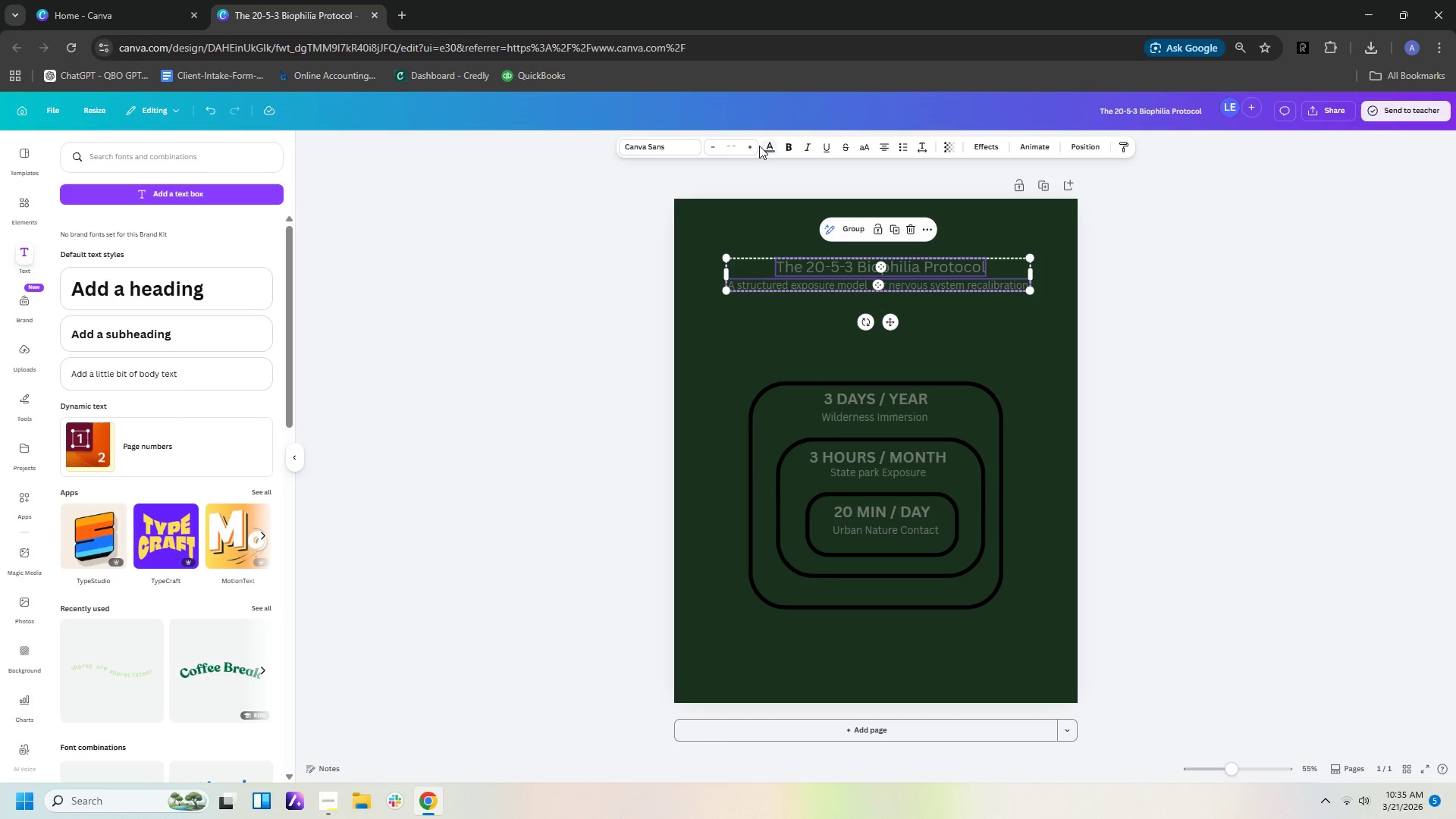 
double_click([768, 145])
 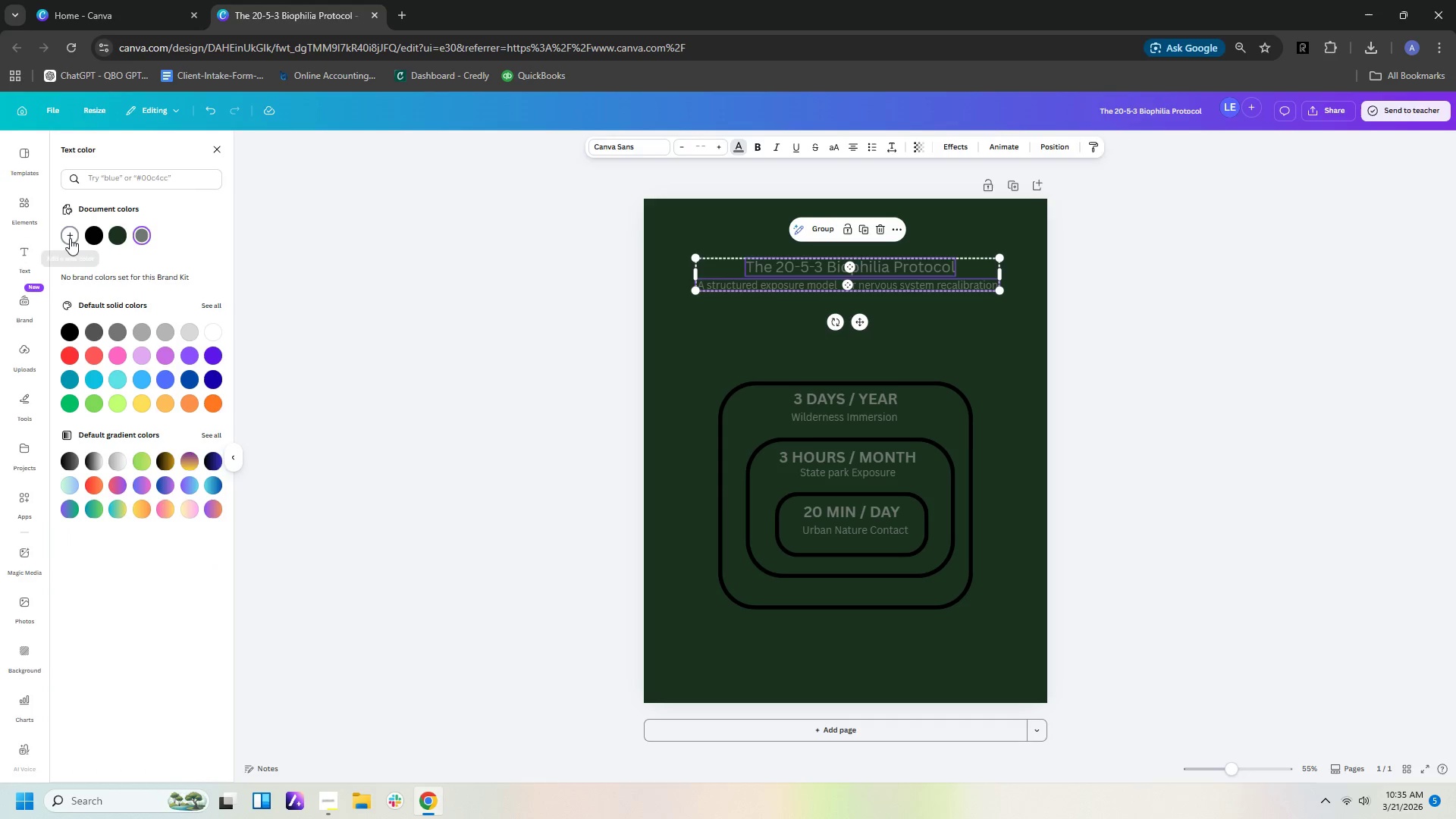 
left_click([70, 238])
 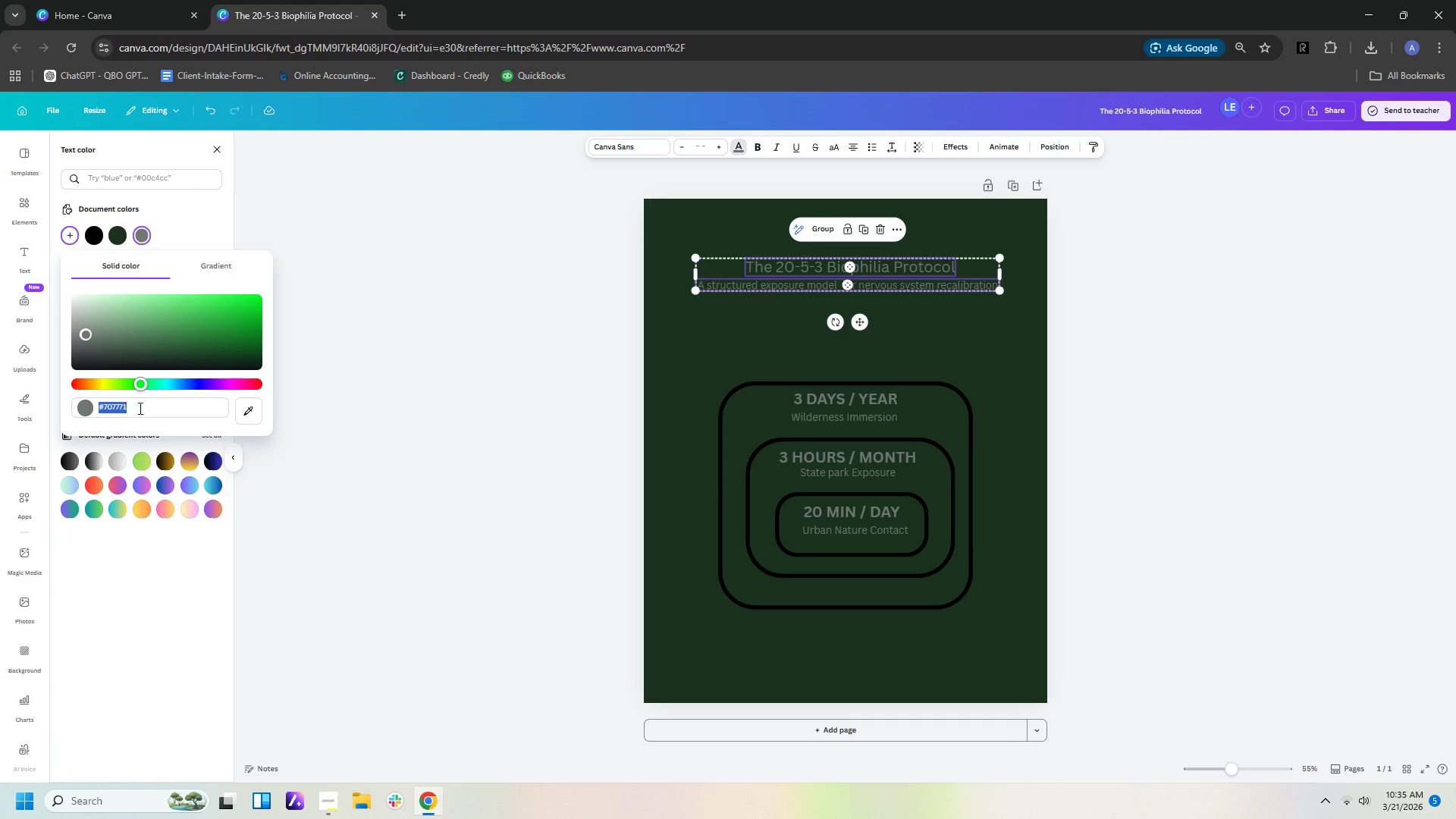 
type(ffffff)
key(Backspace)
type(f00000)
key(Backspace)
key(Backspace)
key(Backspace)
key(Backspace)
key(Backspace)
type(ffffff)
key(Backspace)
key(Backspace)
key(Backspace)
 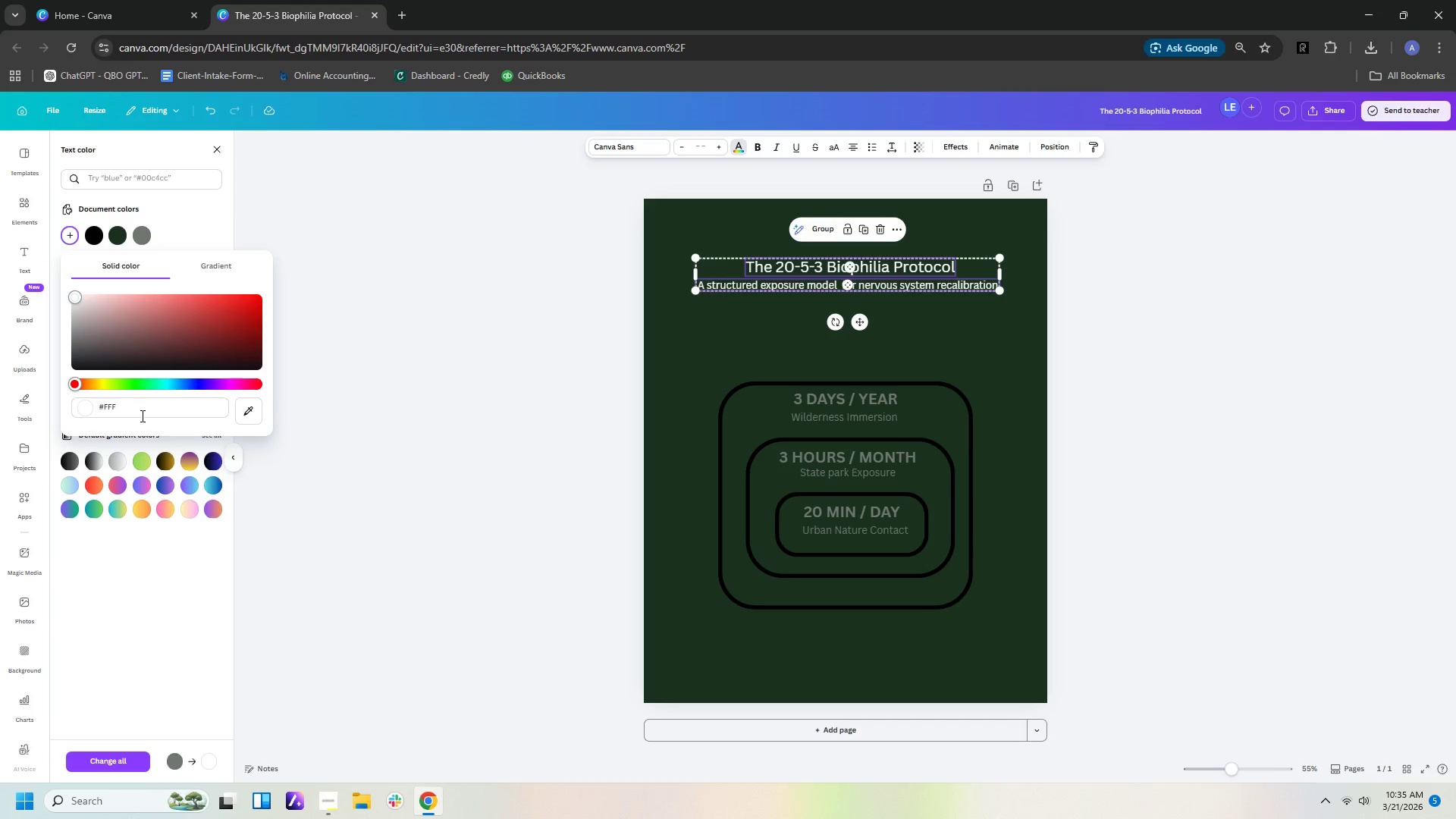 
key(Enter)
 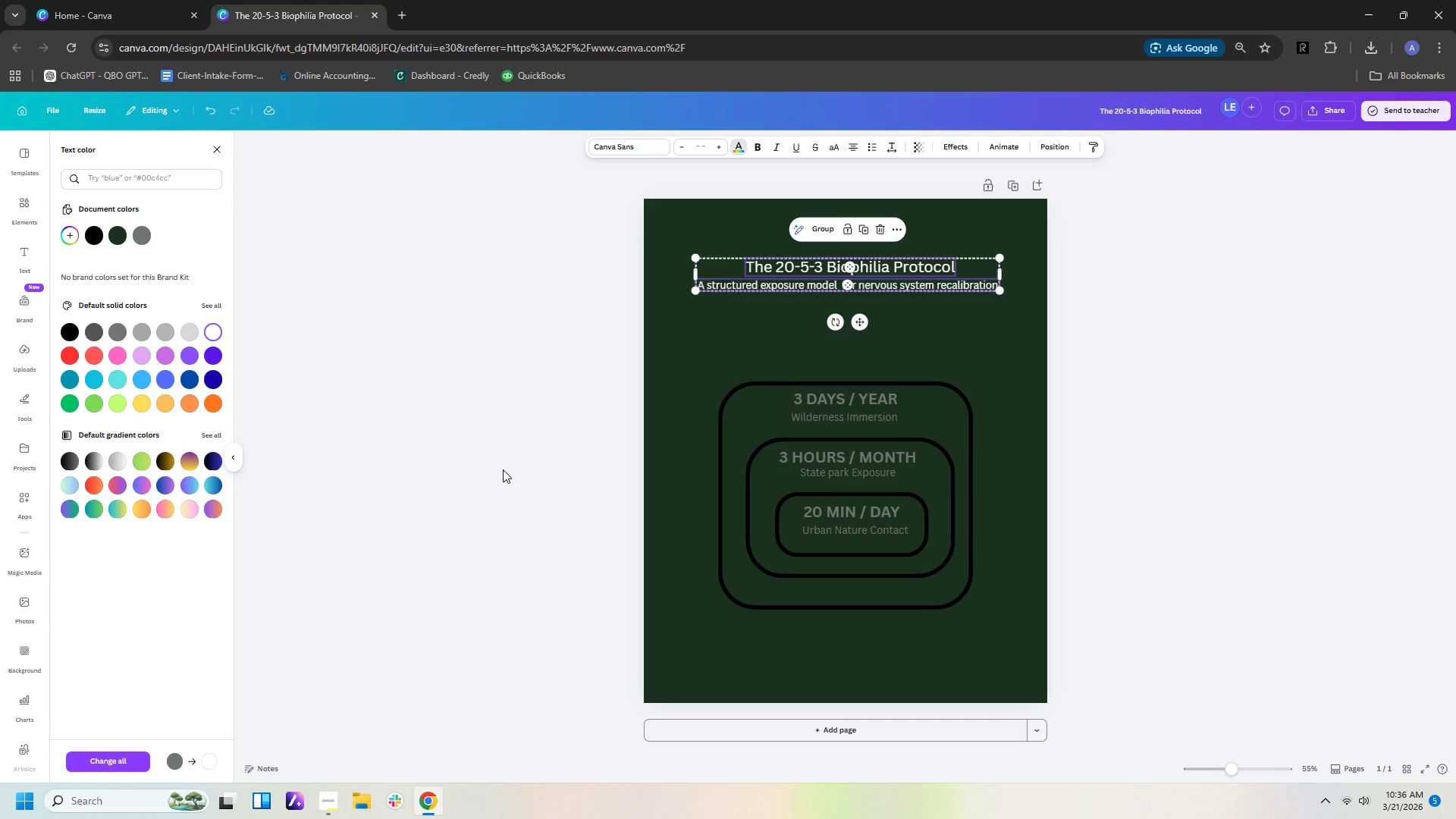 
left_click_drag(start_coordinate=[685, 375], to_coordinate=[893, 617])
 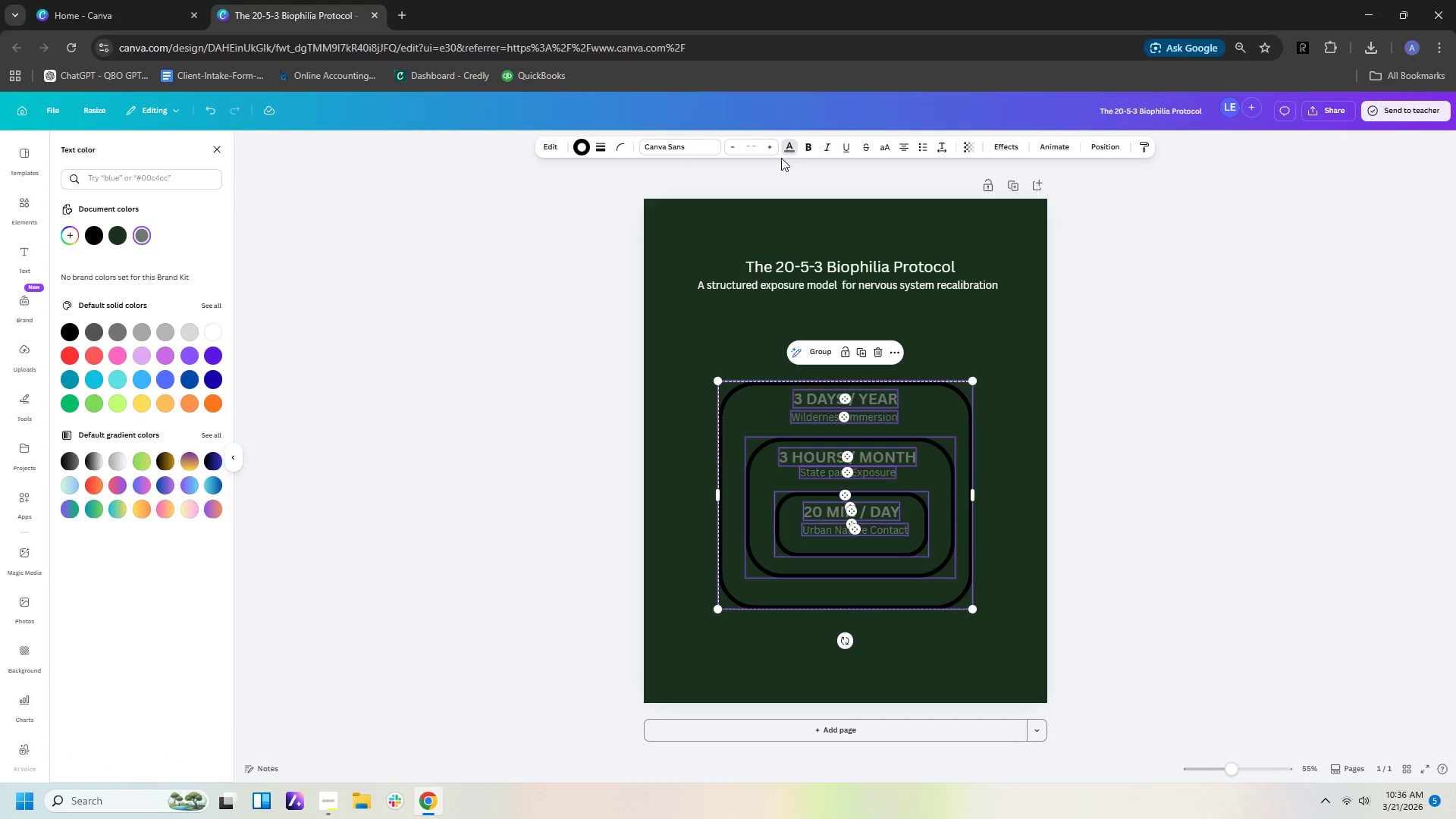 
left_click([787, 144])
 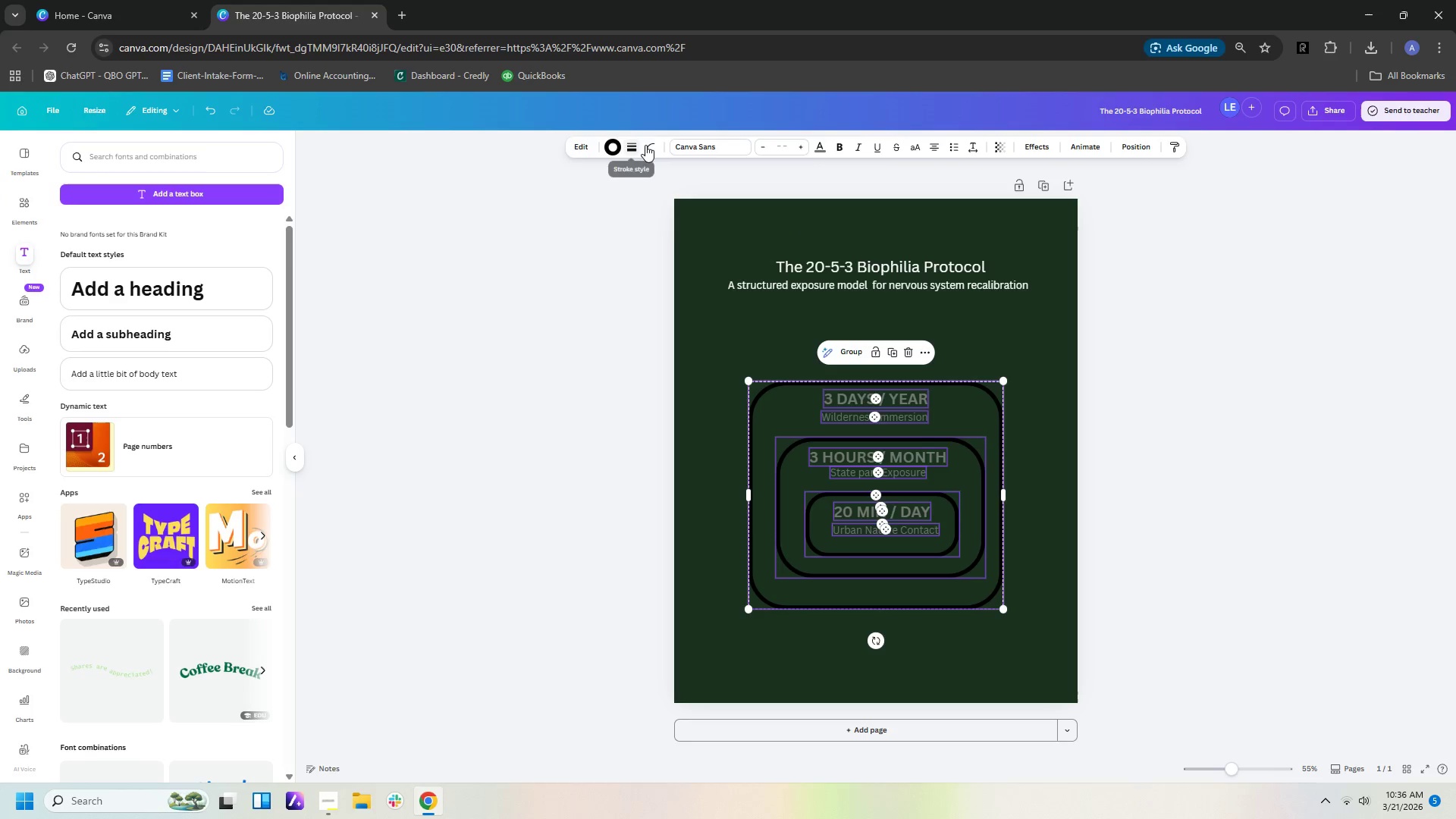 
left_click([821, 150])
 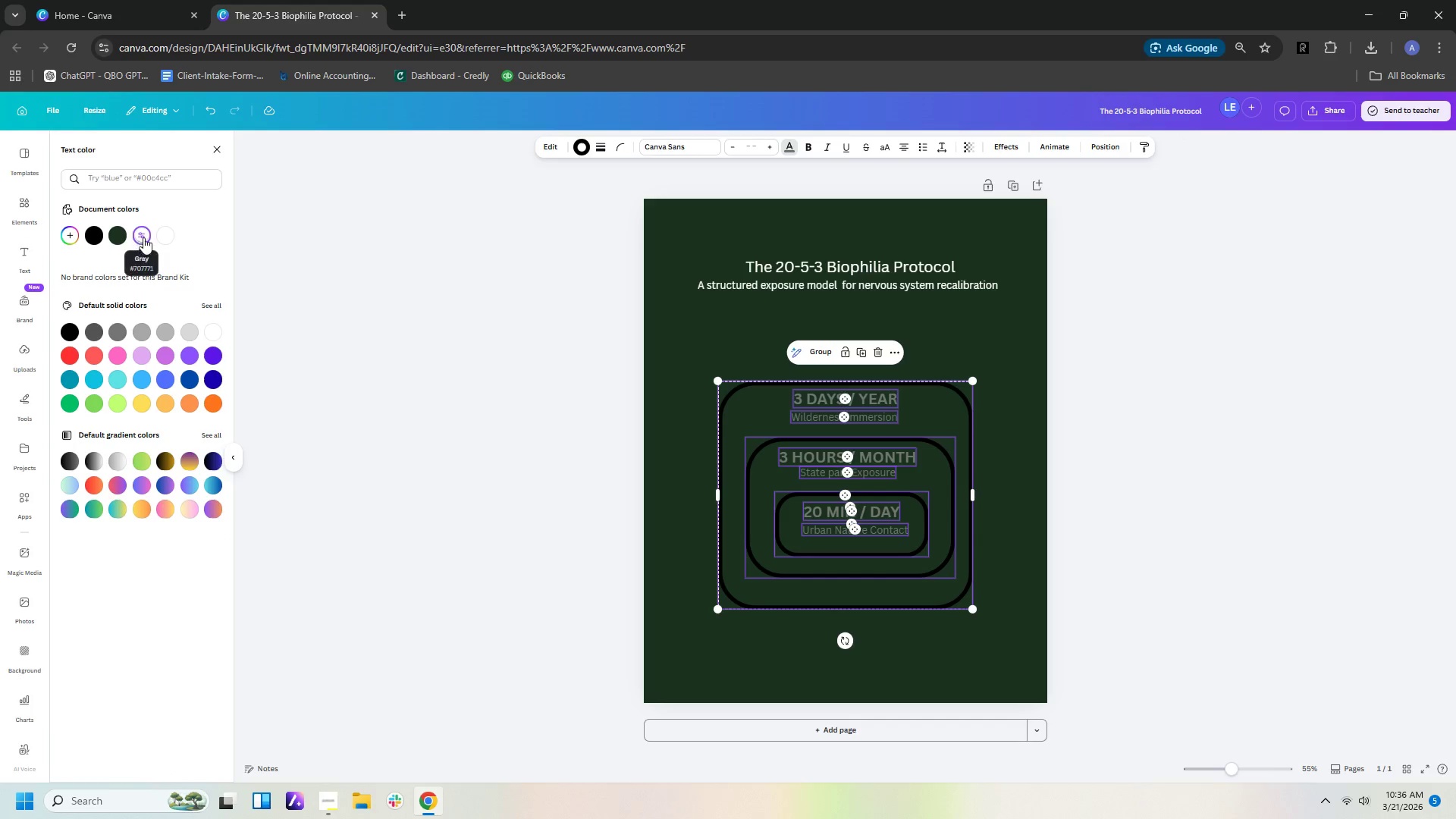 
left_click([165, 234])
 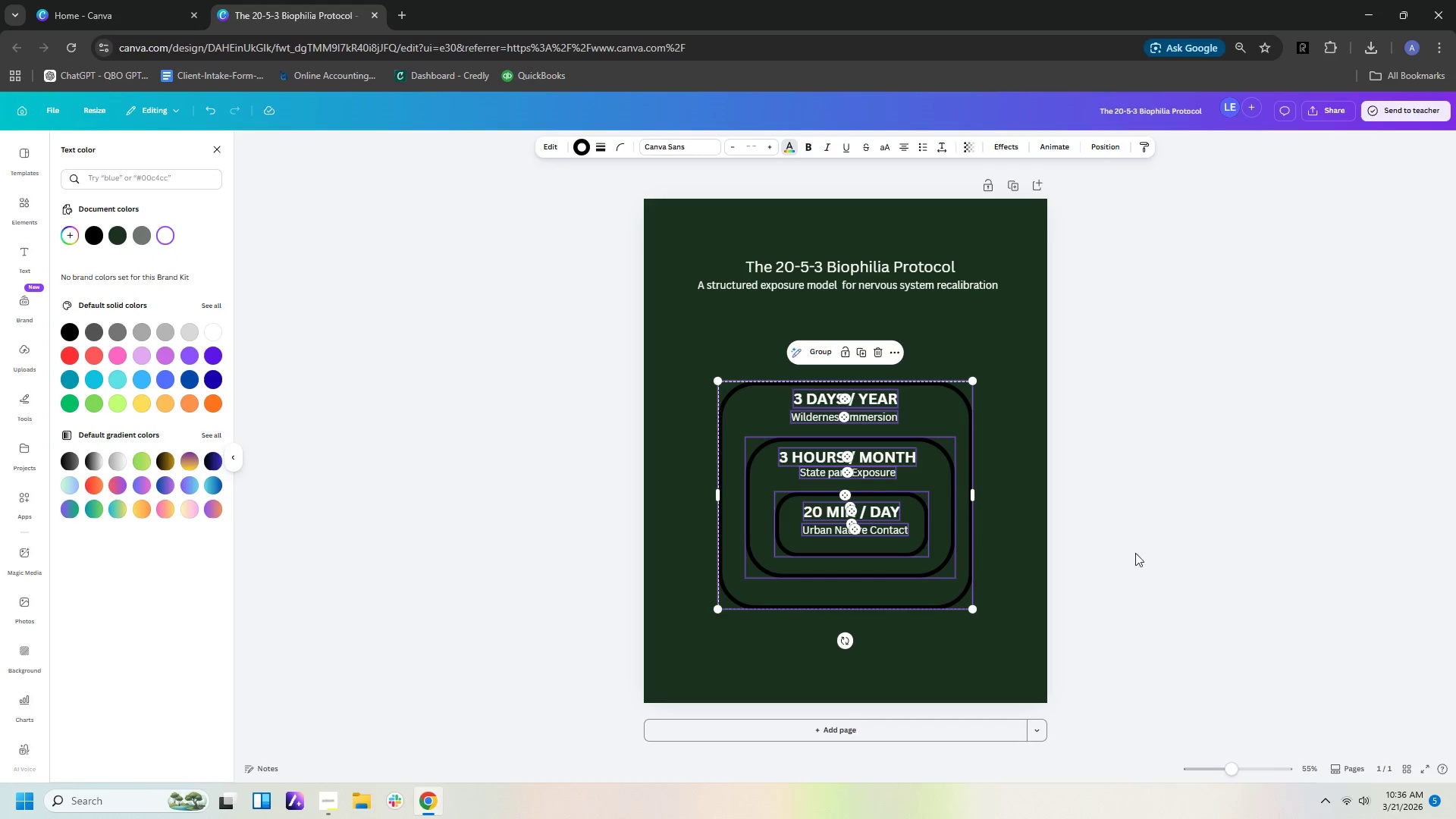 
left_click([1122, 509])
 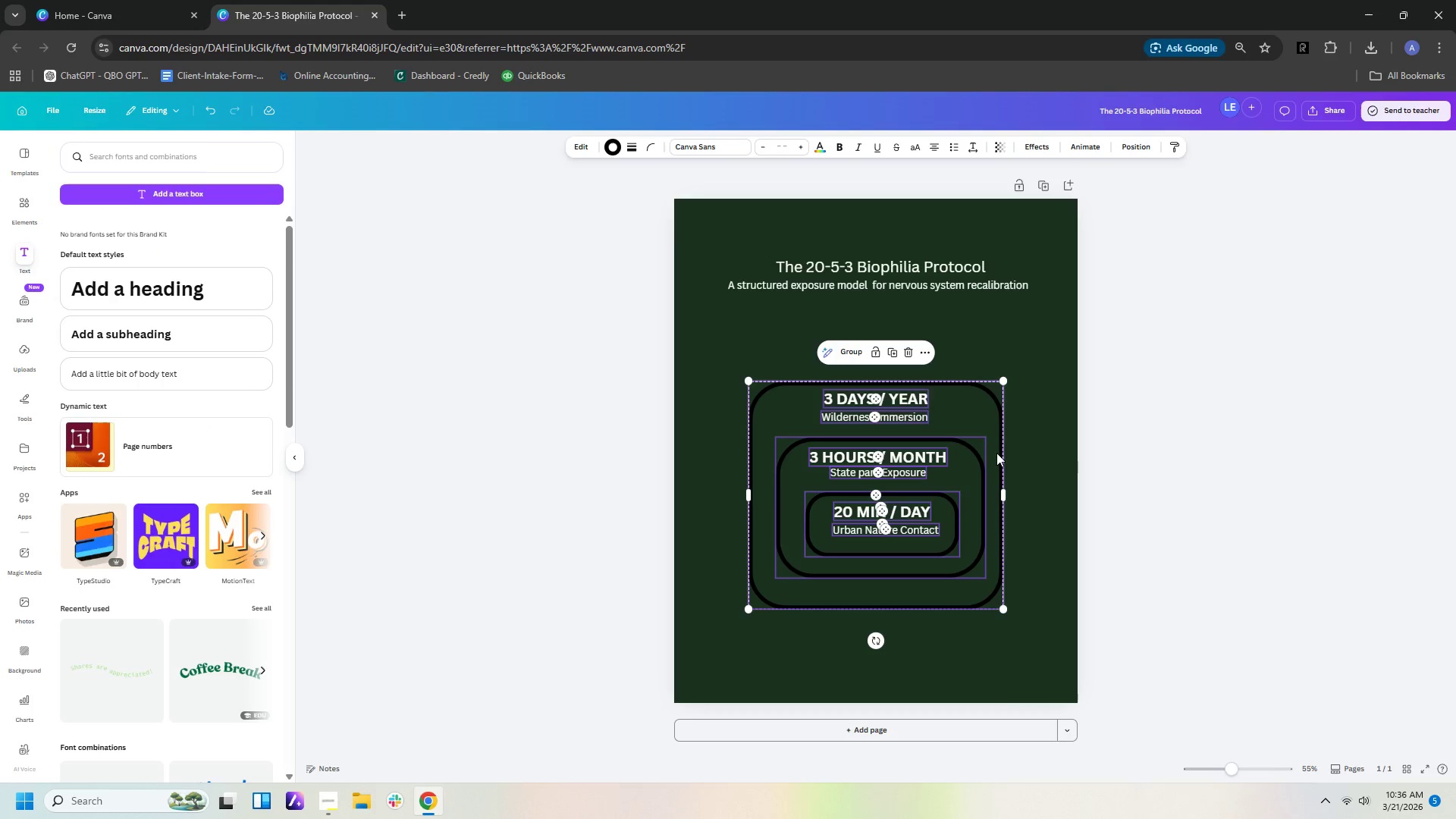 
left_click([1065, 447])
 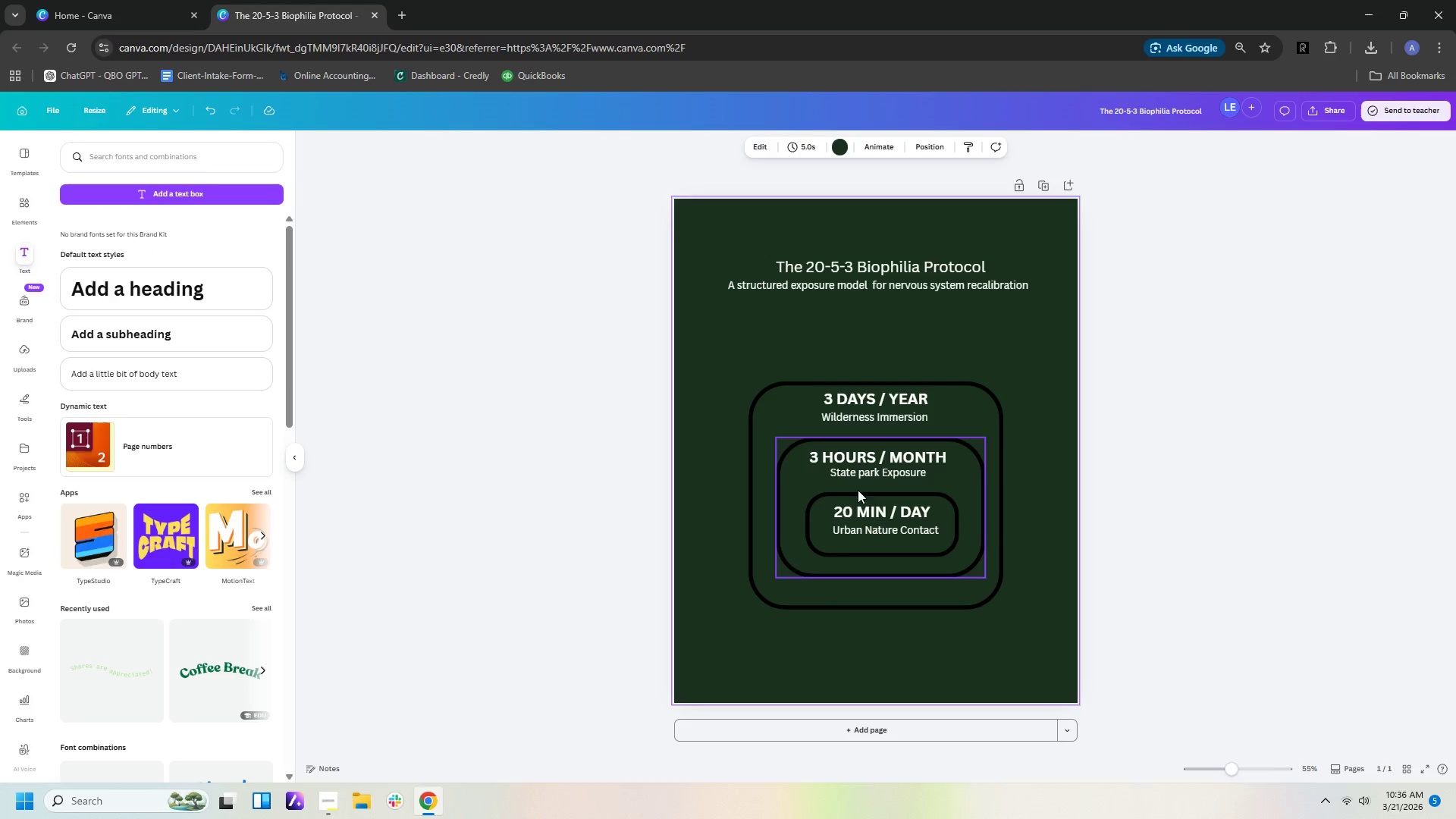 
wait(5.88)
 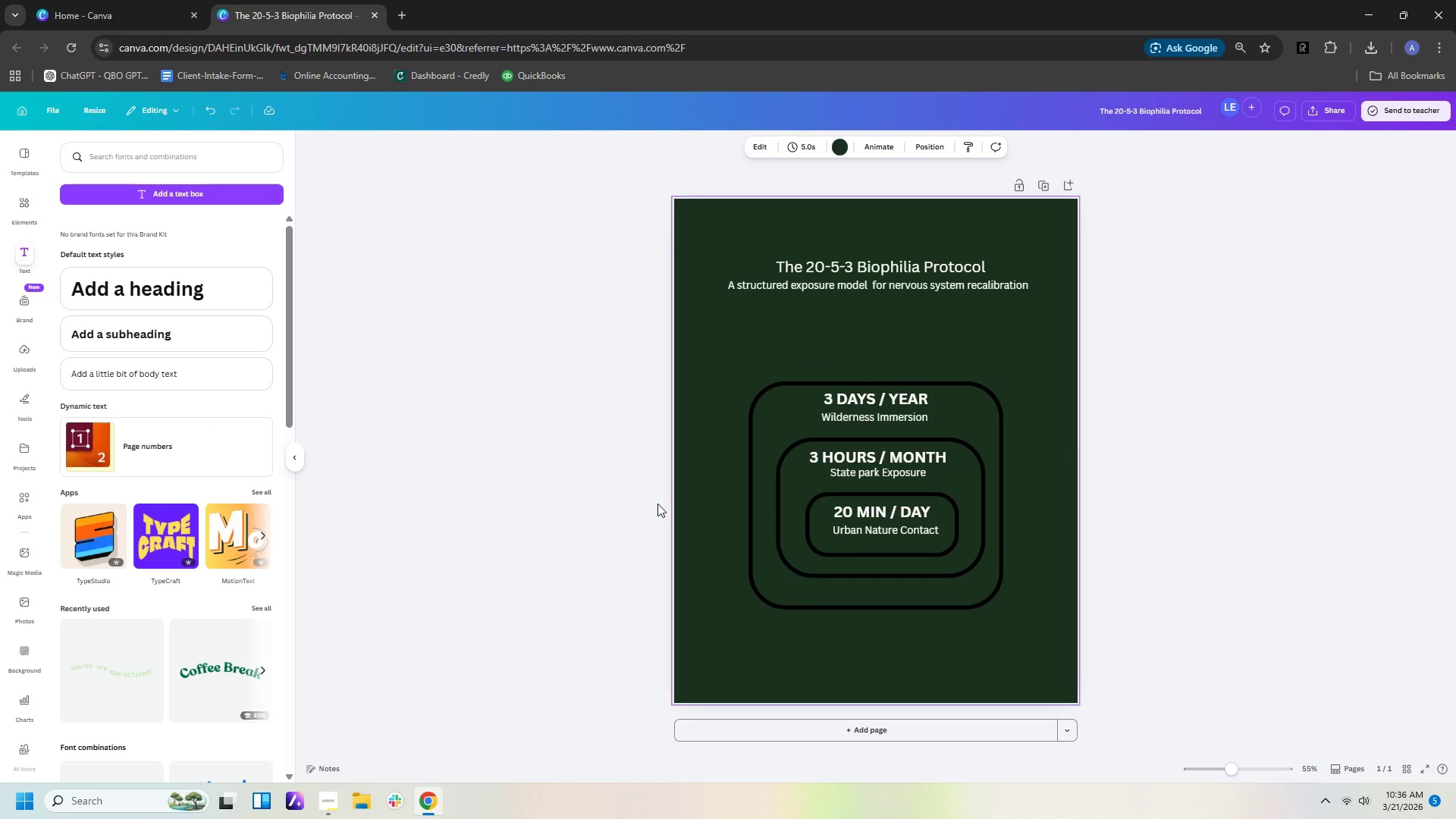 
left_click([977, 497])
 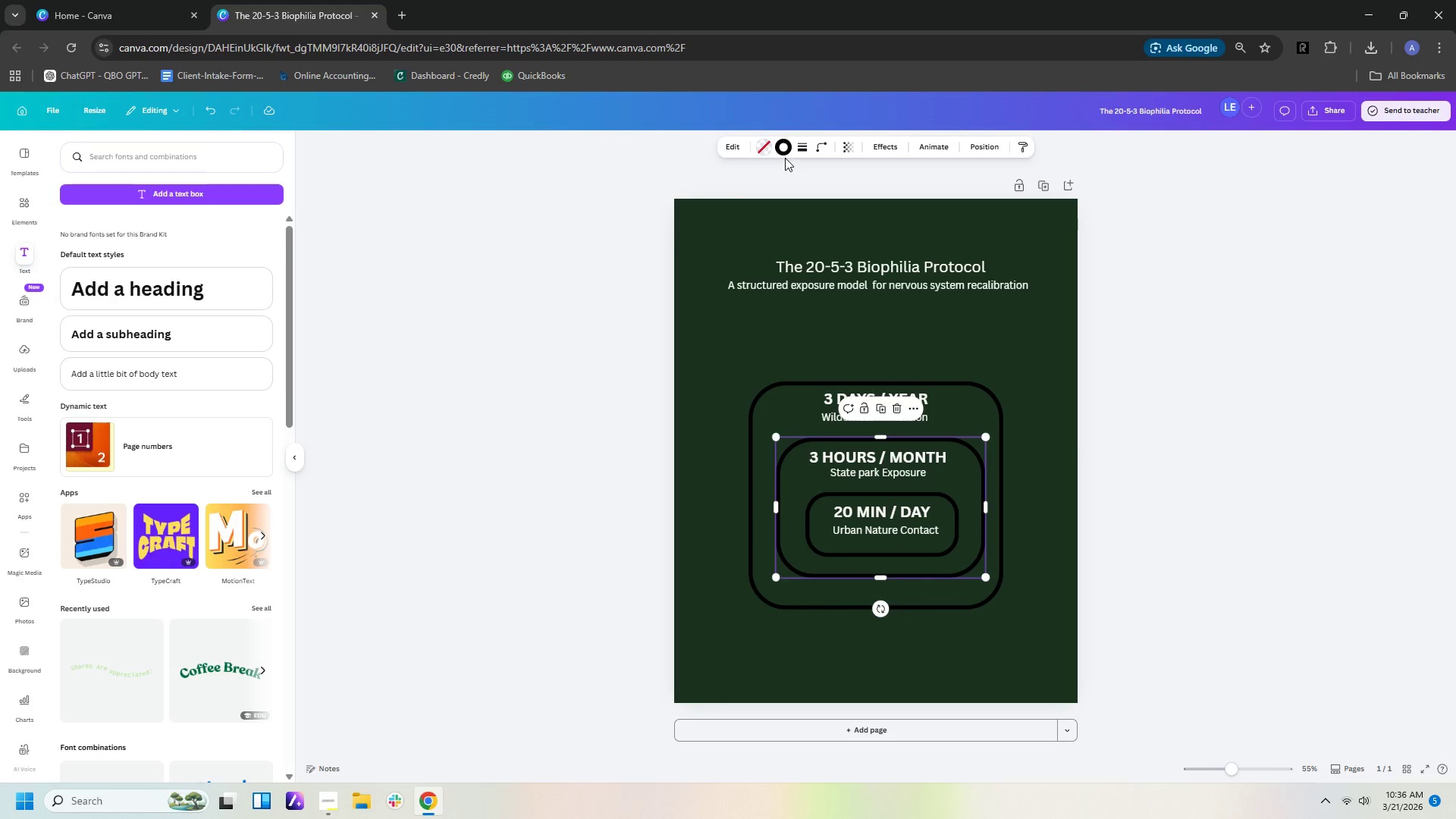 
left_click([785, 154])
 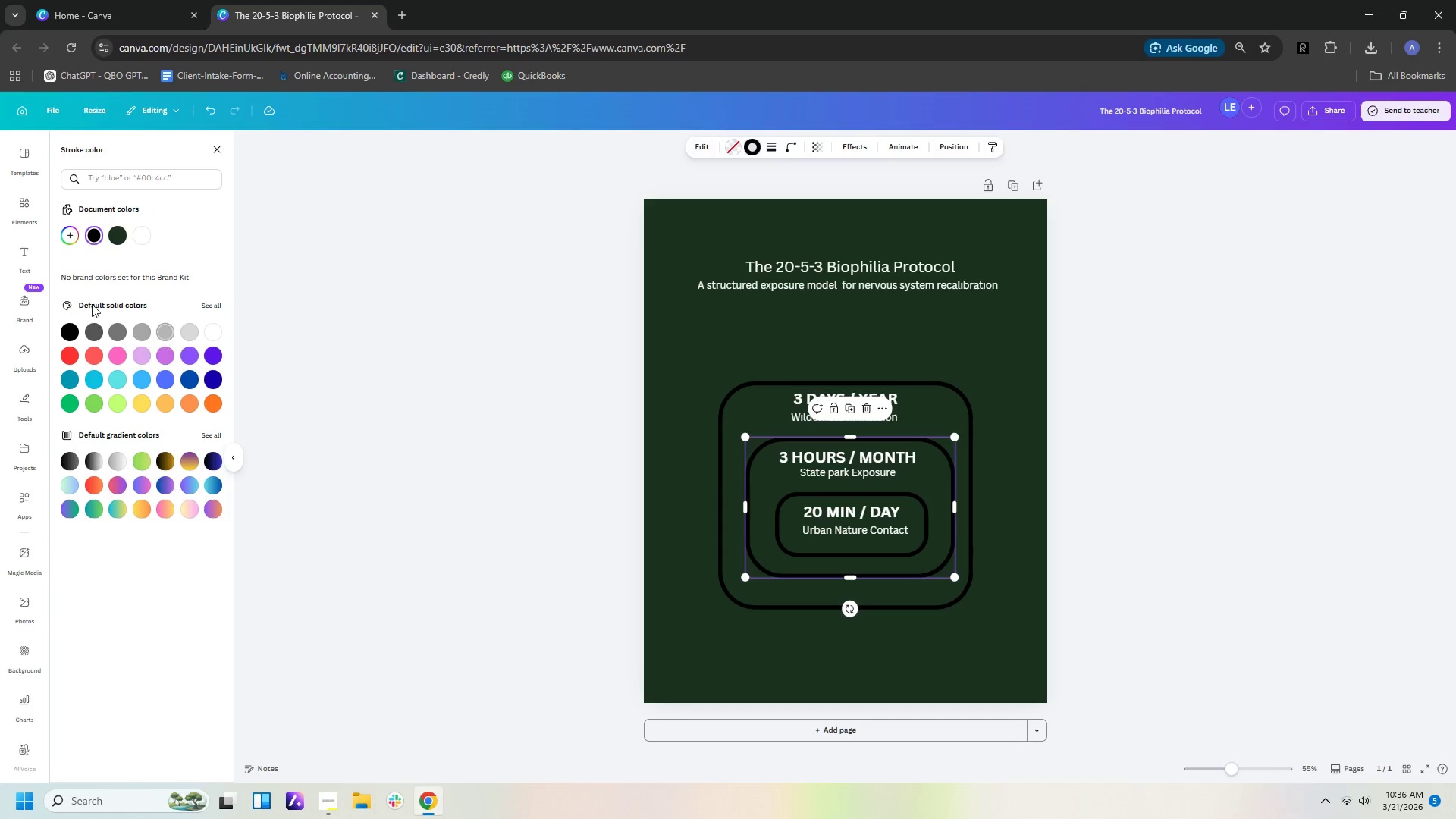 
left_click([71, 235])
 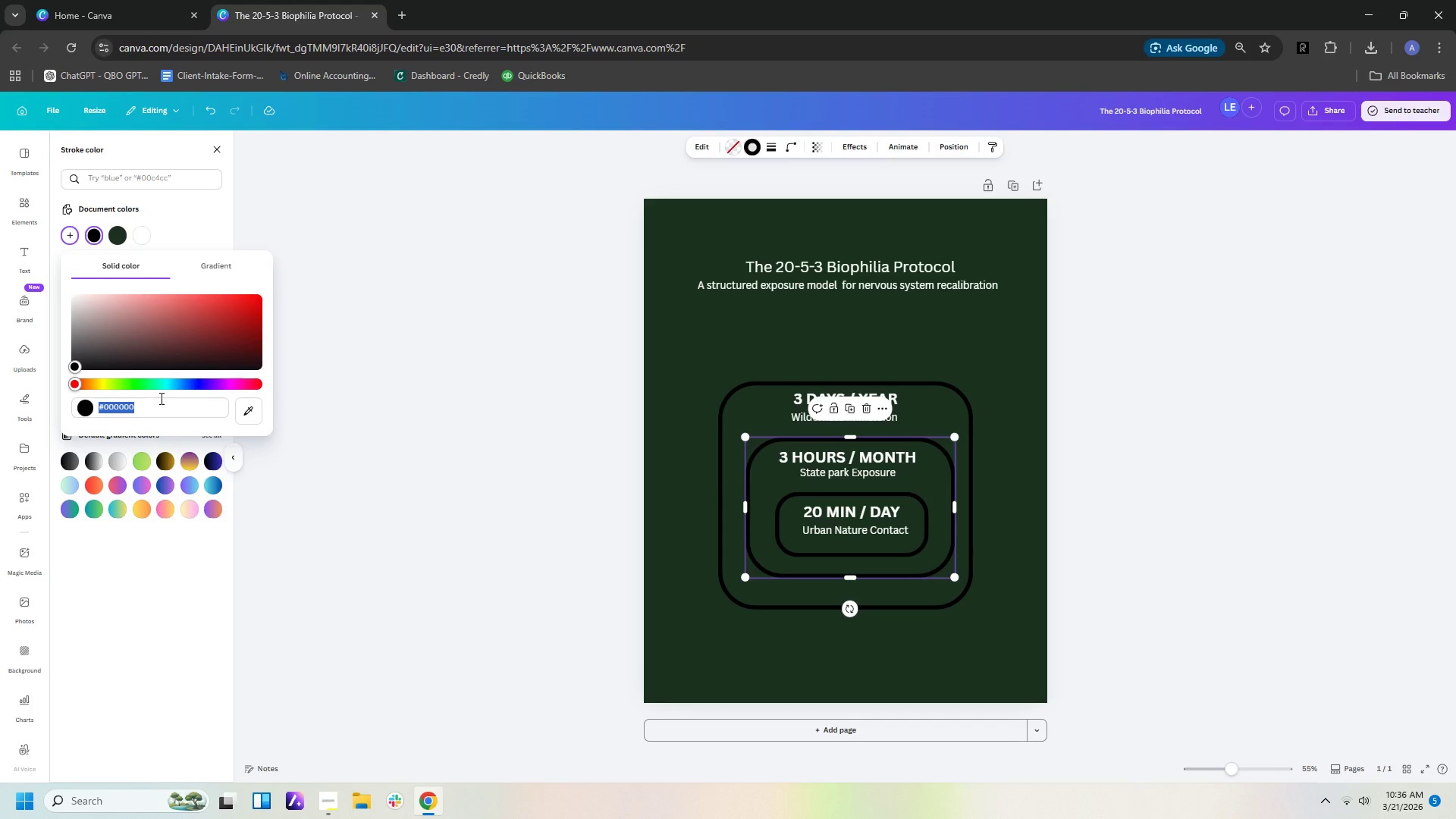 
wait(11.33)
 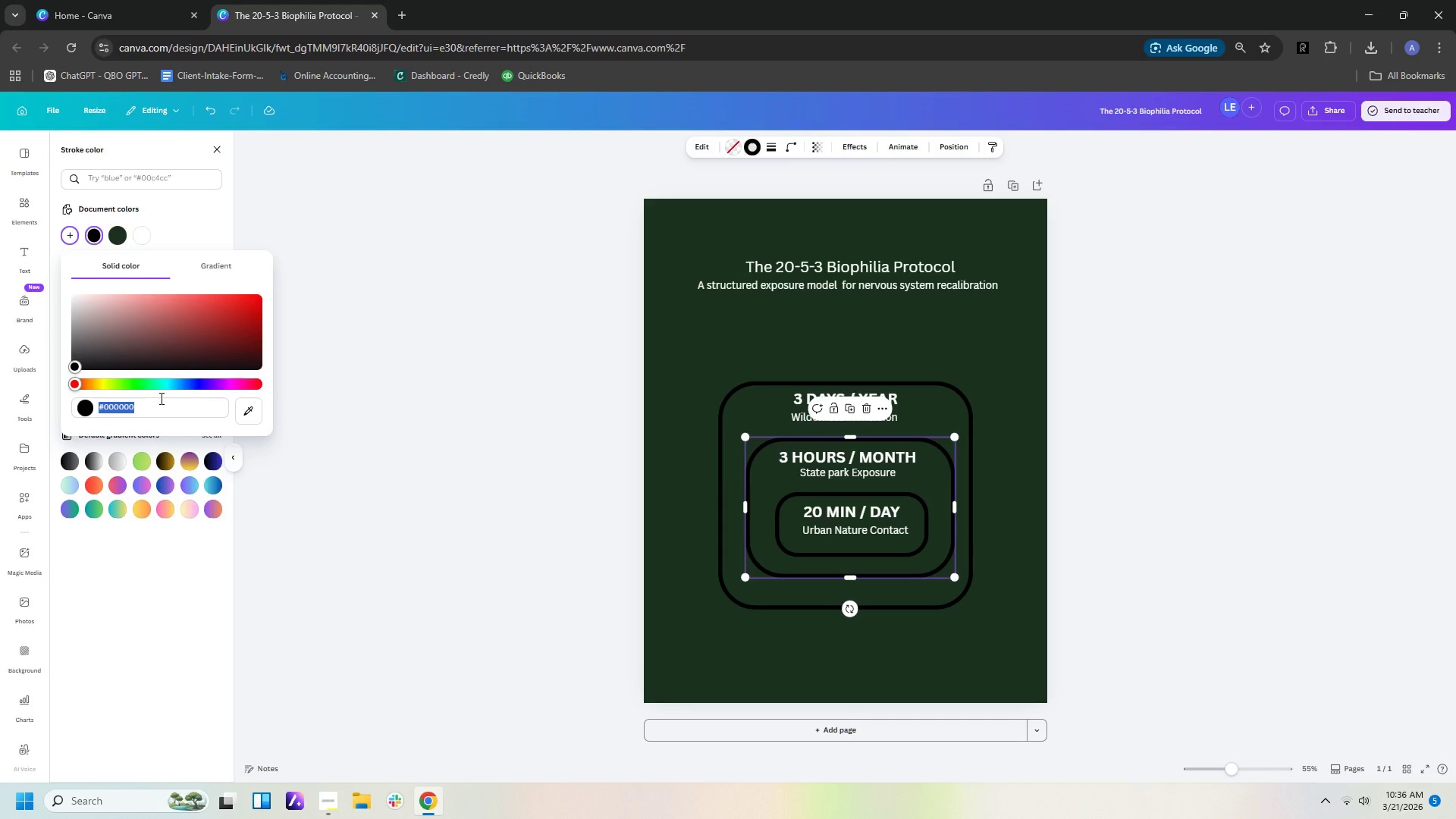 
type(70777)
 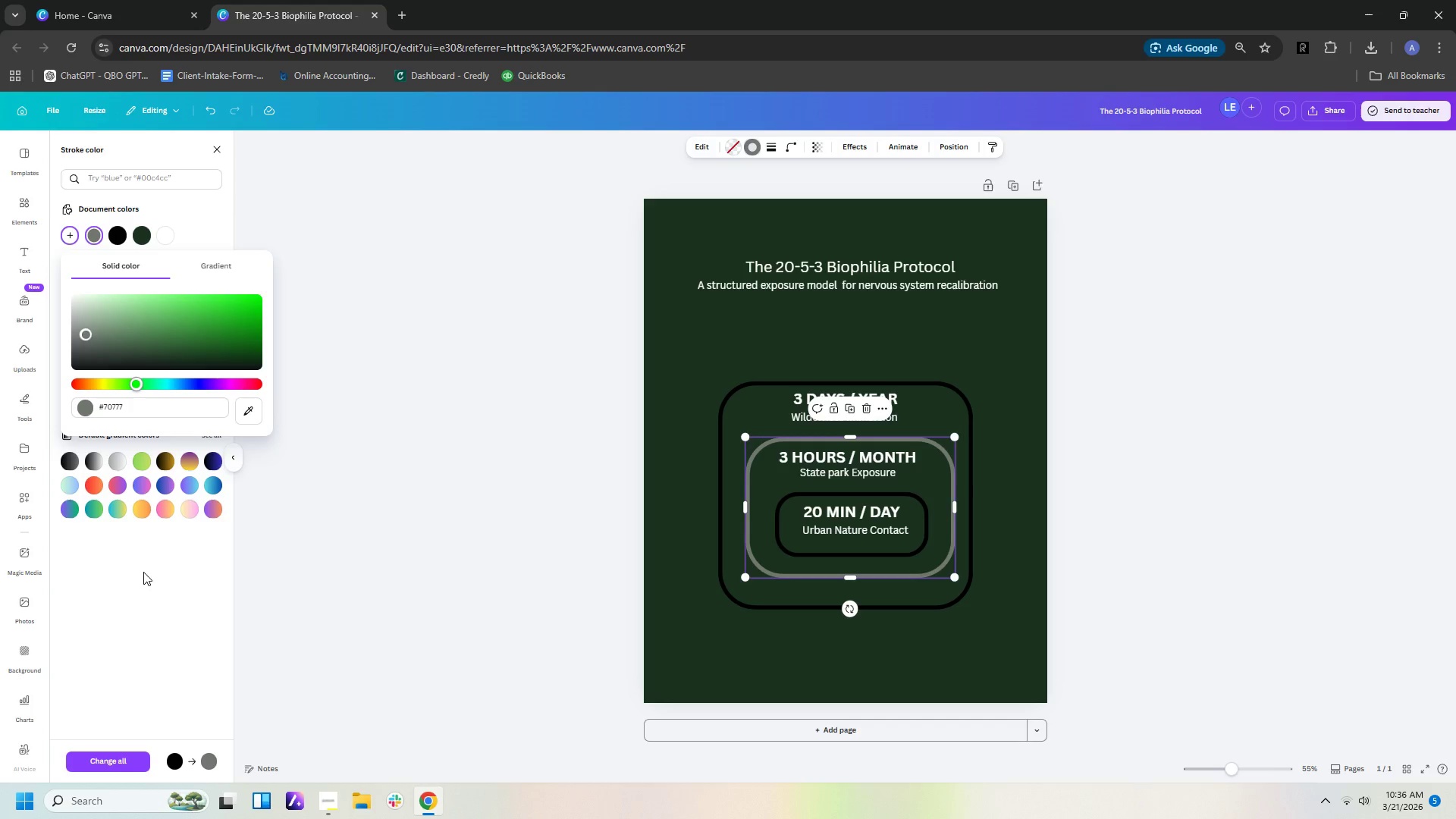 
wait(6.22)
 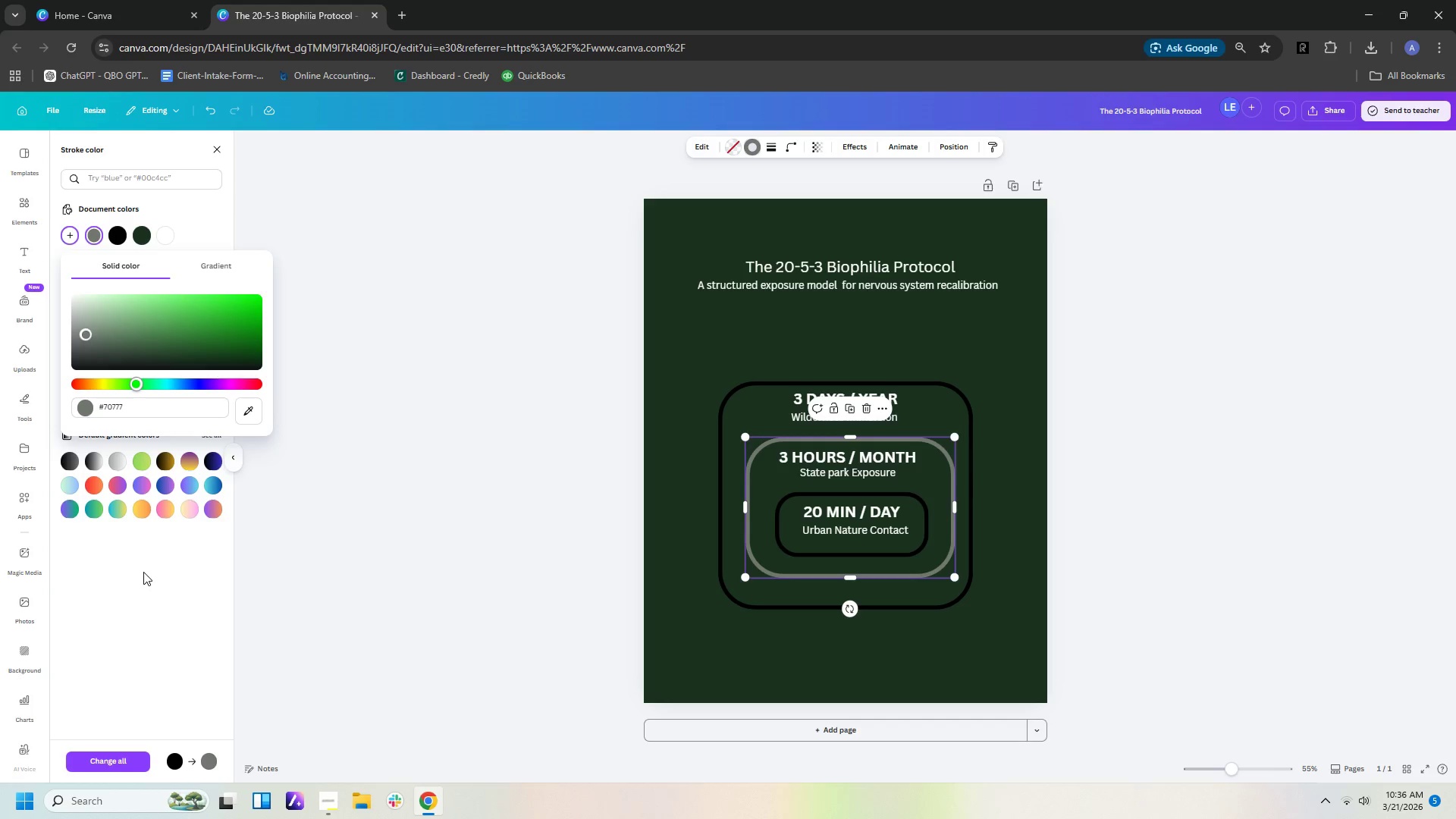 
key(1)
 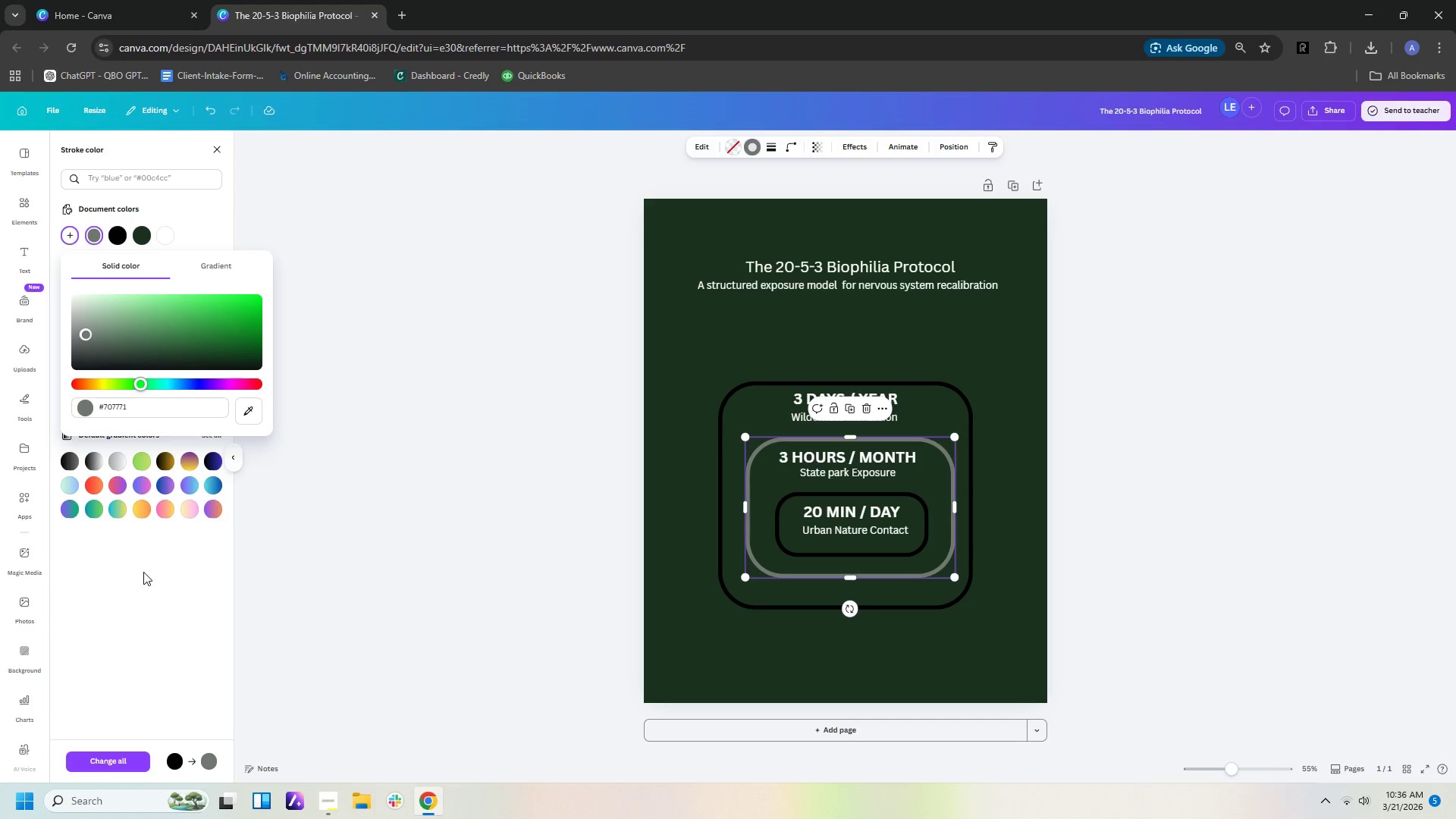 
key(Enter)
 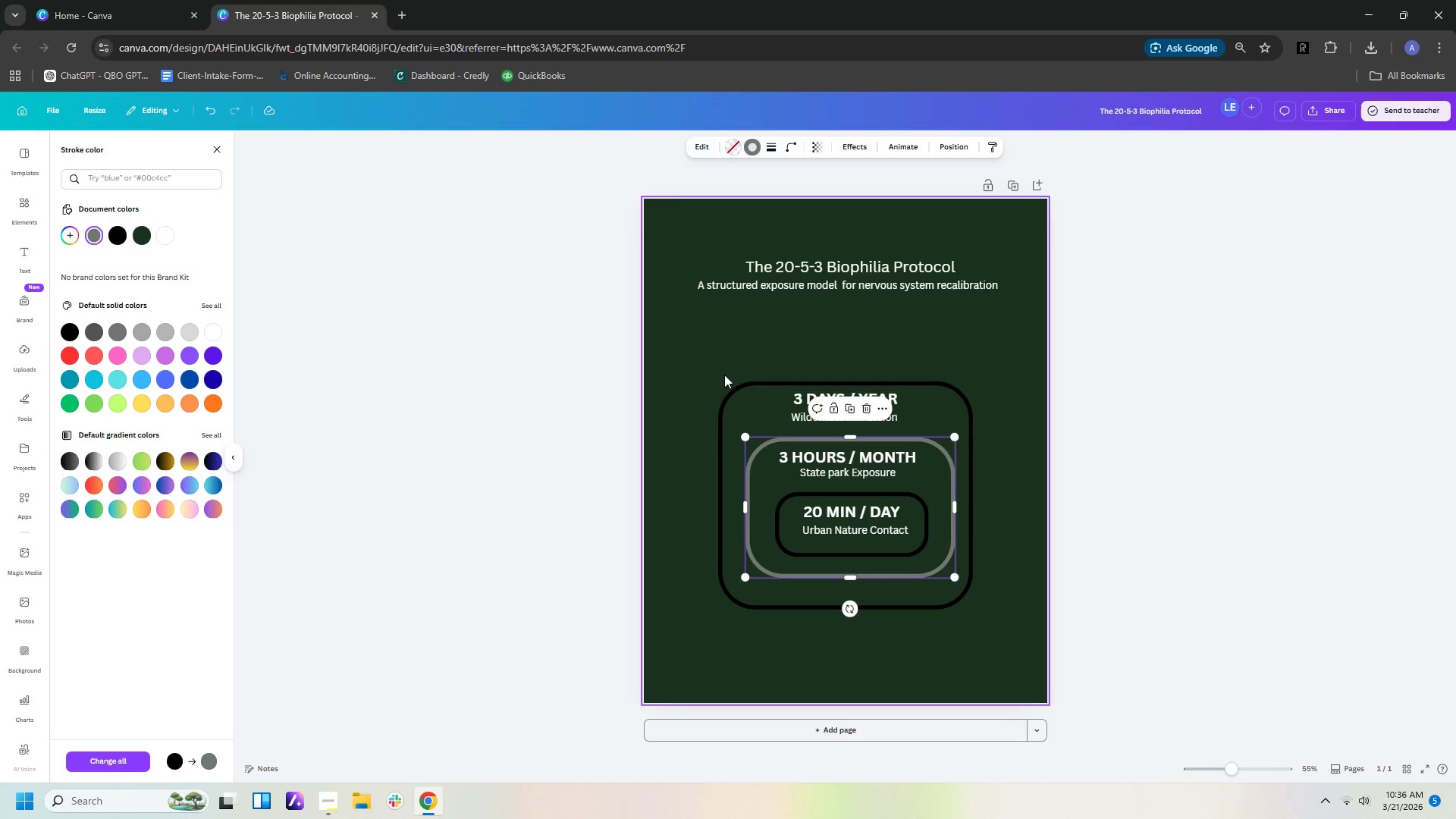 
left_click([726, 397])
 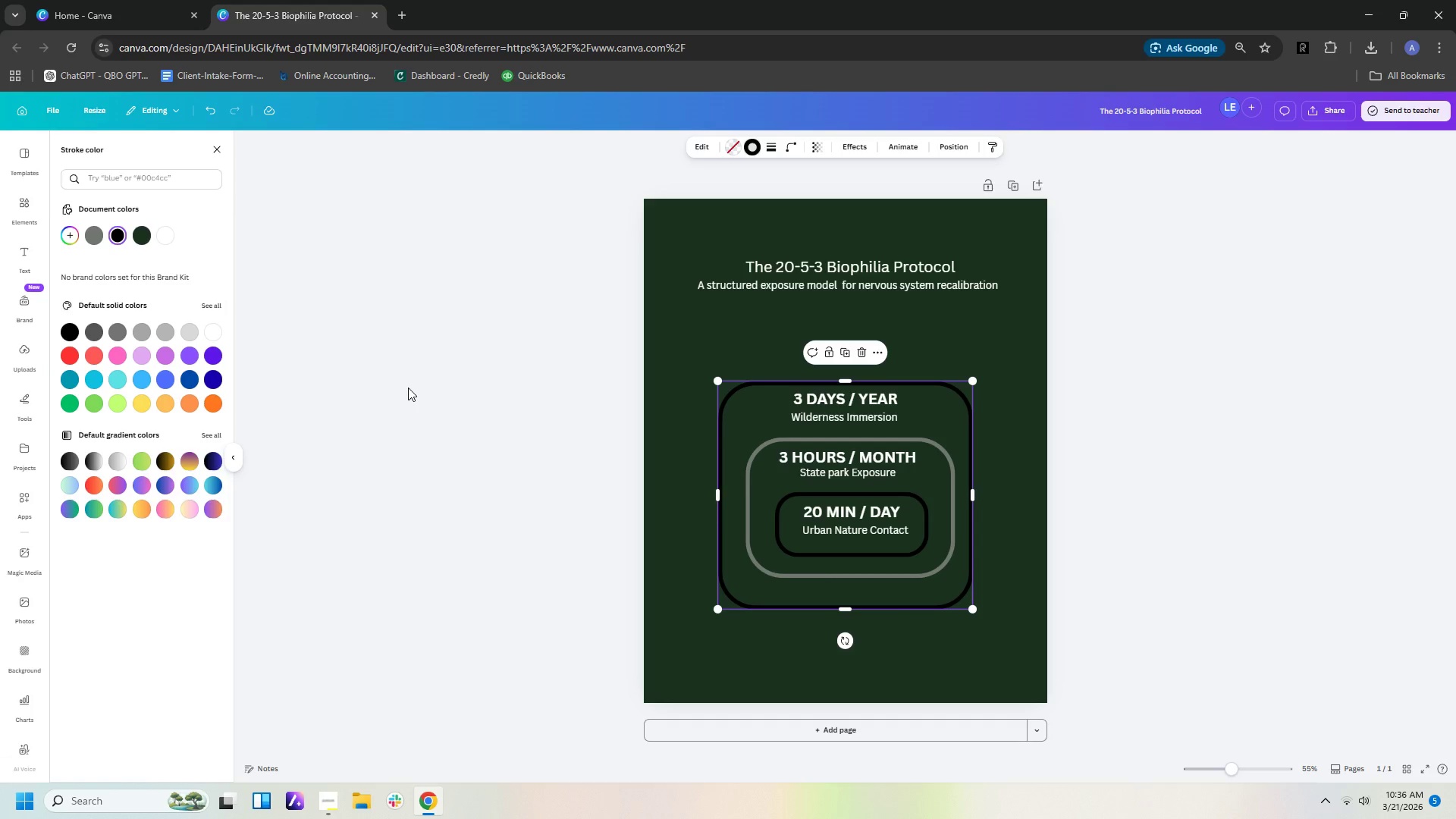 
wait(17.84)
 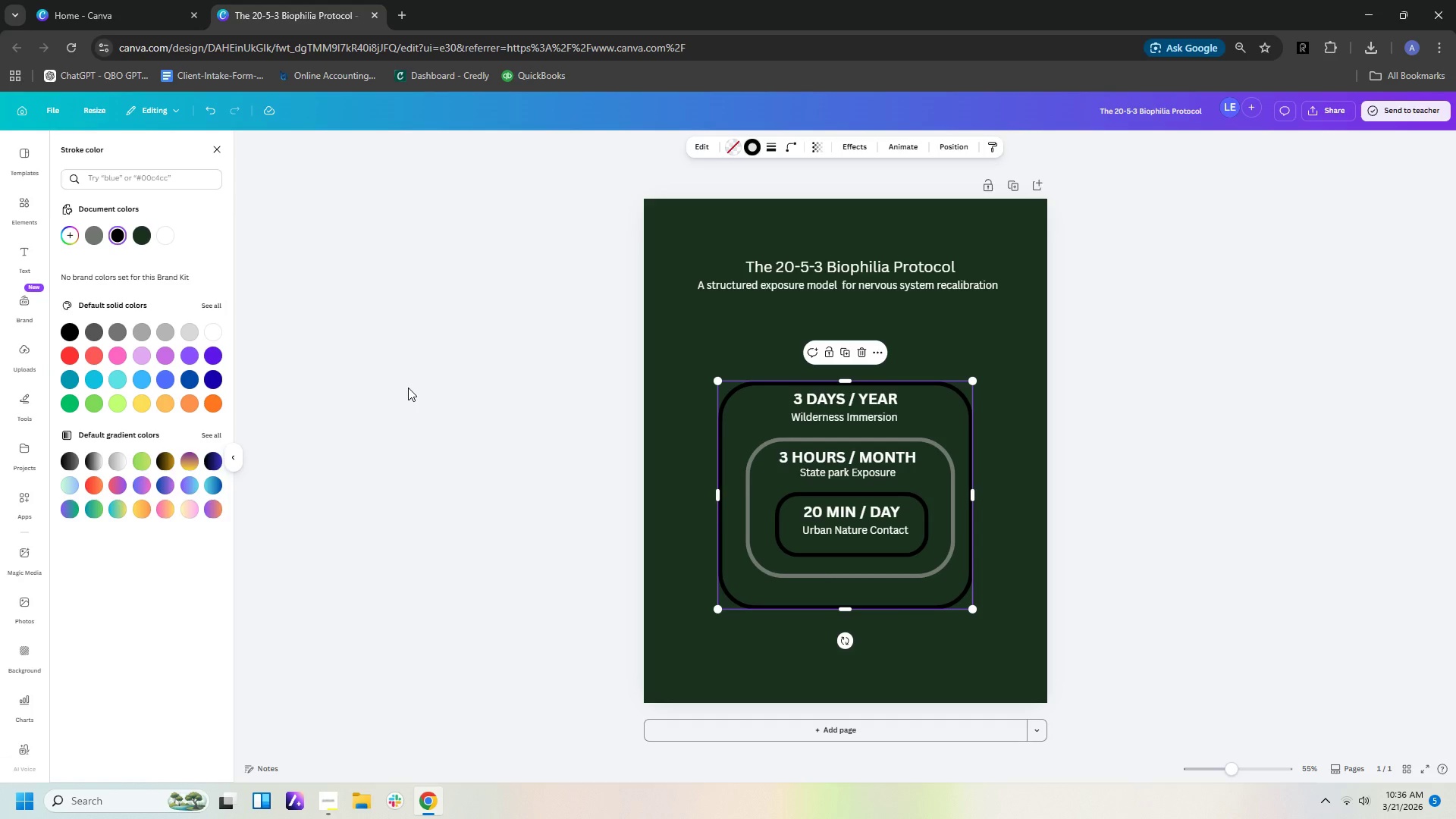 
left_click([71, 240])
 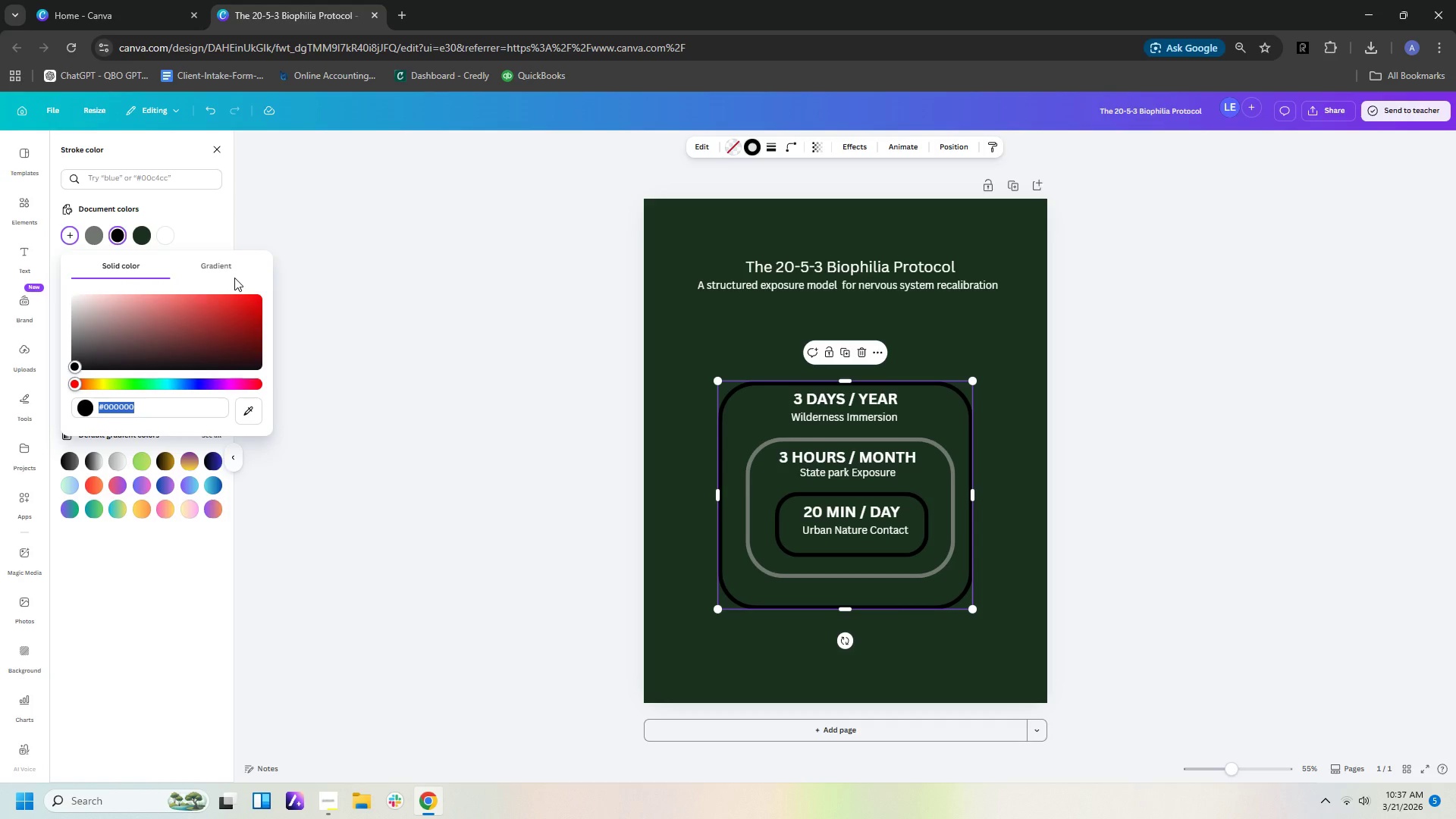 
wait(6.95)
 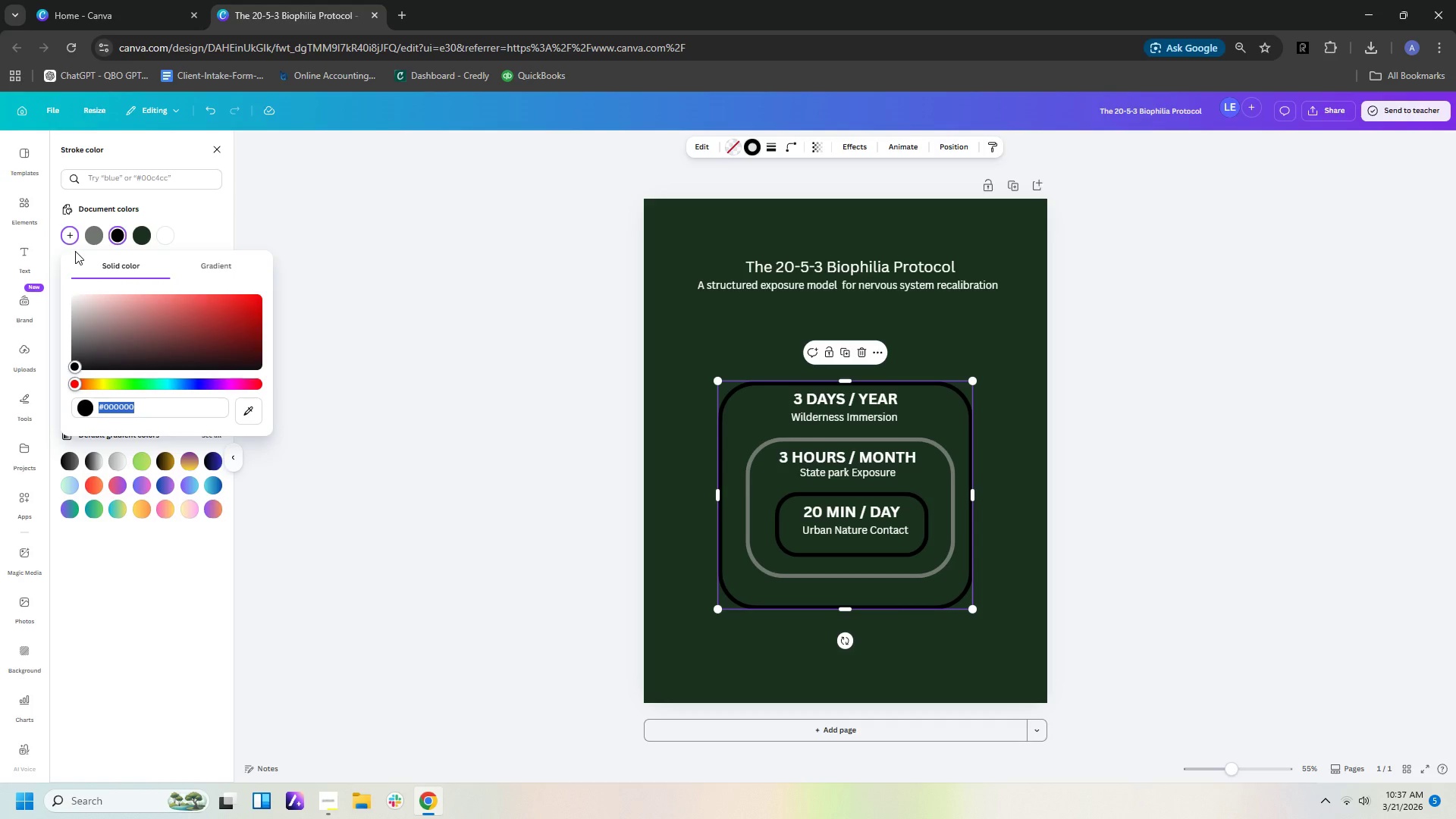 
type(8998878)
 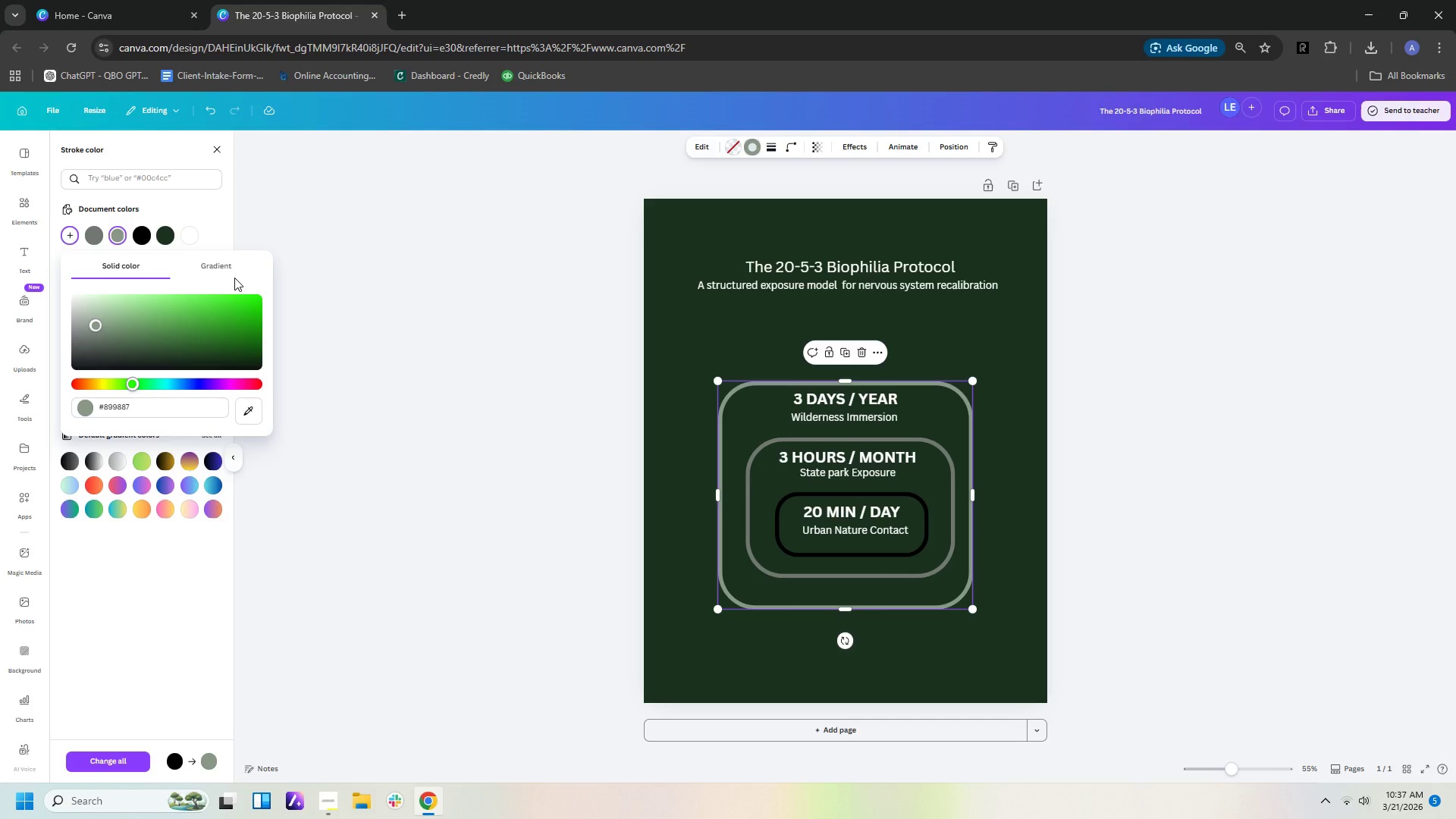 
key(Enter)
 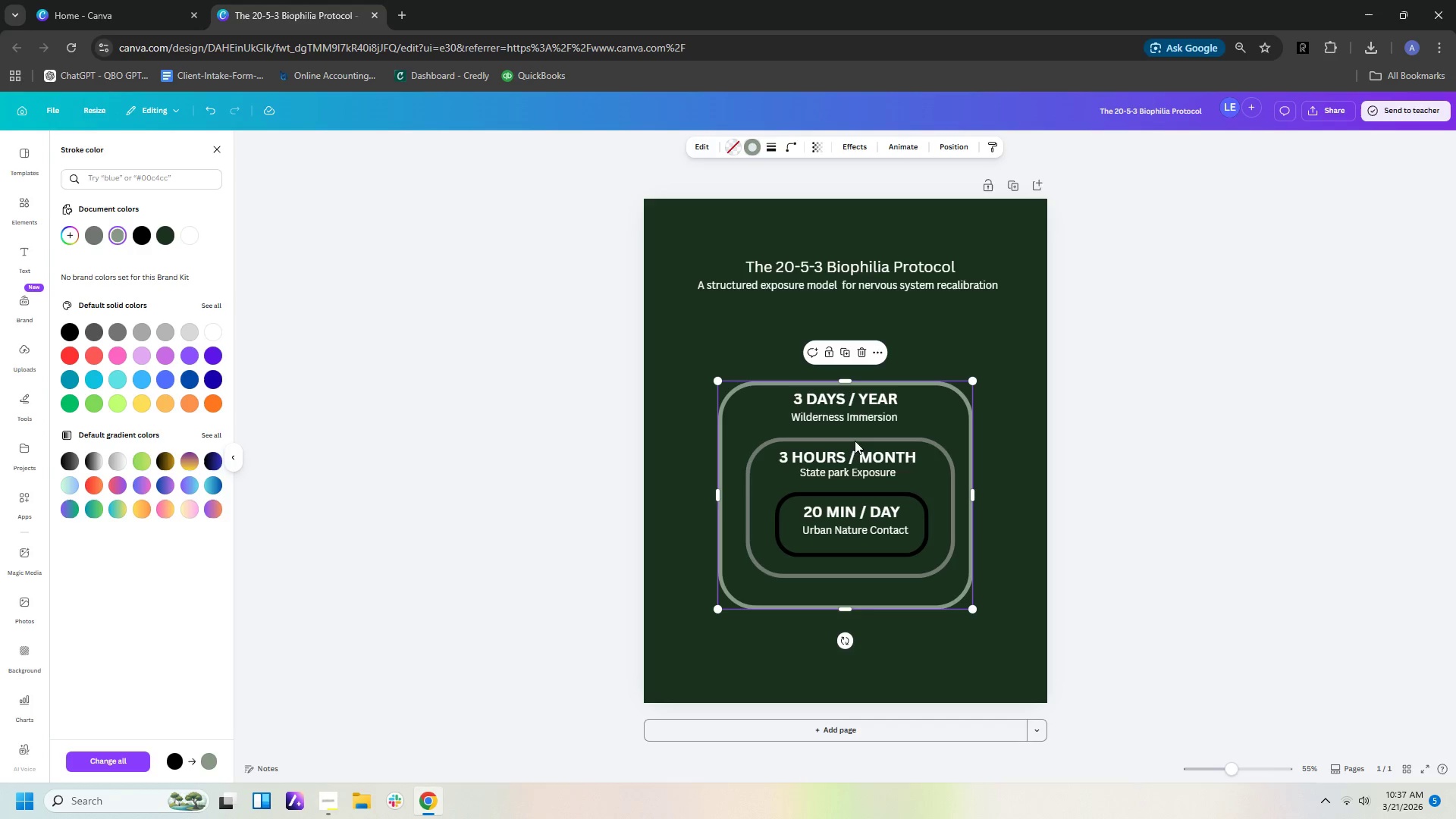 
wait(5.25)
 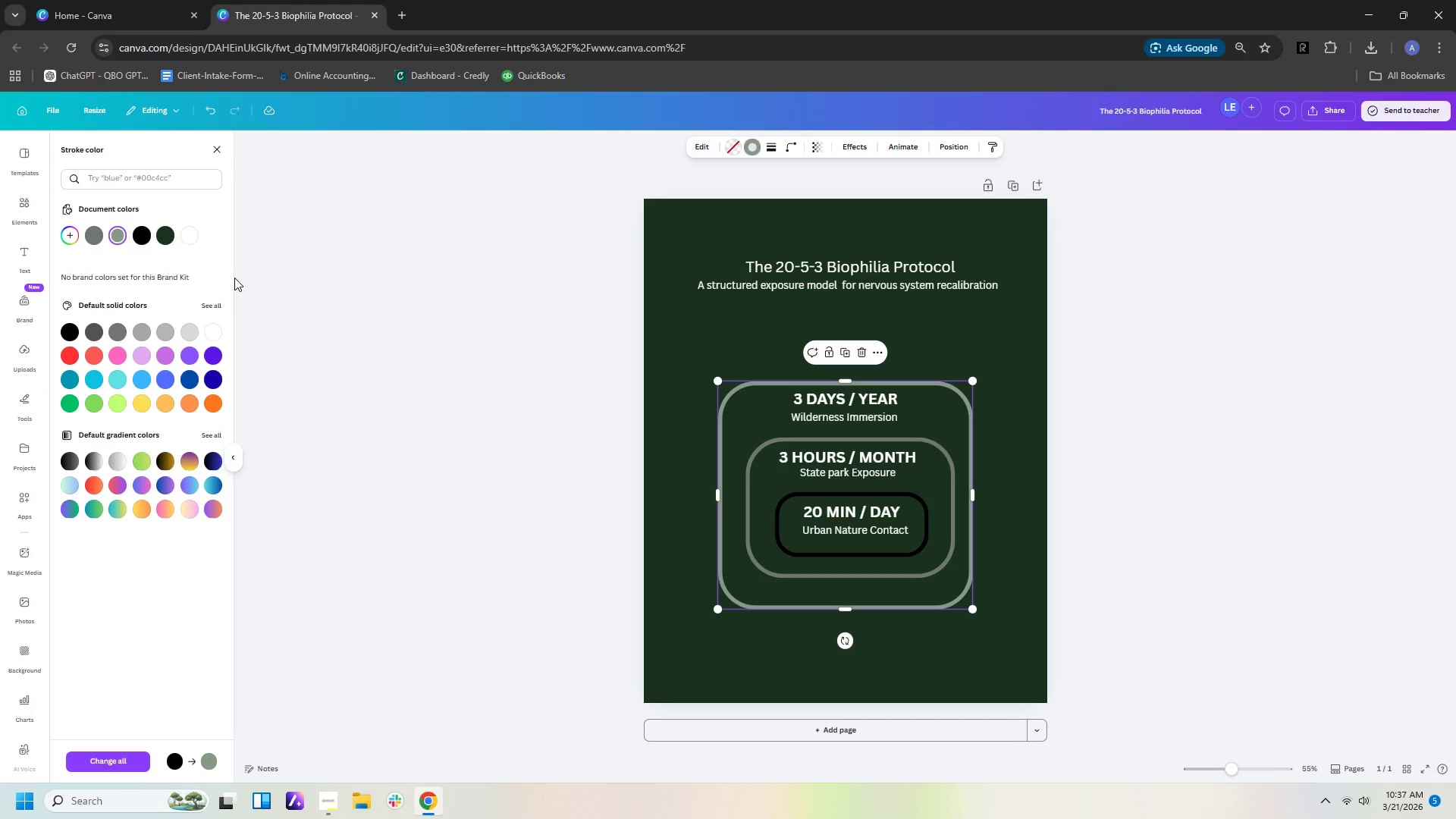 
left_click([923, 533])
 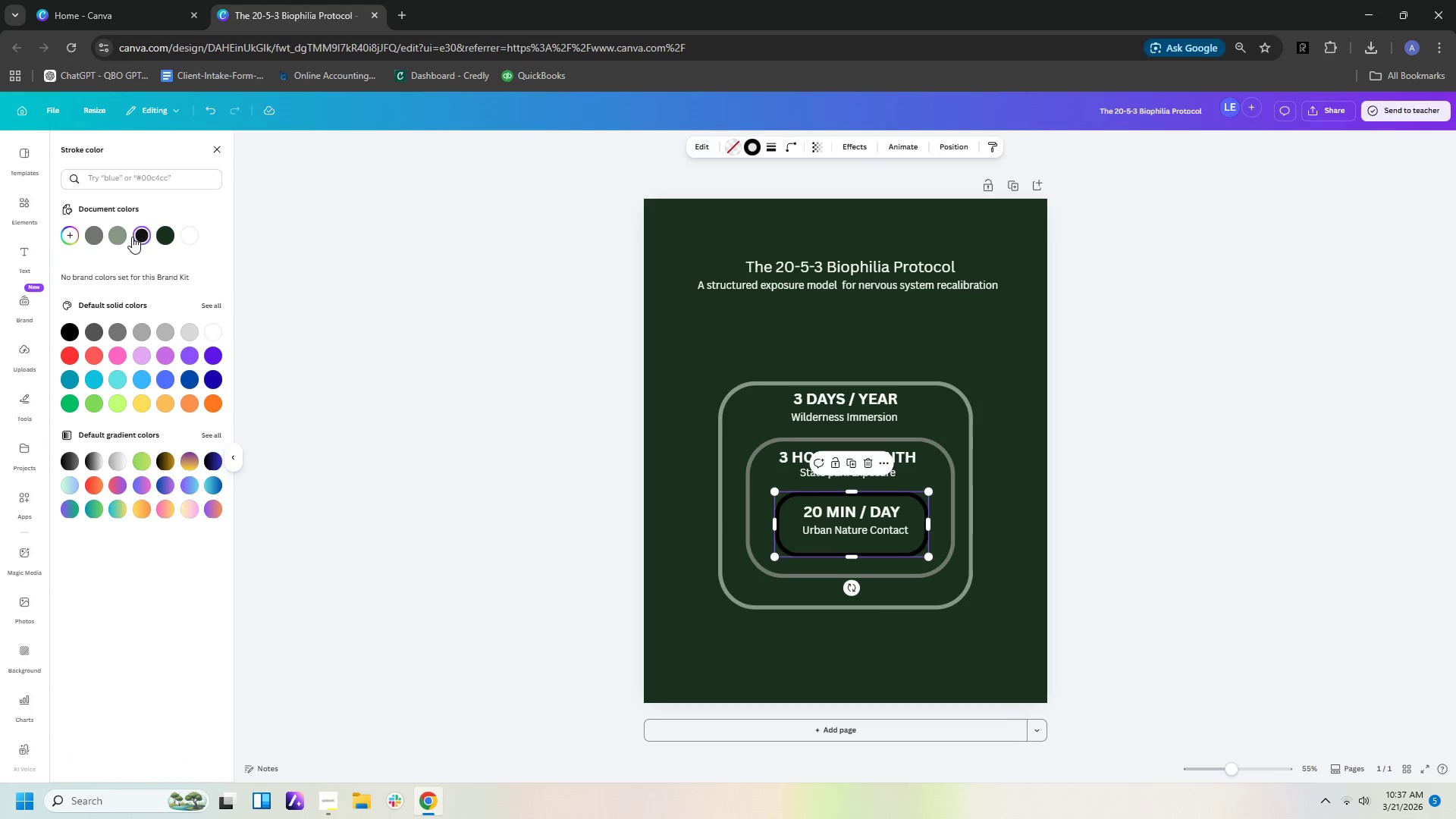 
left_click([113, 238])
 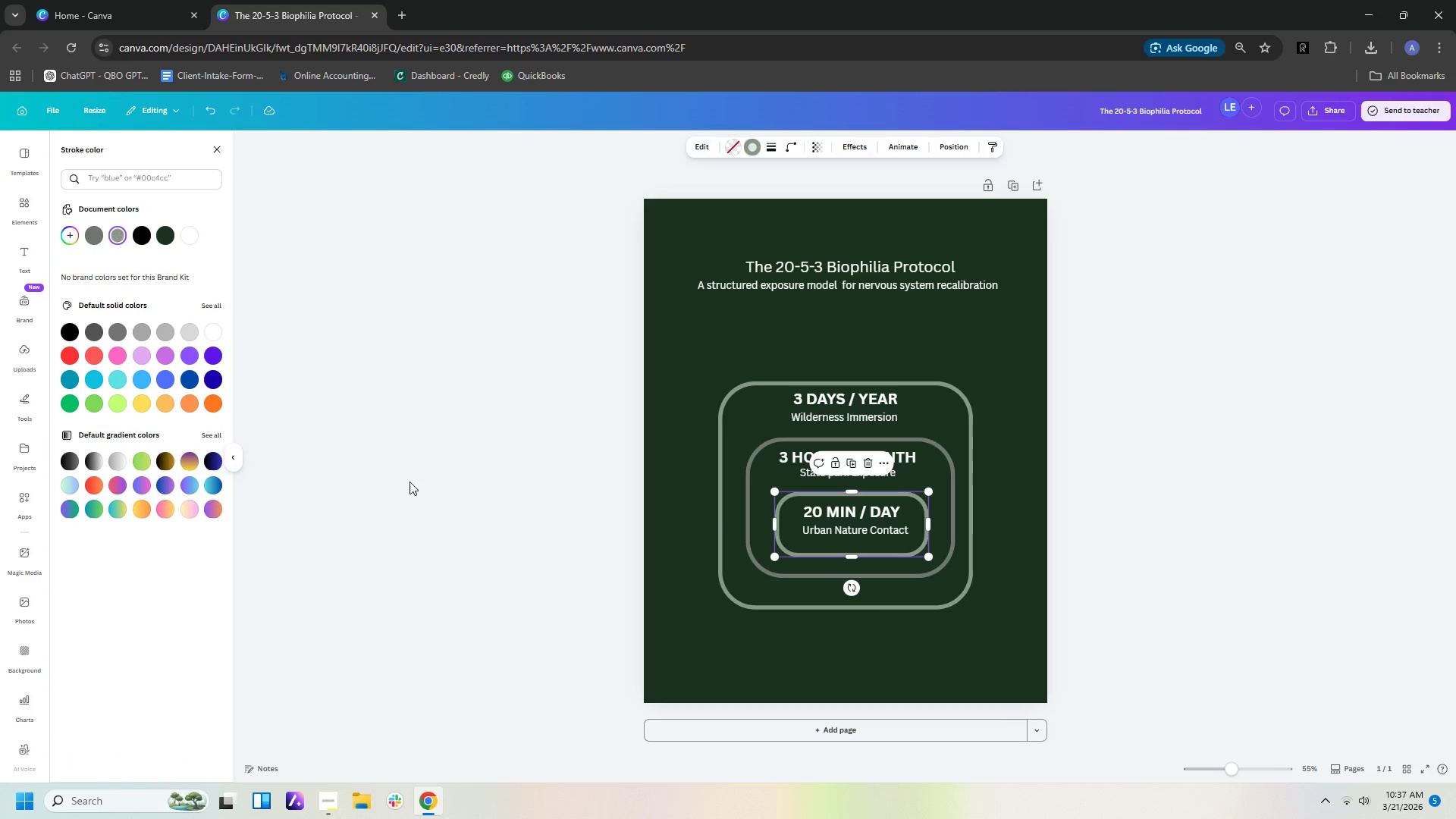 
left_click([396, 513])
 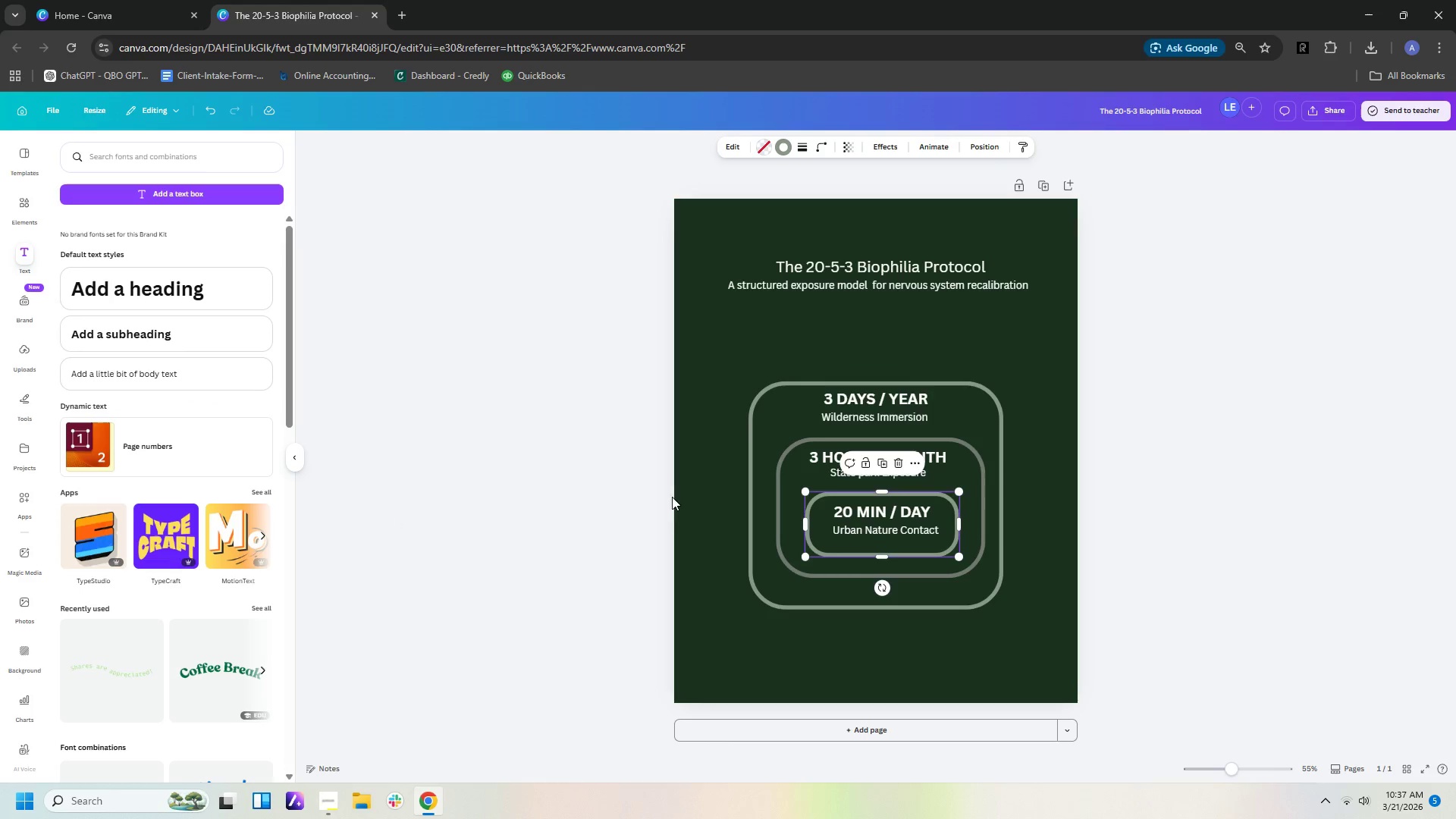 
left_click([687, 498])
 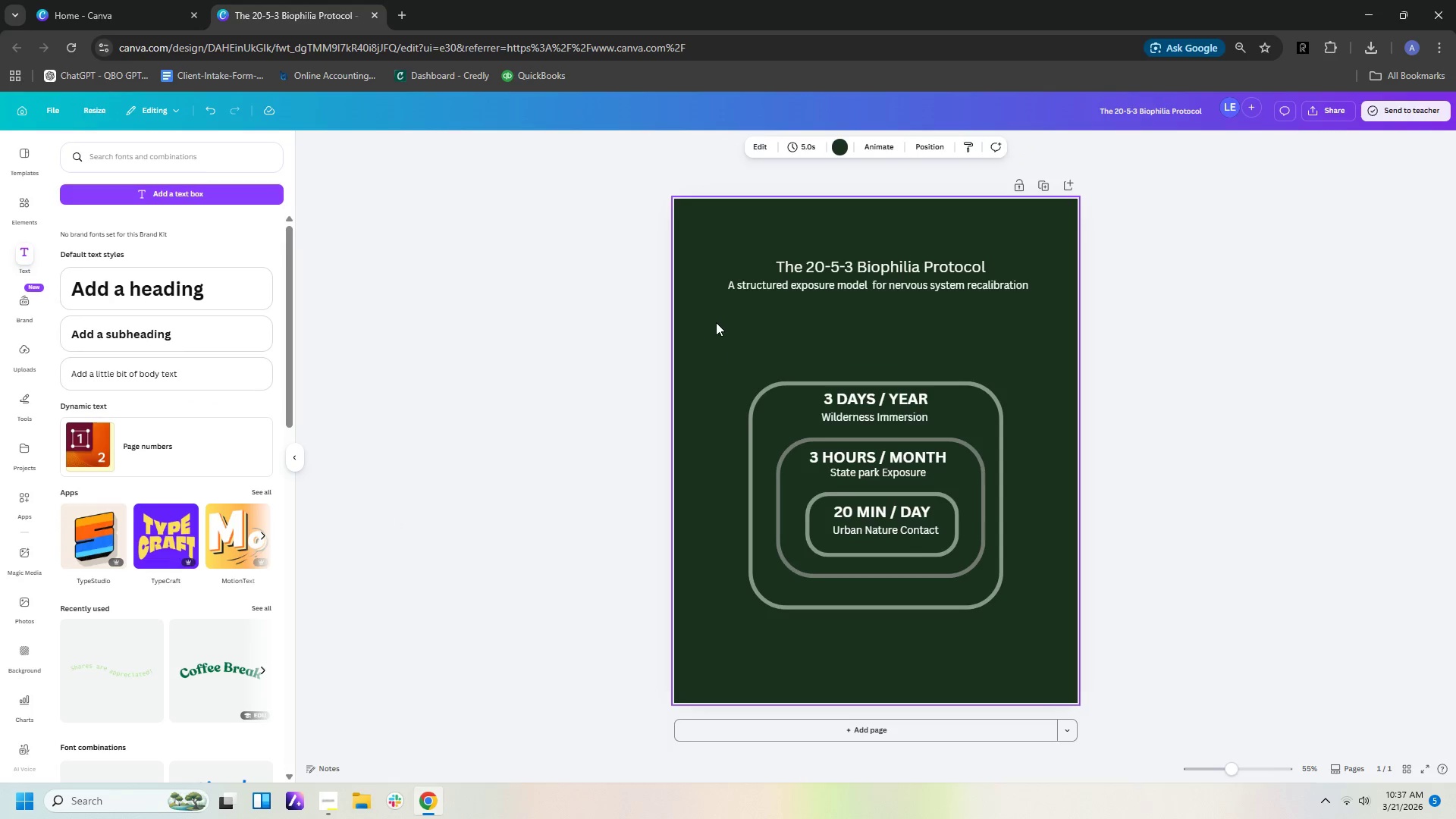 
left_click_drag(start_coordinate=[700, 244], to_coordinate=[1090, 662])
 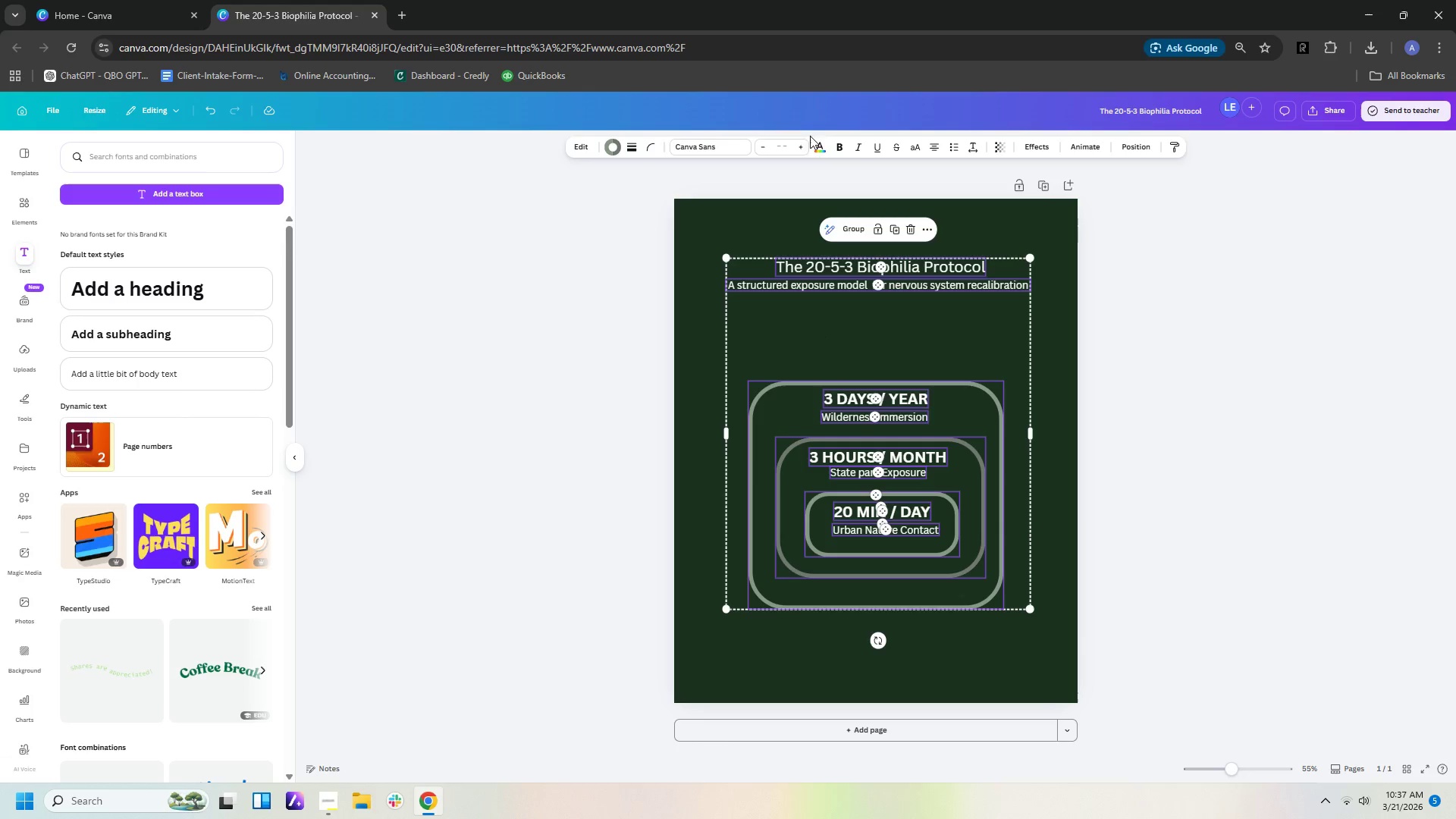 
left_click([811, 147])
 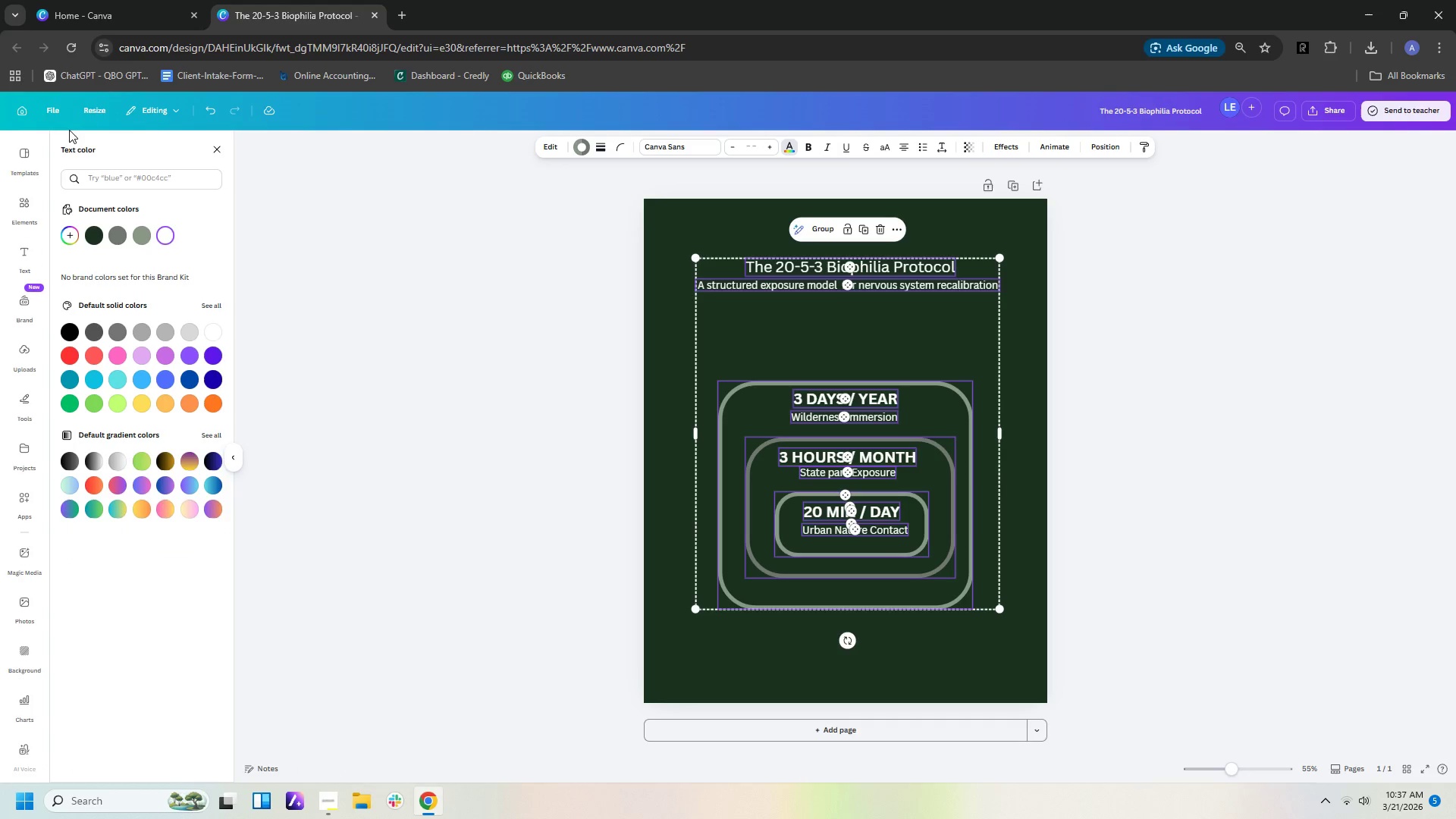 
wait(5.72)
 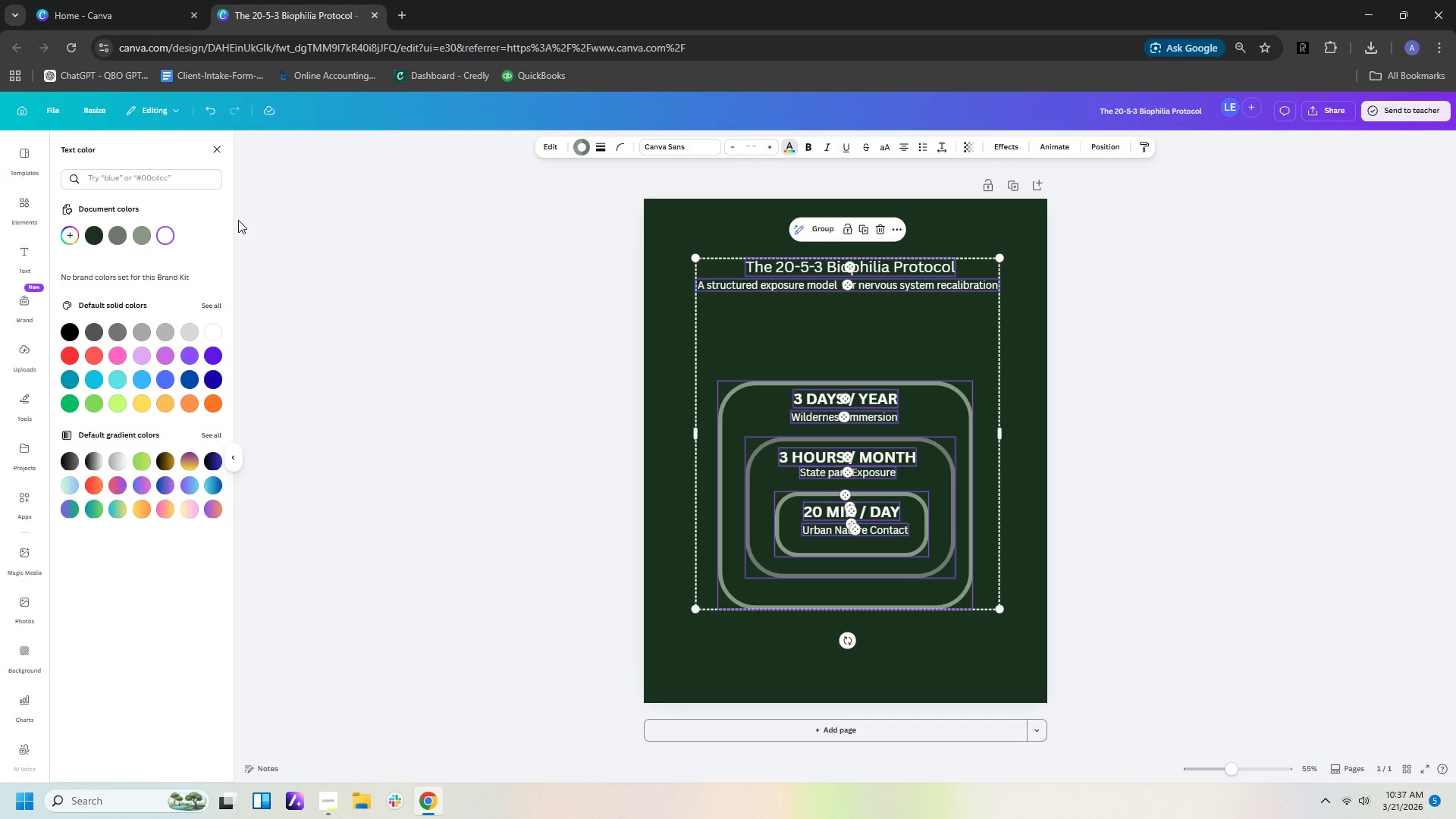 
left_click([72, 241])
 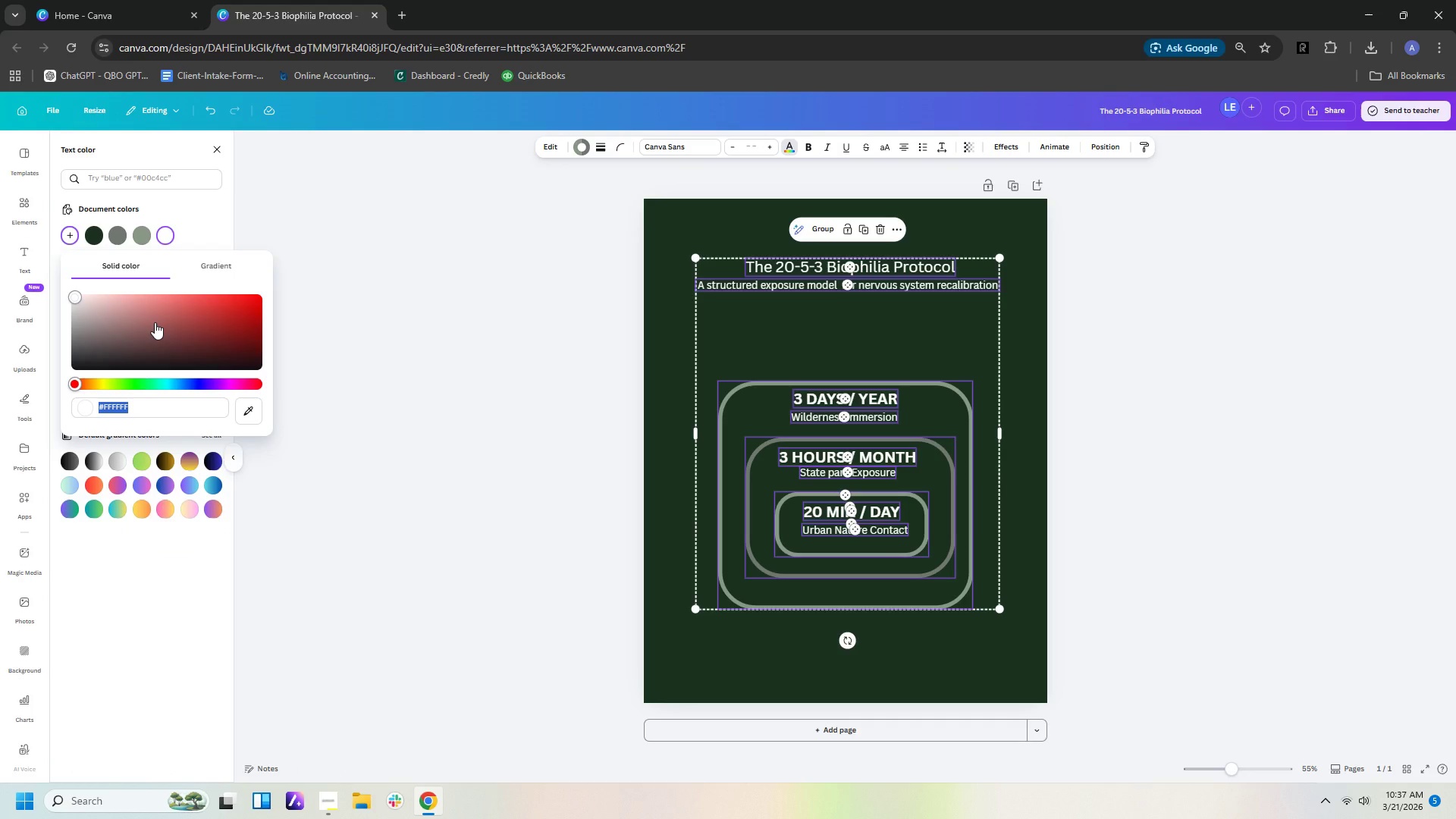 
type(e8)
 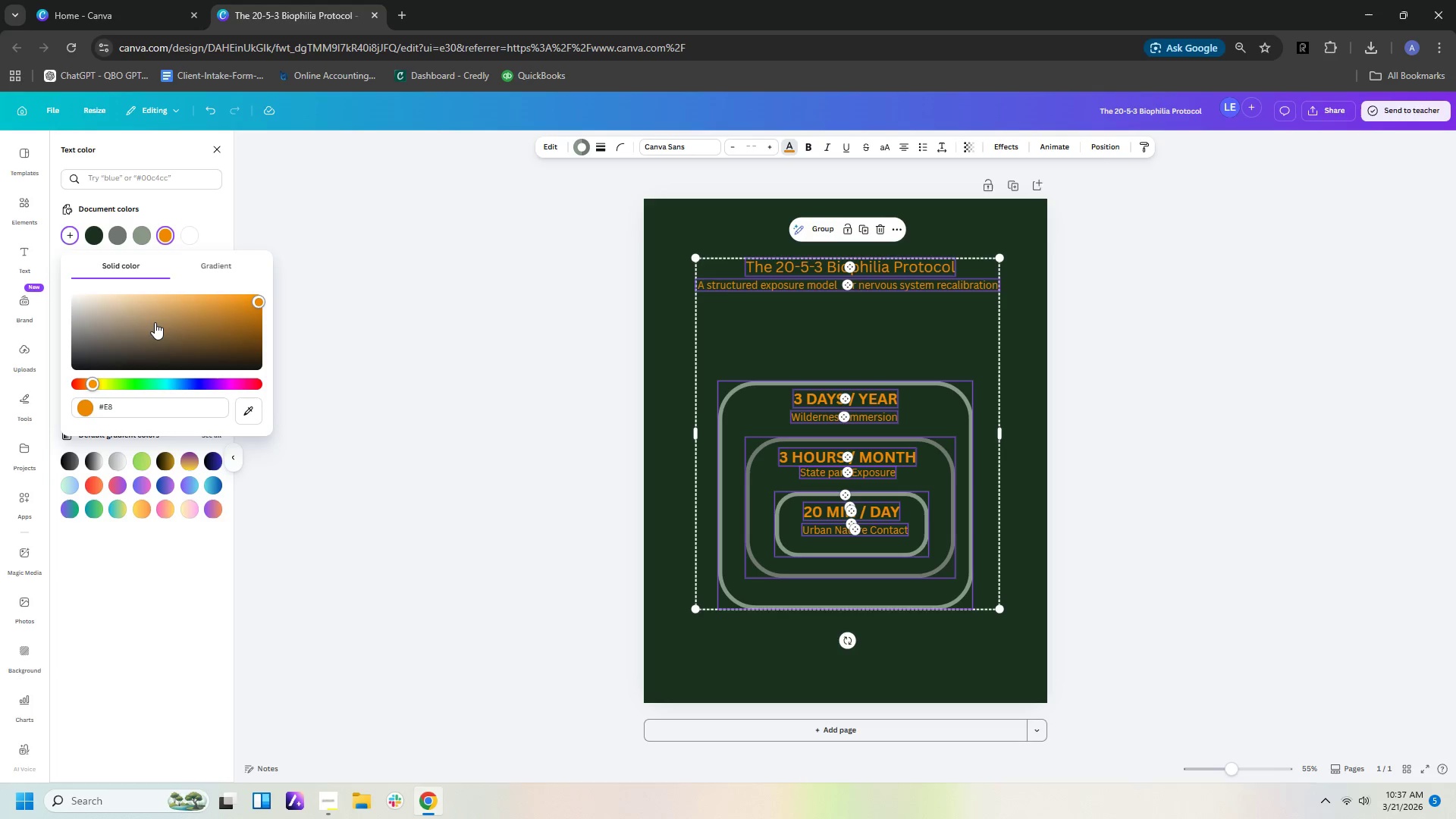 
type(ece9)
 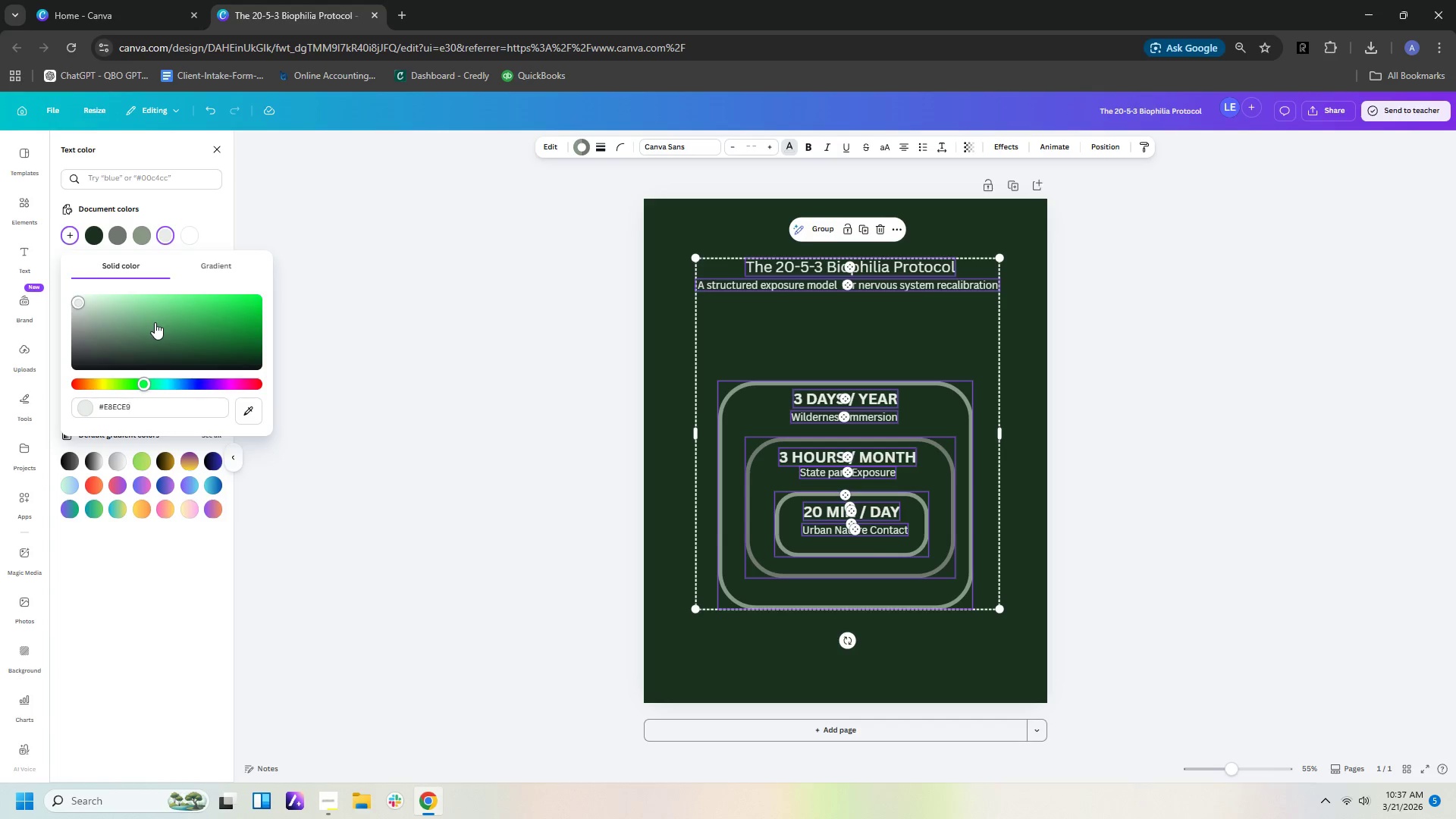 
key(Enter)
 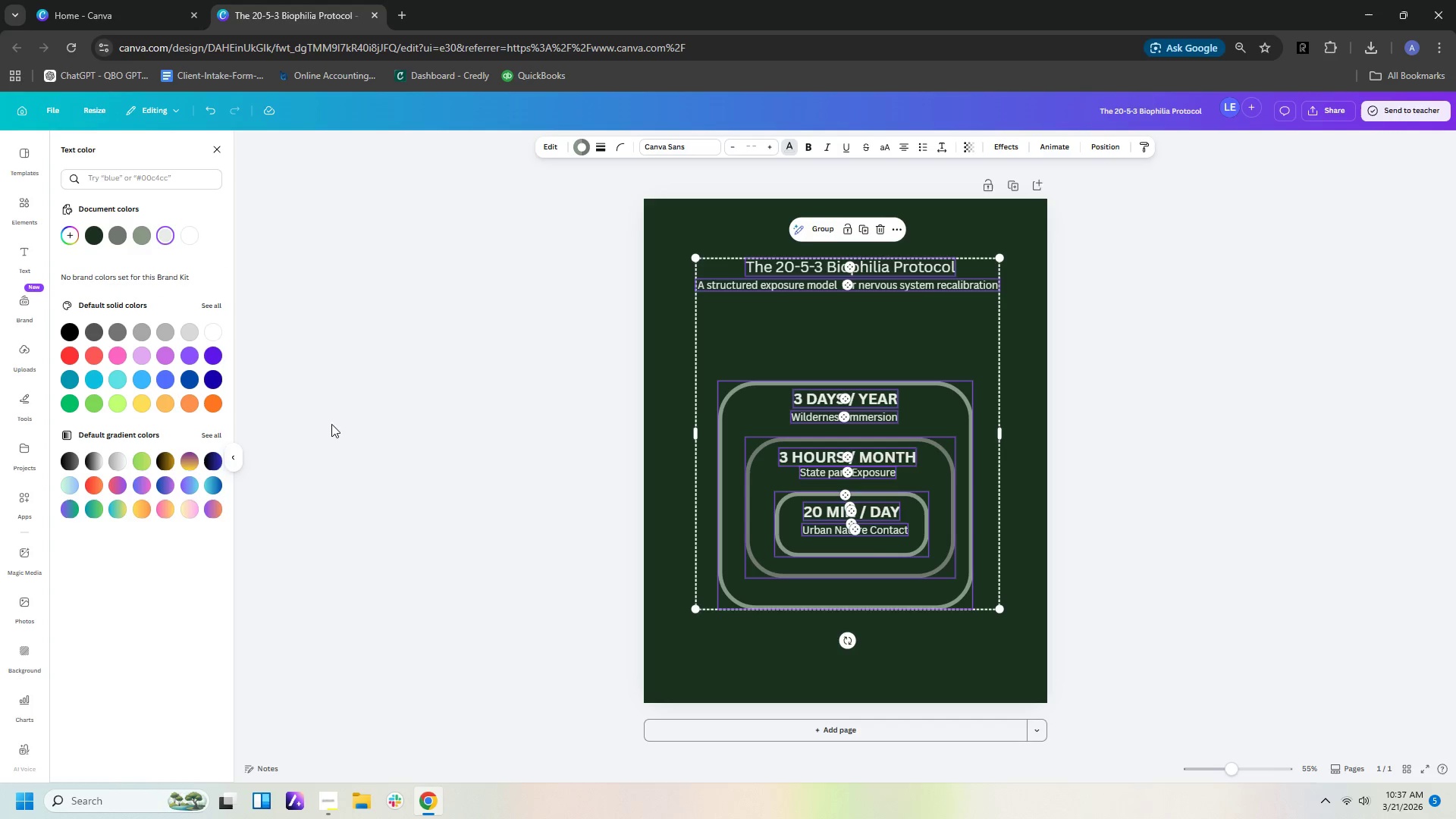 
wait(5.51)
 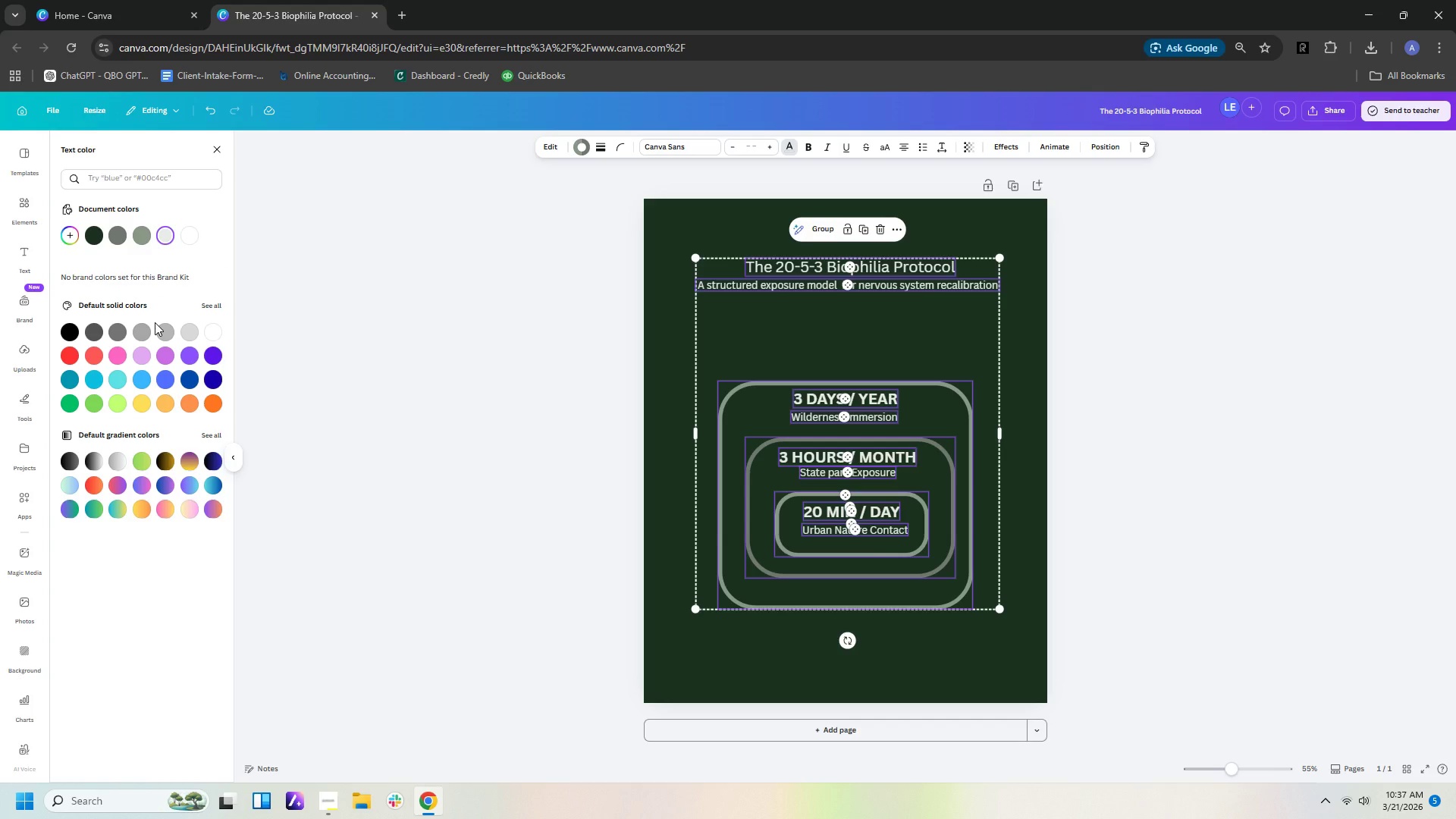 
left_click([1157, 561])
 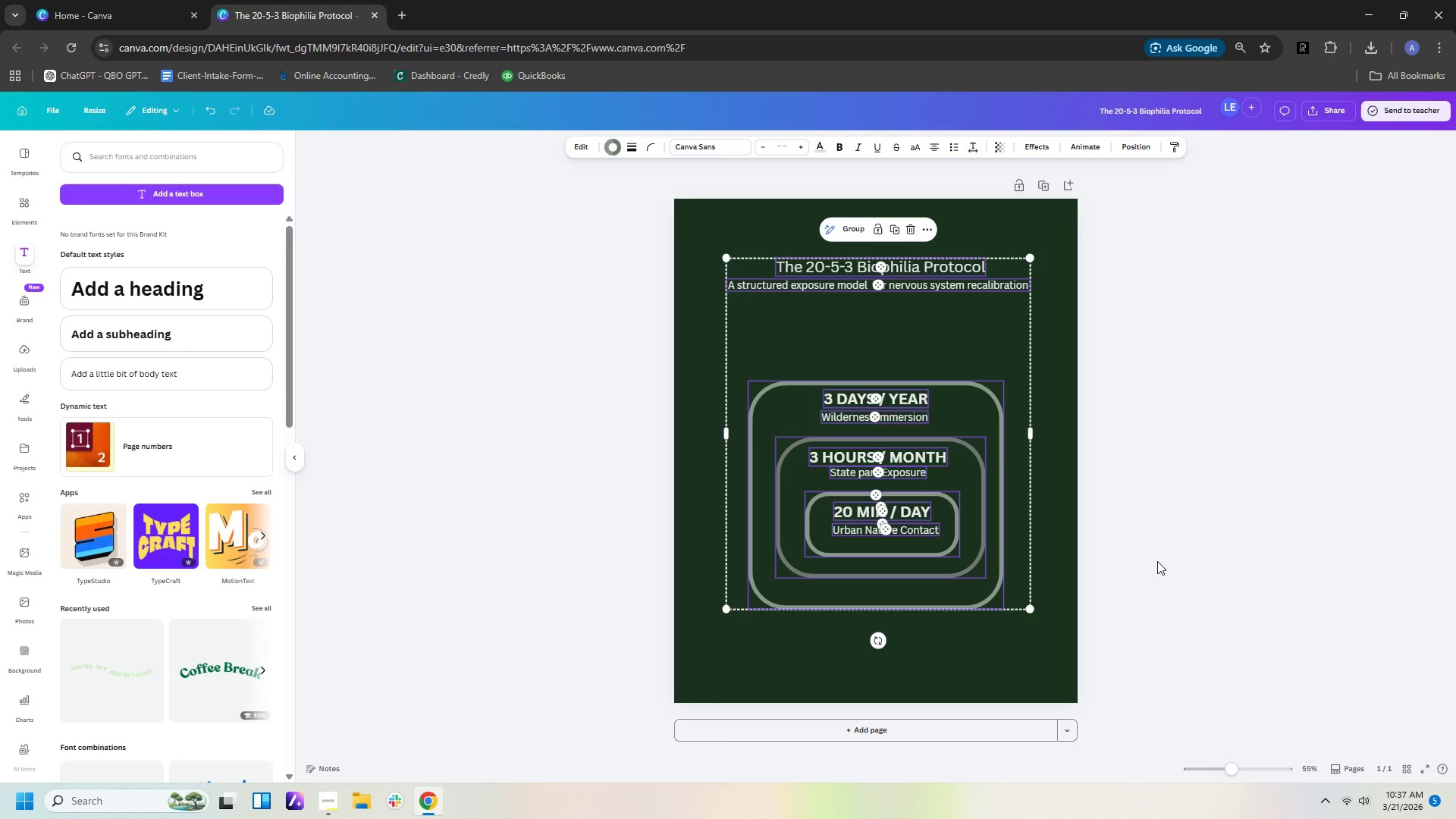 
left_click([1157, 561])
 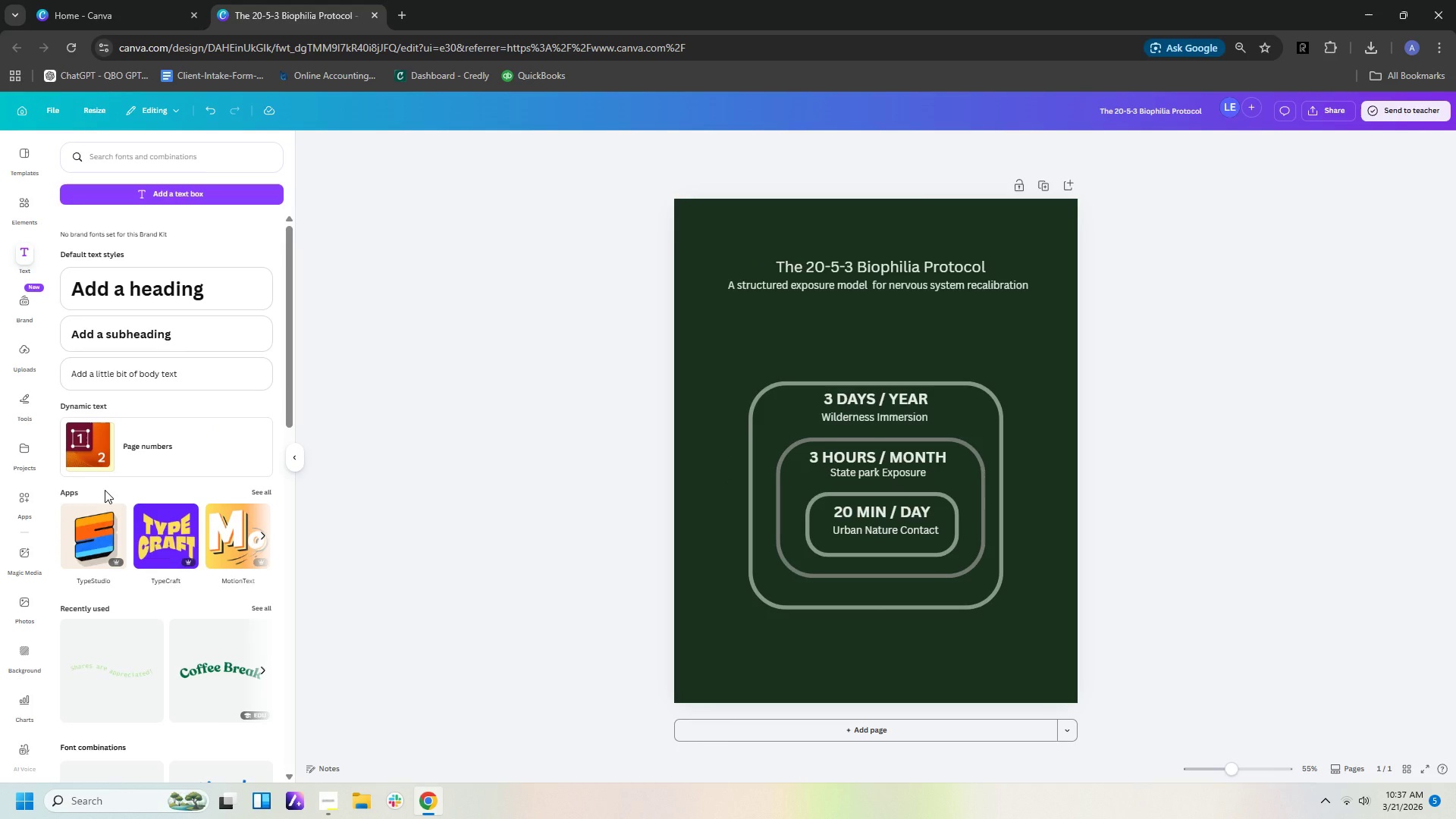 
wait(10.49)
 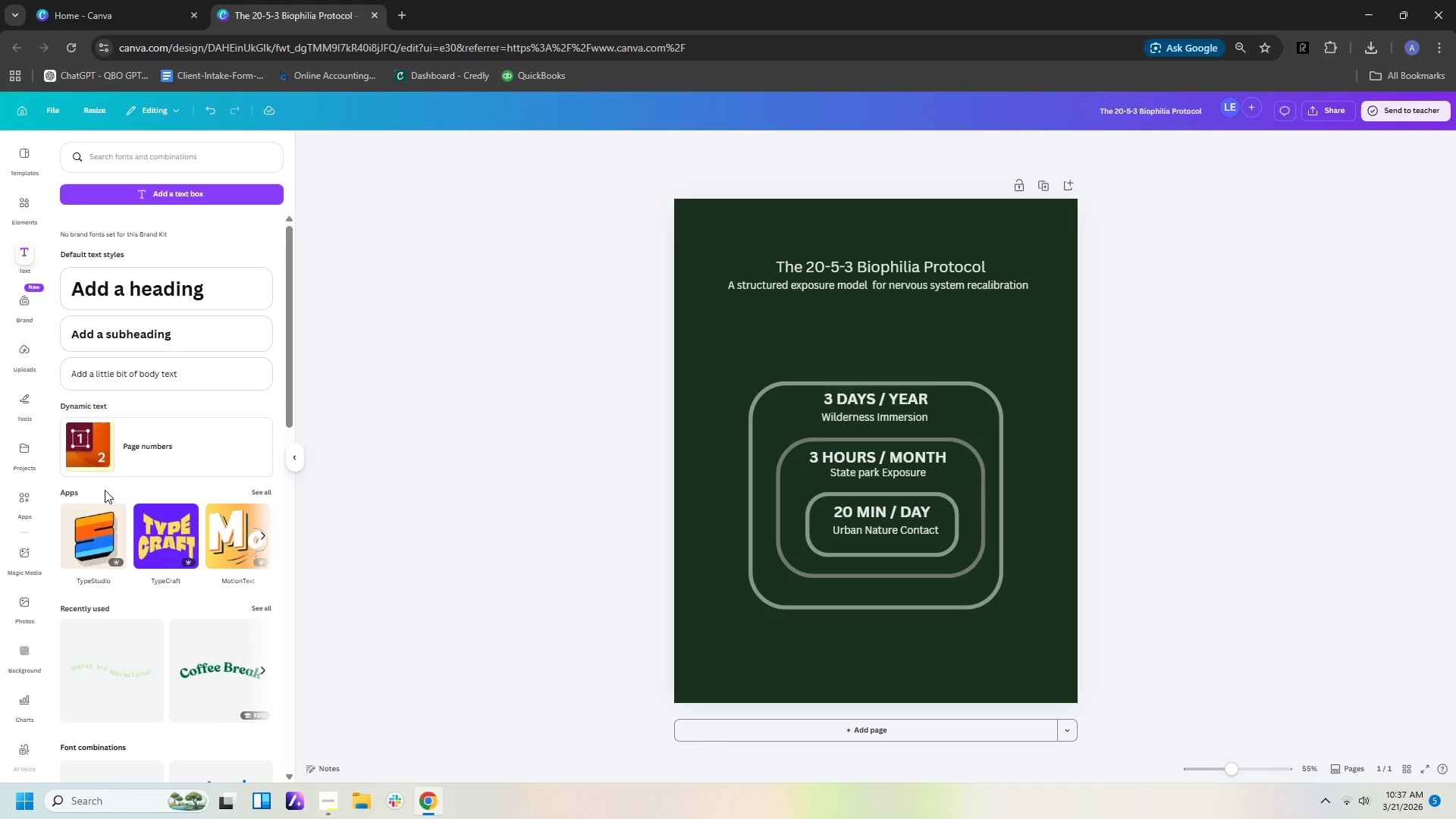 
left_click([24, 200])
 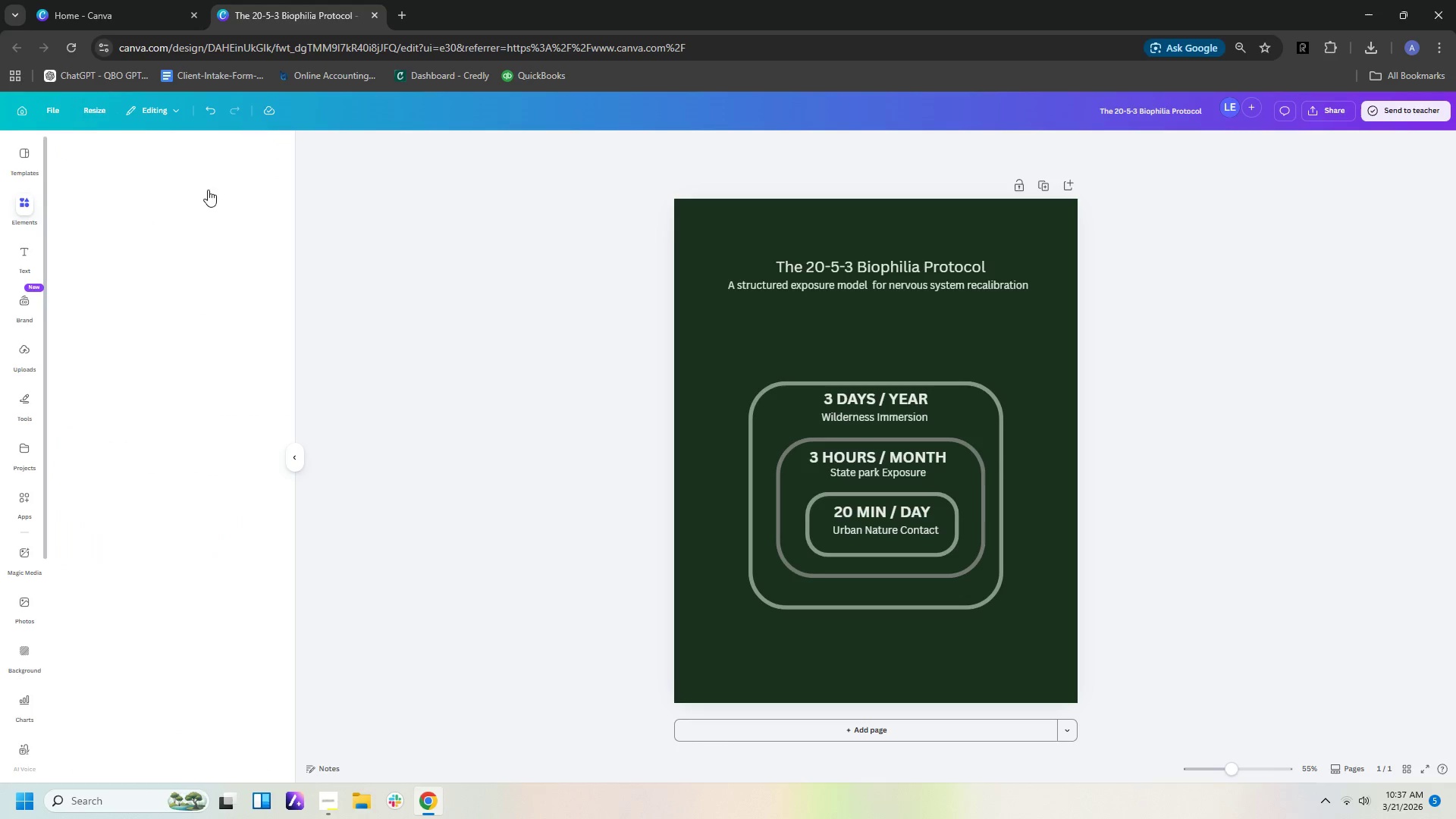 
mouse_move([246, 156])
 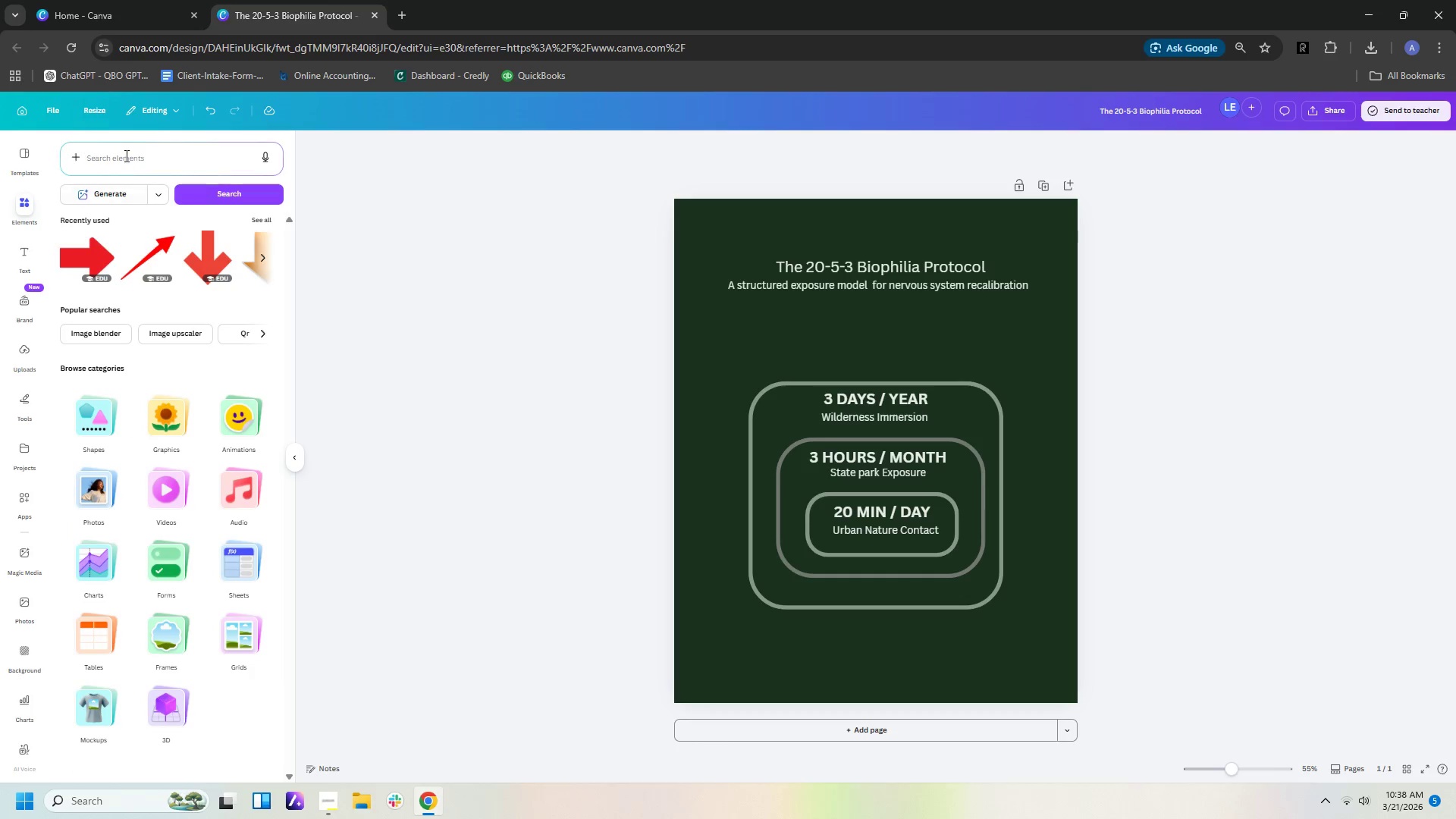 
left_click([127, 150])
 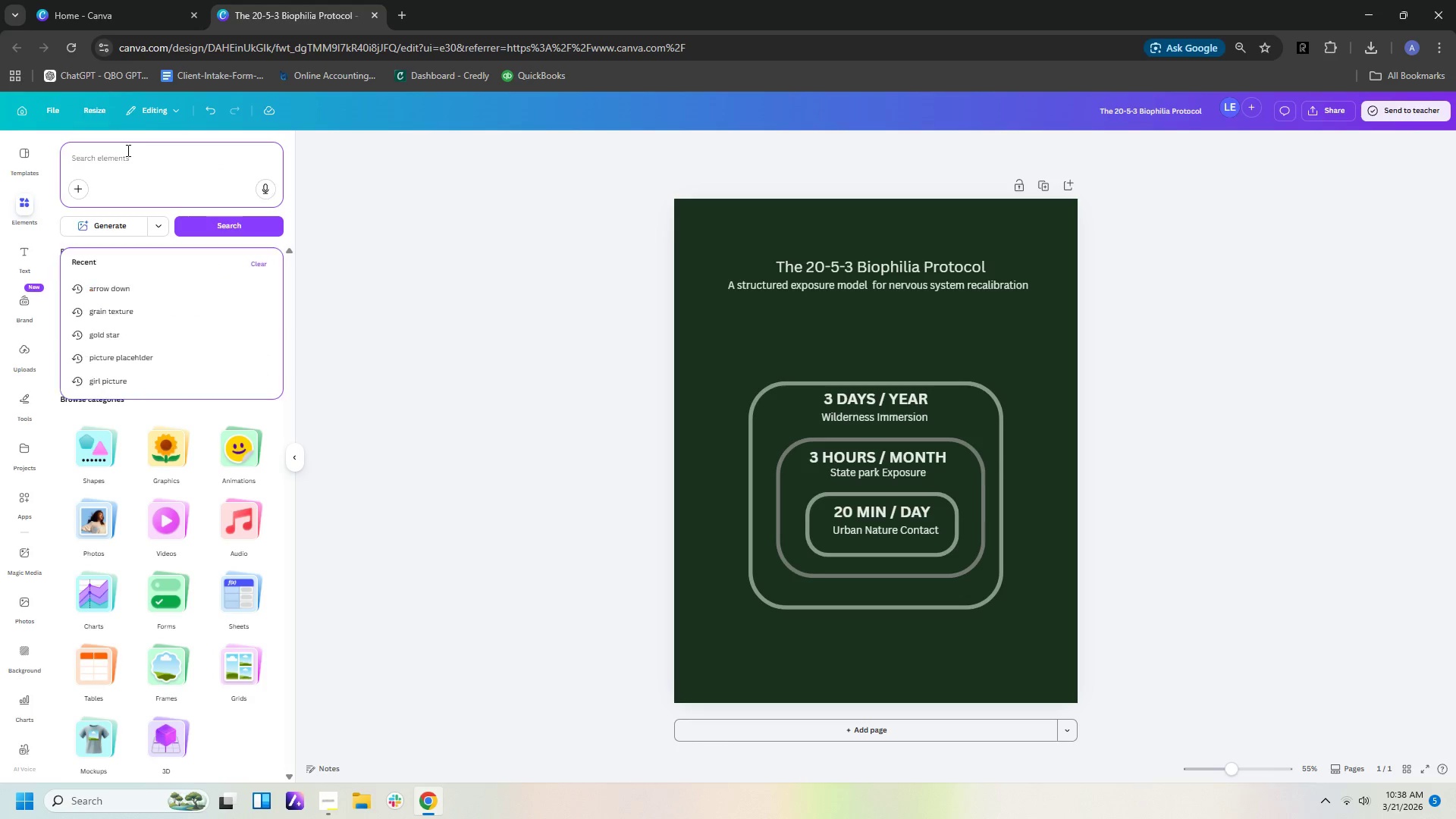 
type(grain texture overlay)
 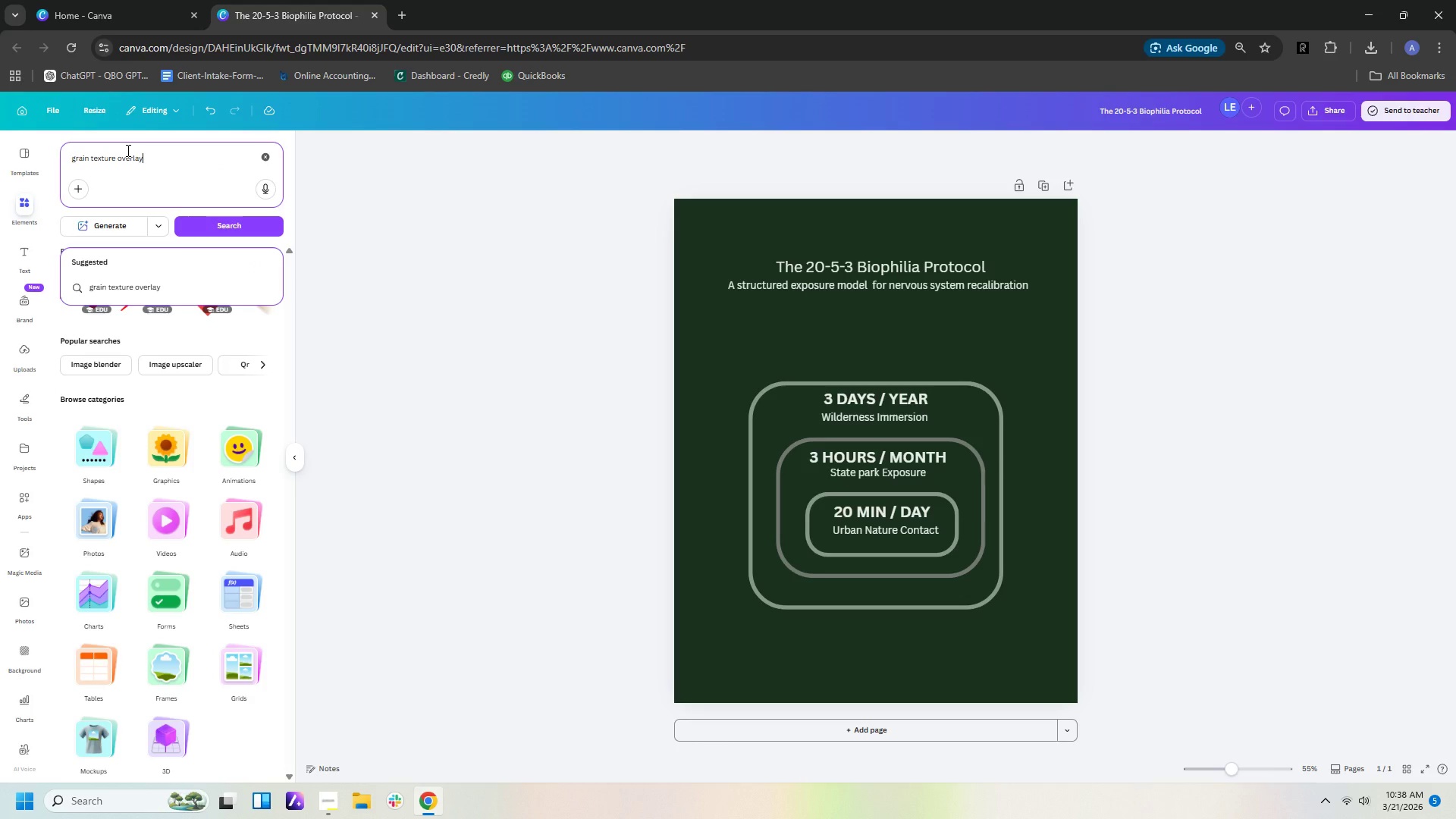 
key(Enter)
 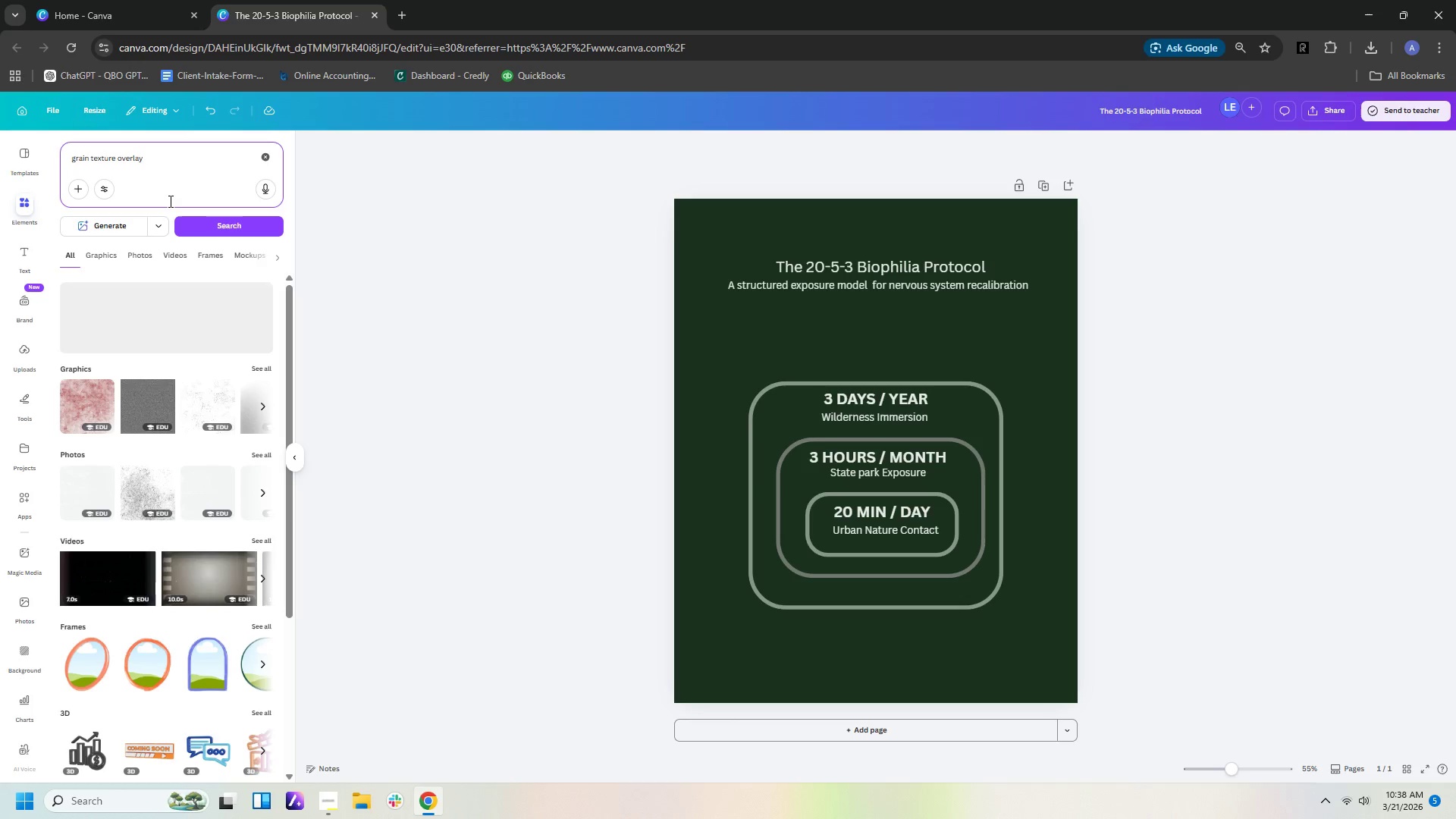 
left_click([194, 394])
 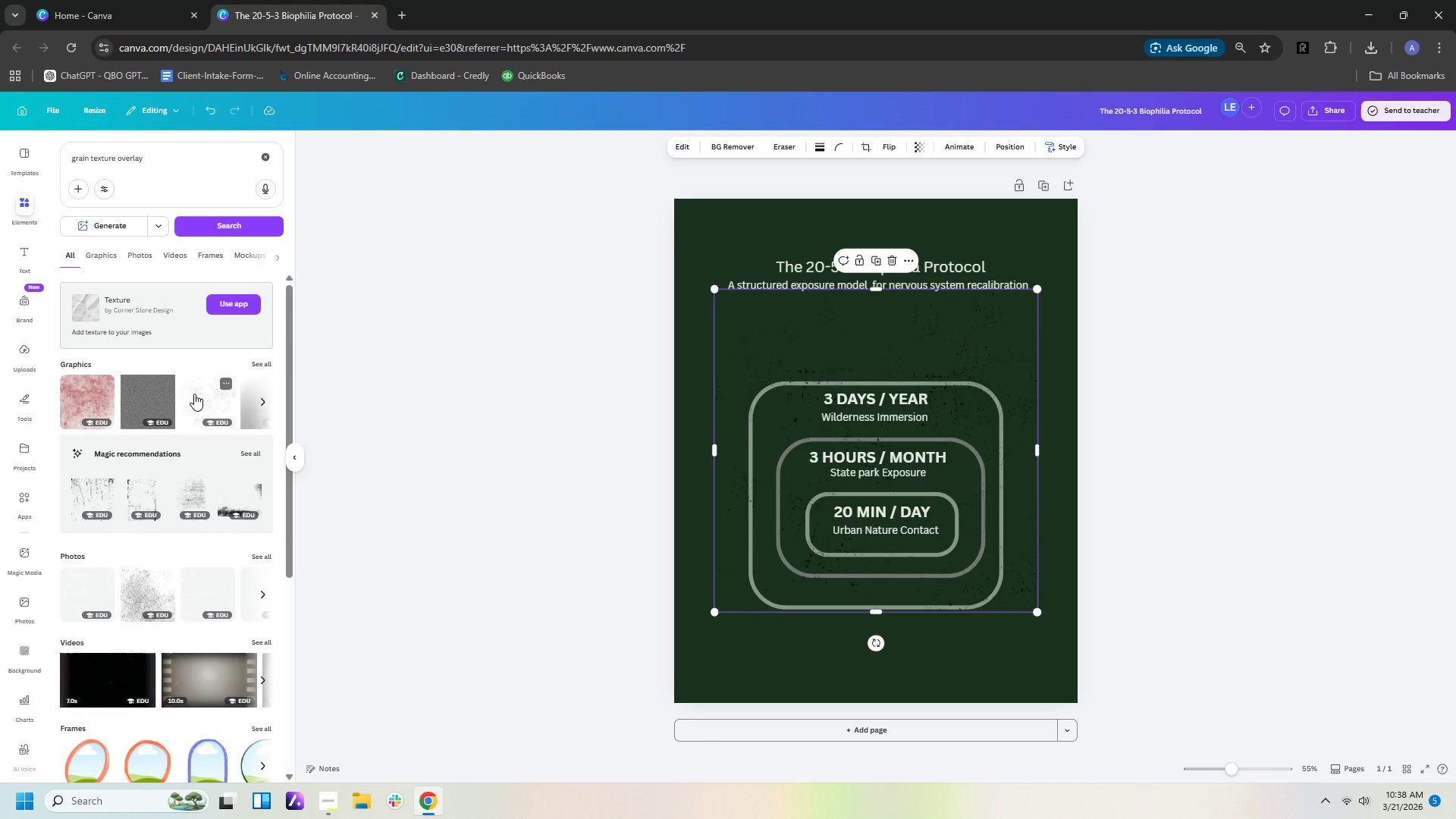 
key(Delete)
 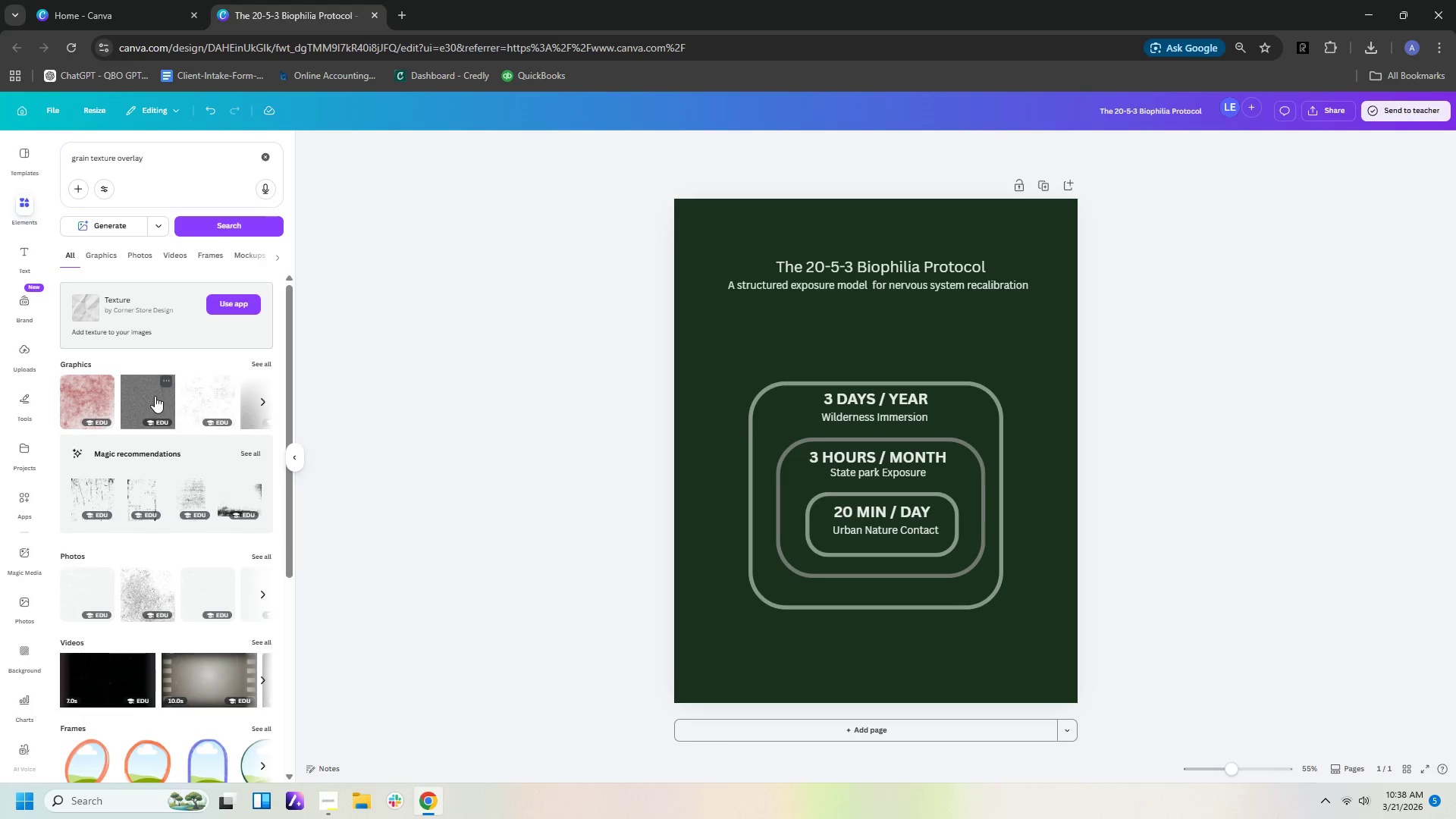 
left_click([110, 388])
 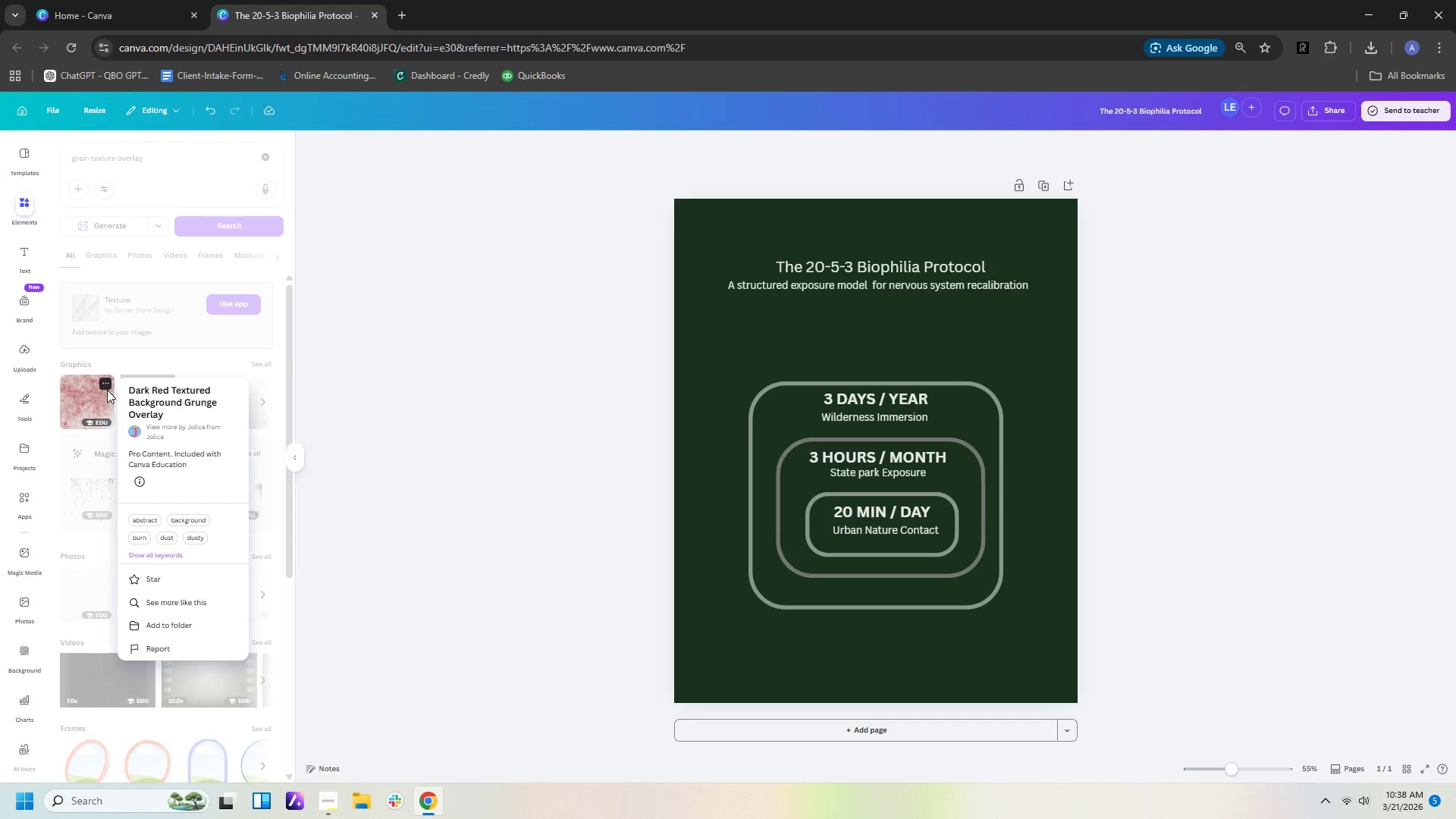 
left_click([97, 406])
 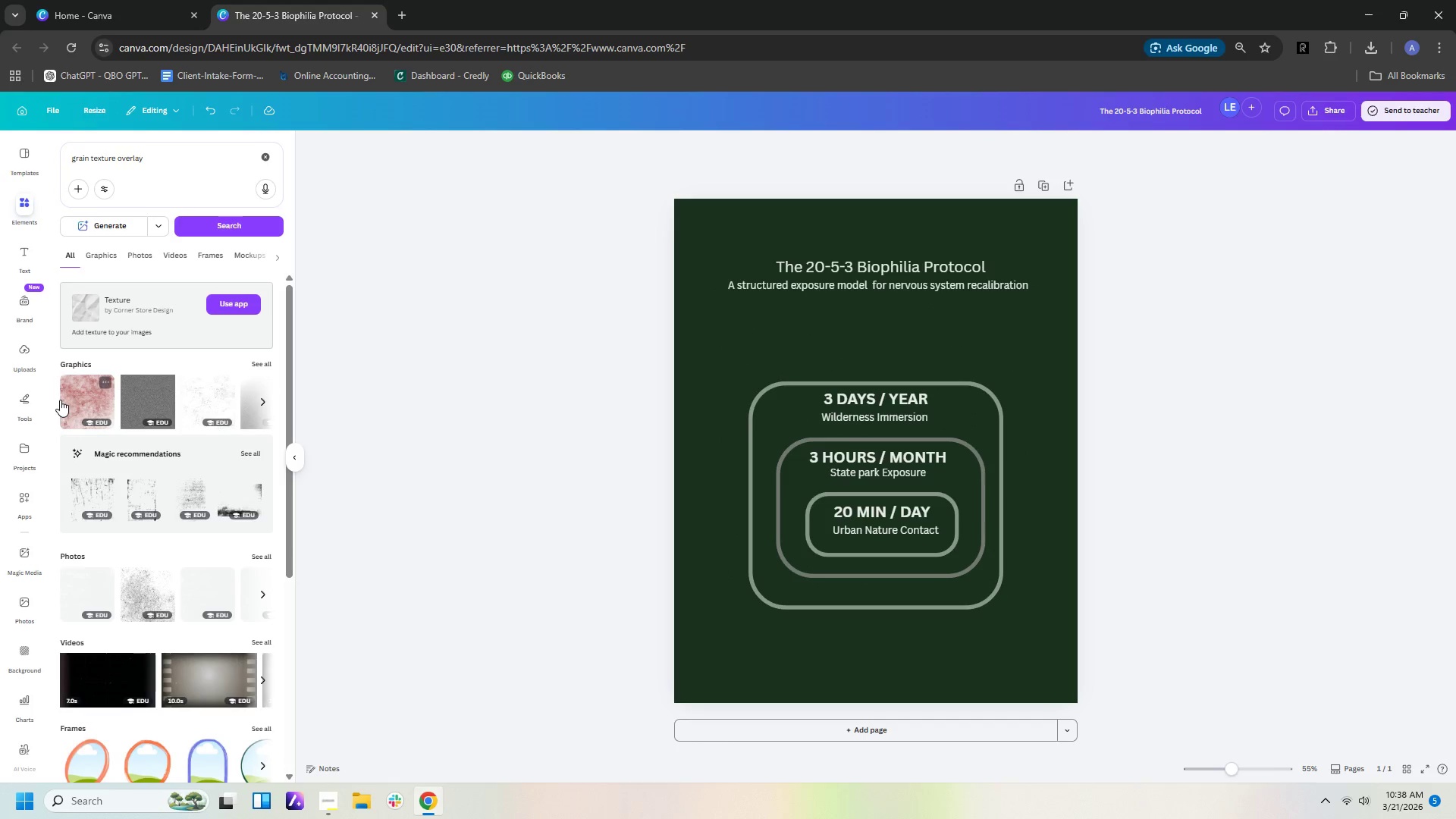 
left_click([89, 397])
 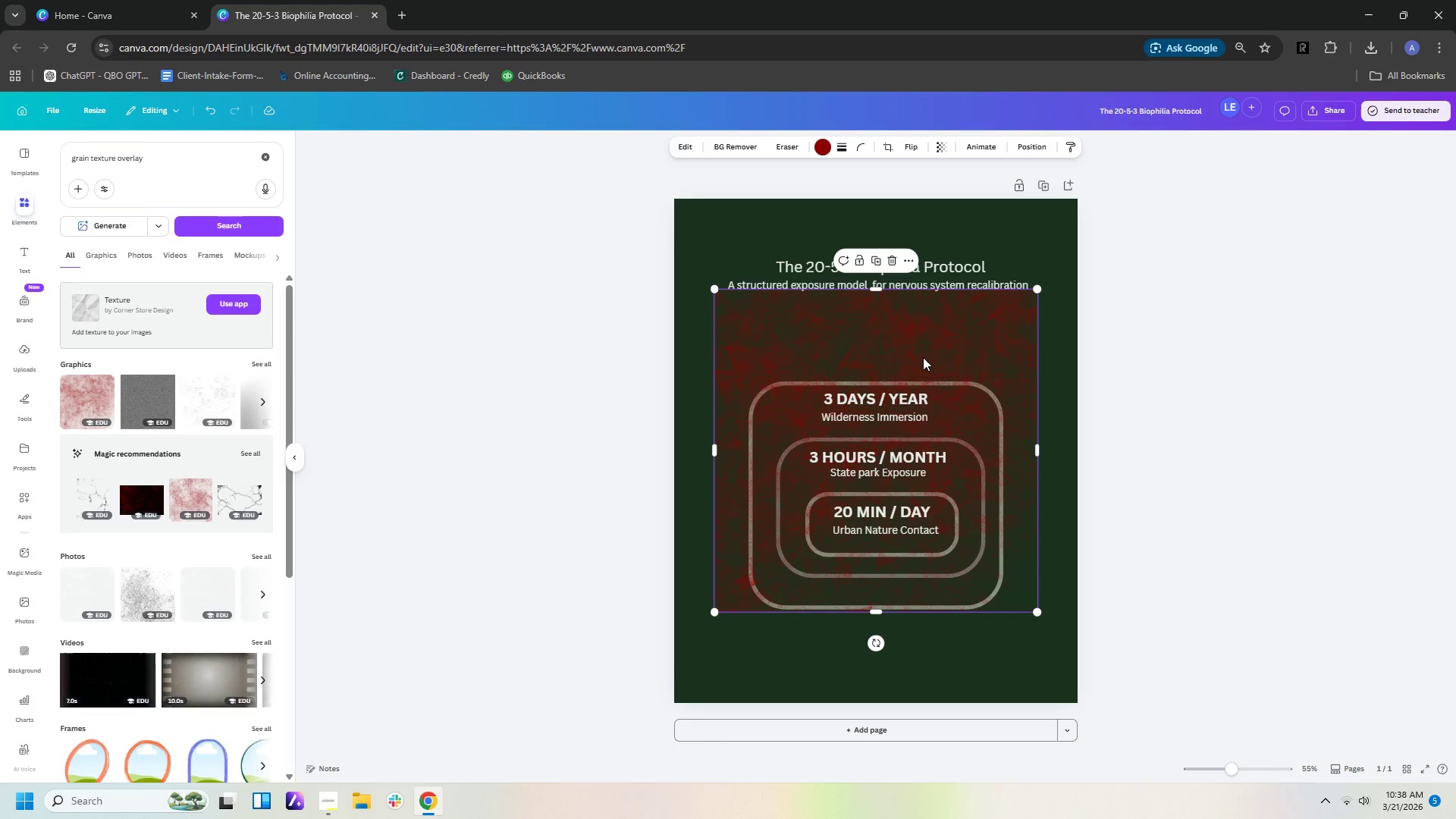 
left_click_drag(start_coordinate=[922, 353], to_coordinate=[880, 265])
 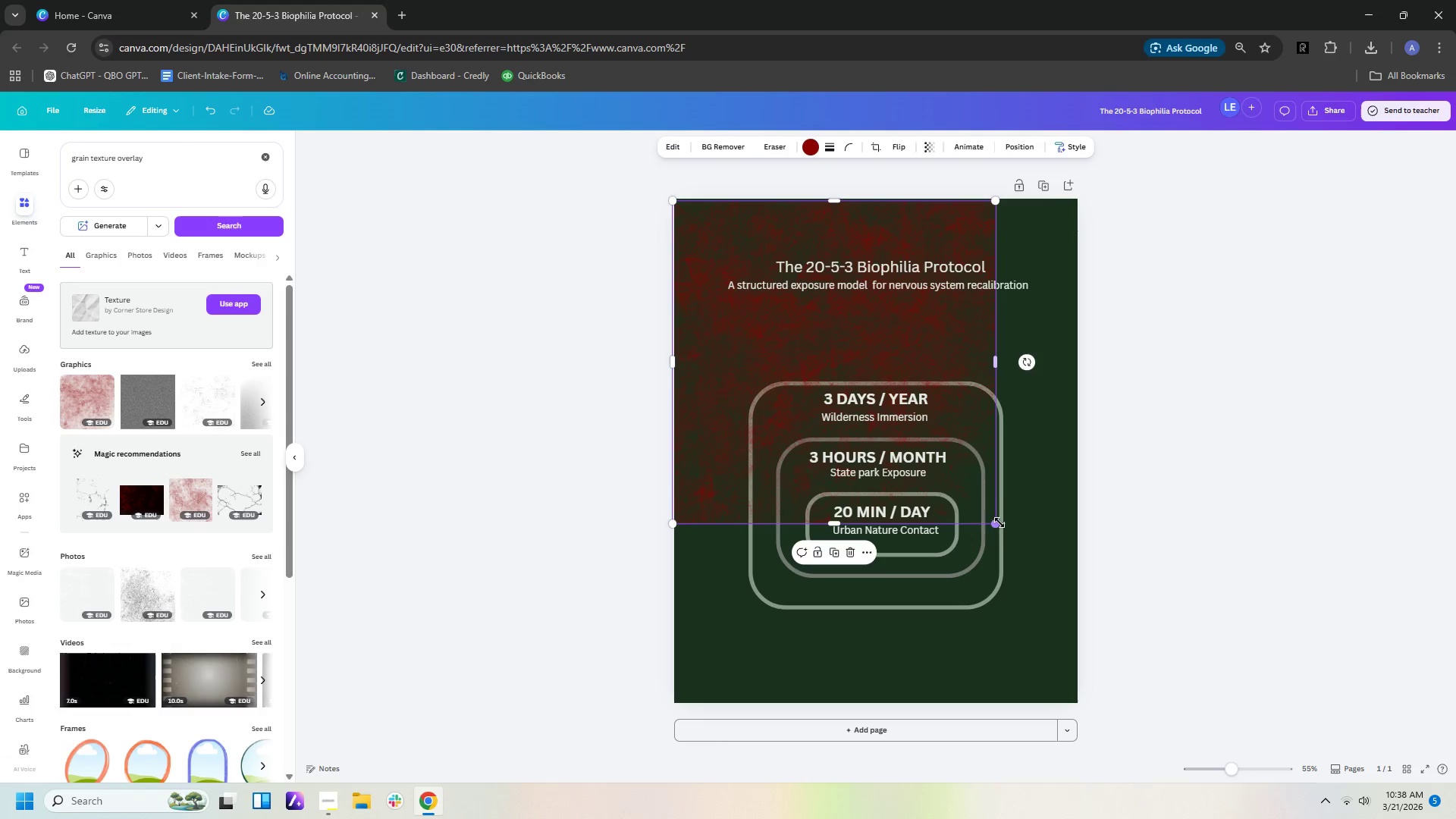 
left_click_drag(start_coordinate=[996, 524], to_coordinate=[1125, 763])
 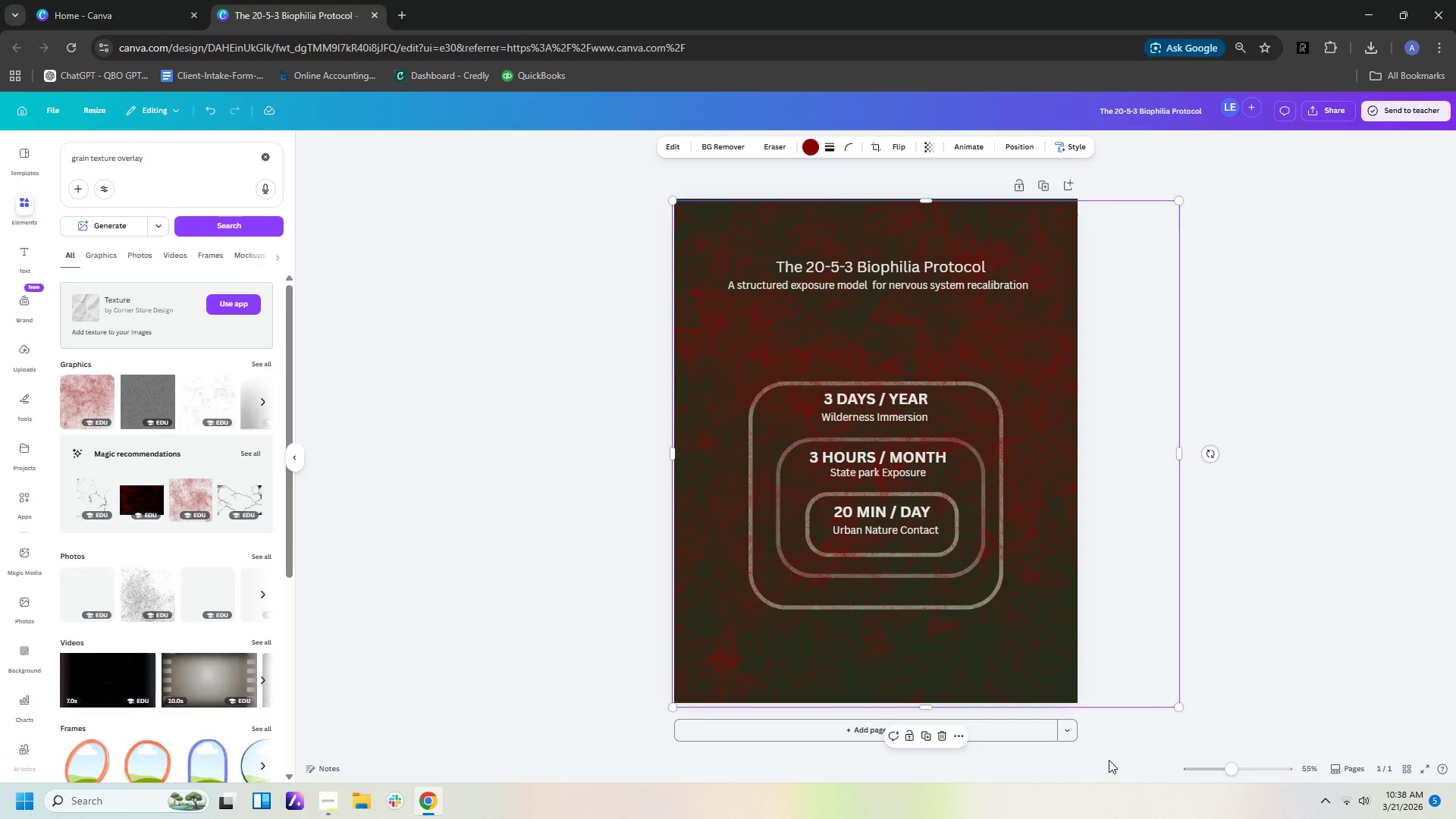 
key(Delete)
 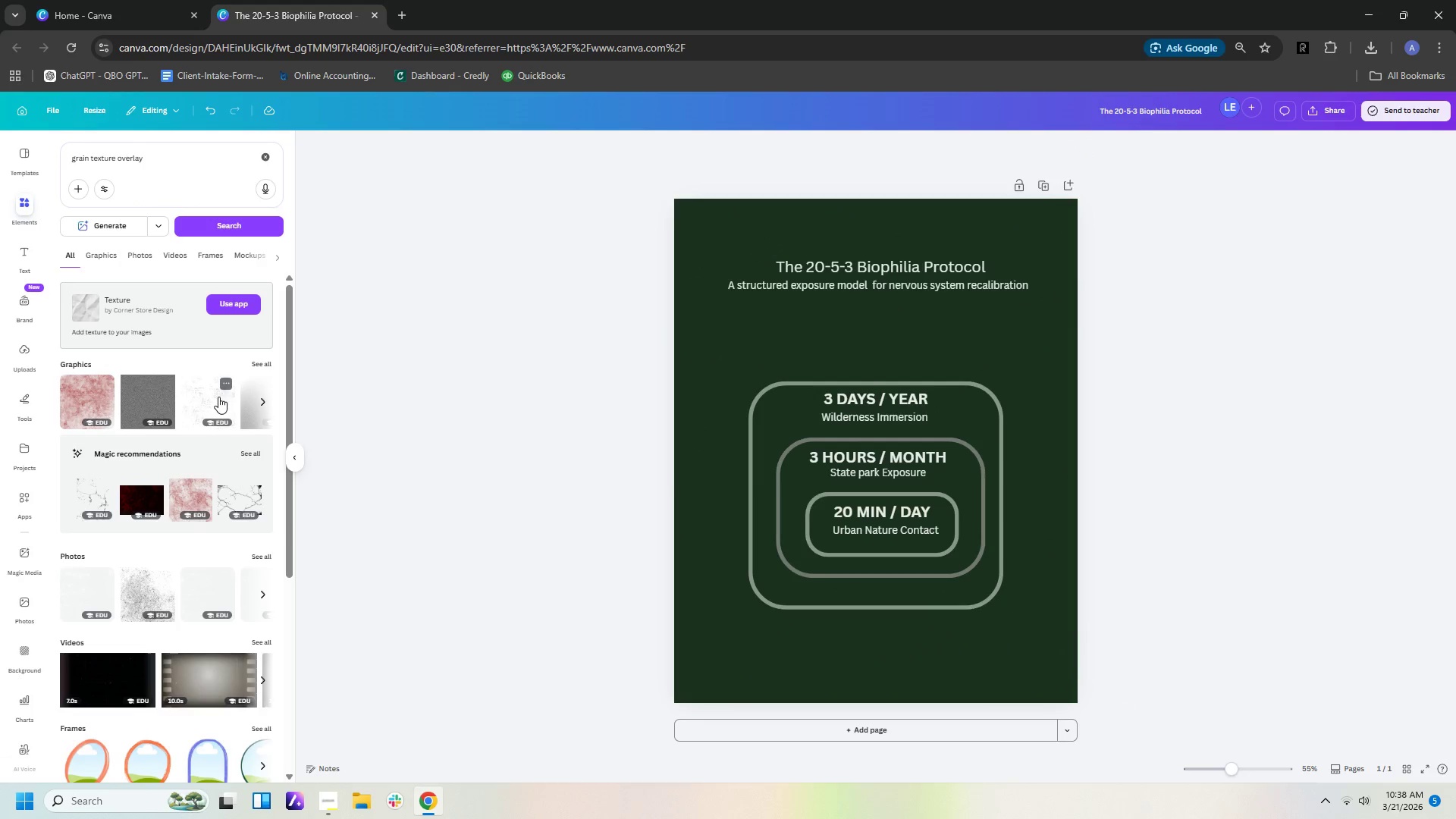 
mouse_move([186, 400])
 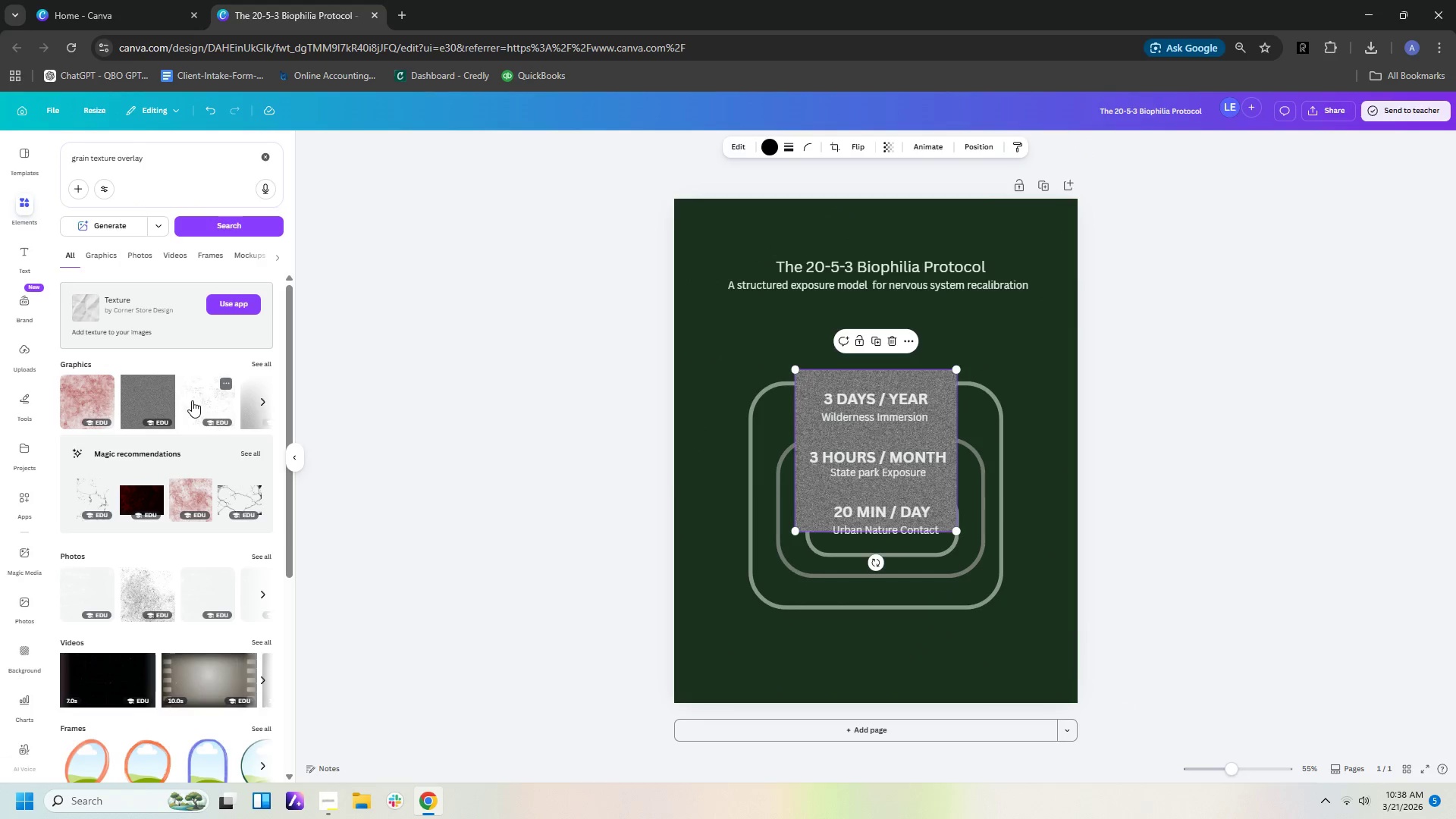 
left_click([192, 400])
 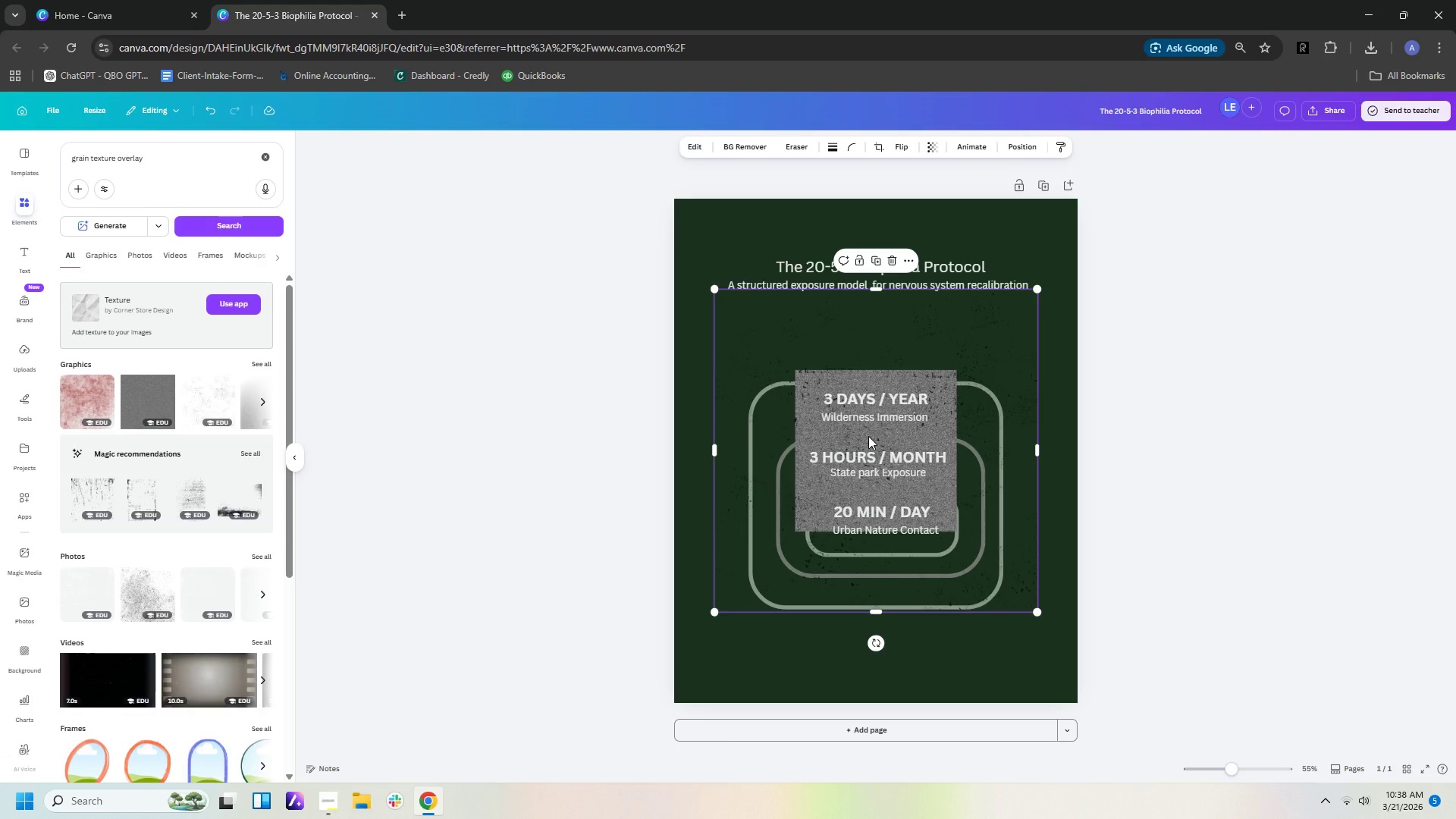 
key(Delete)
 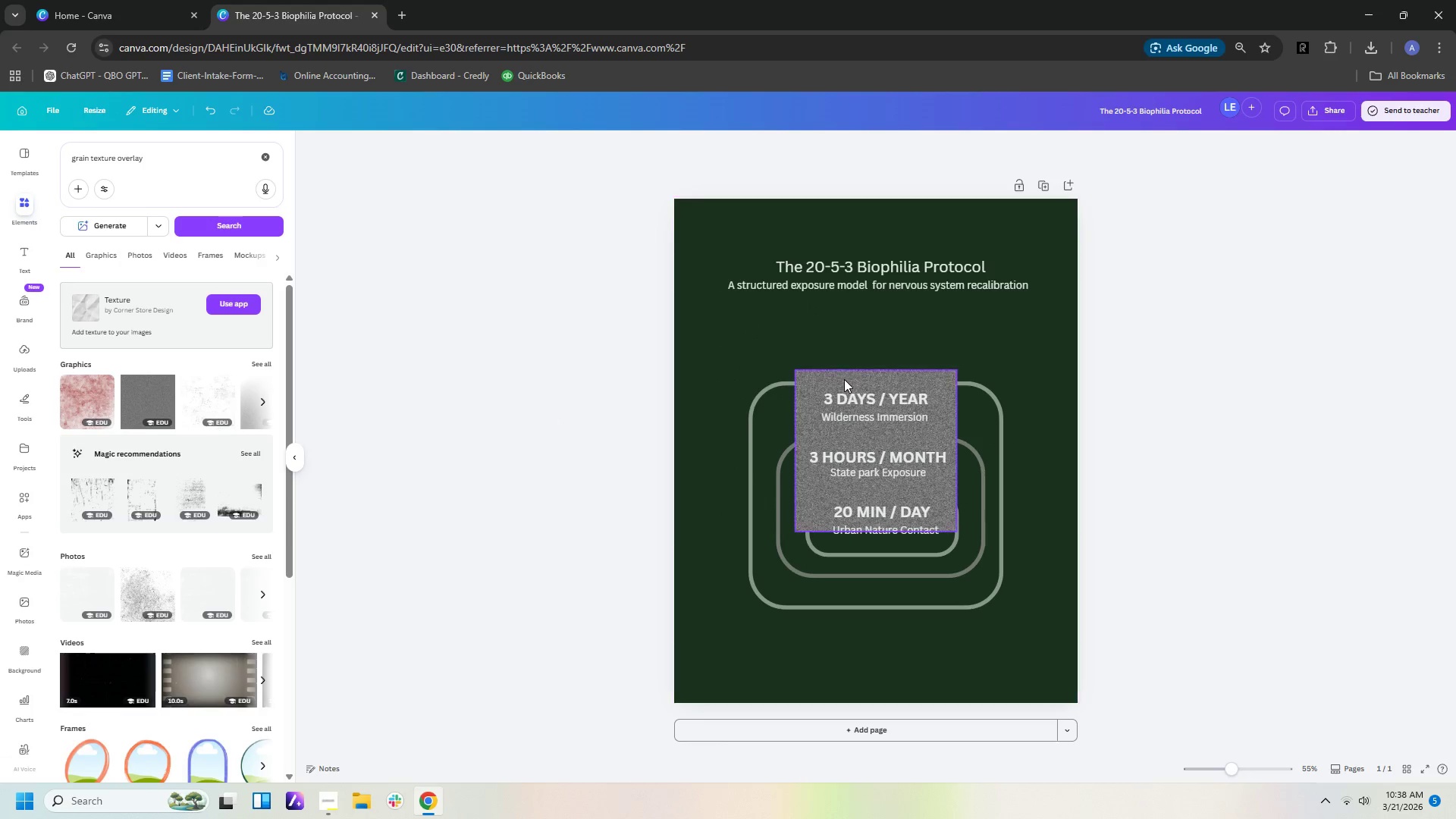 
left_click([842, 381])
 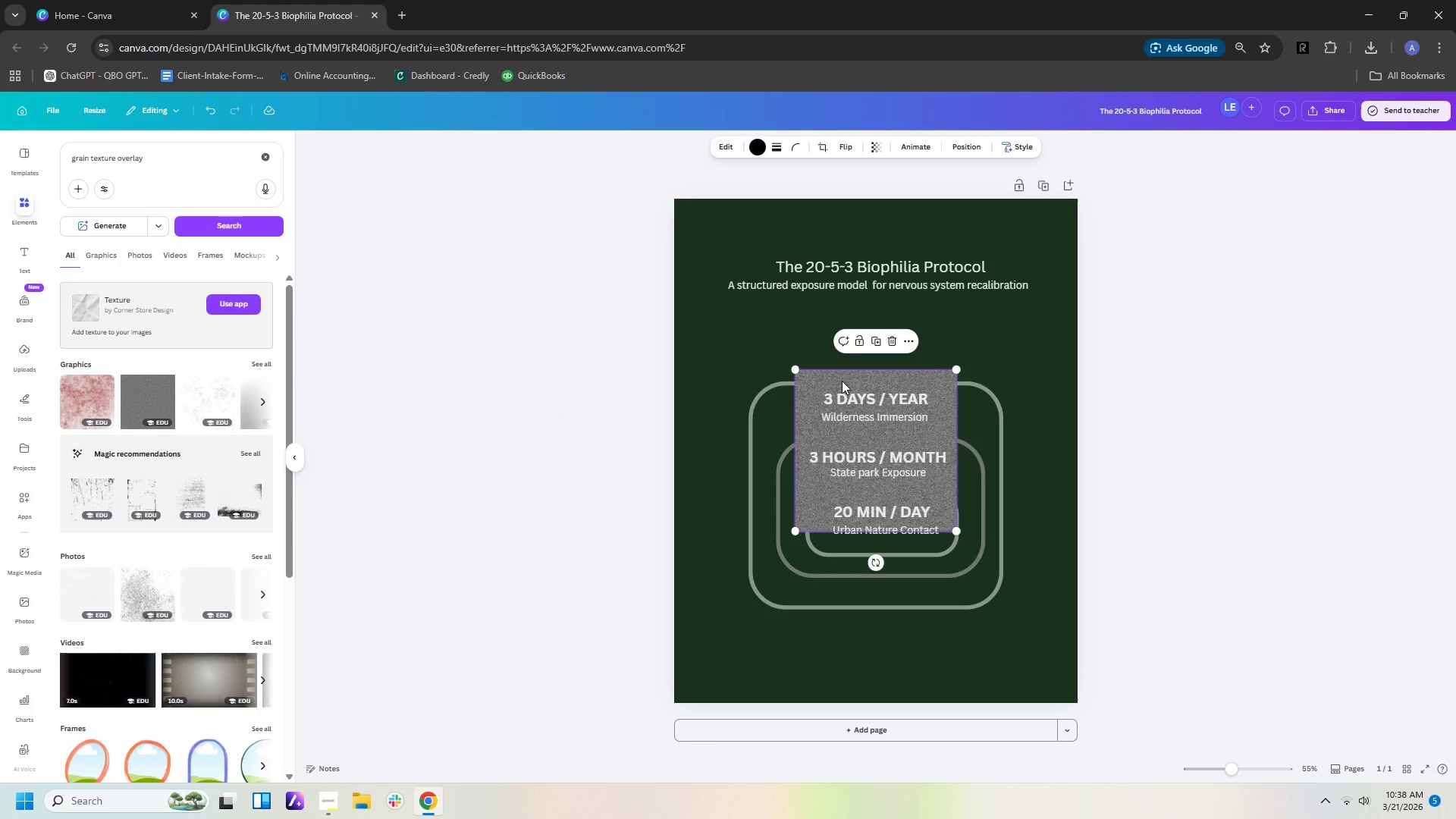 
key(Delete)
 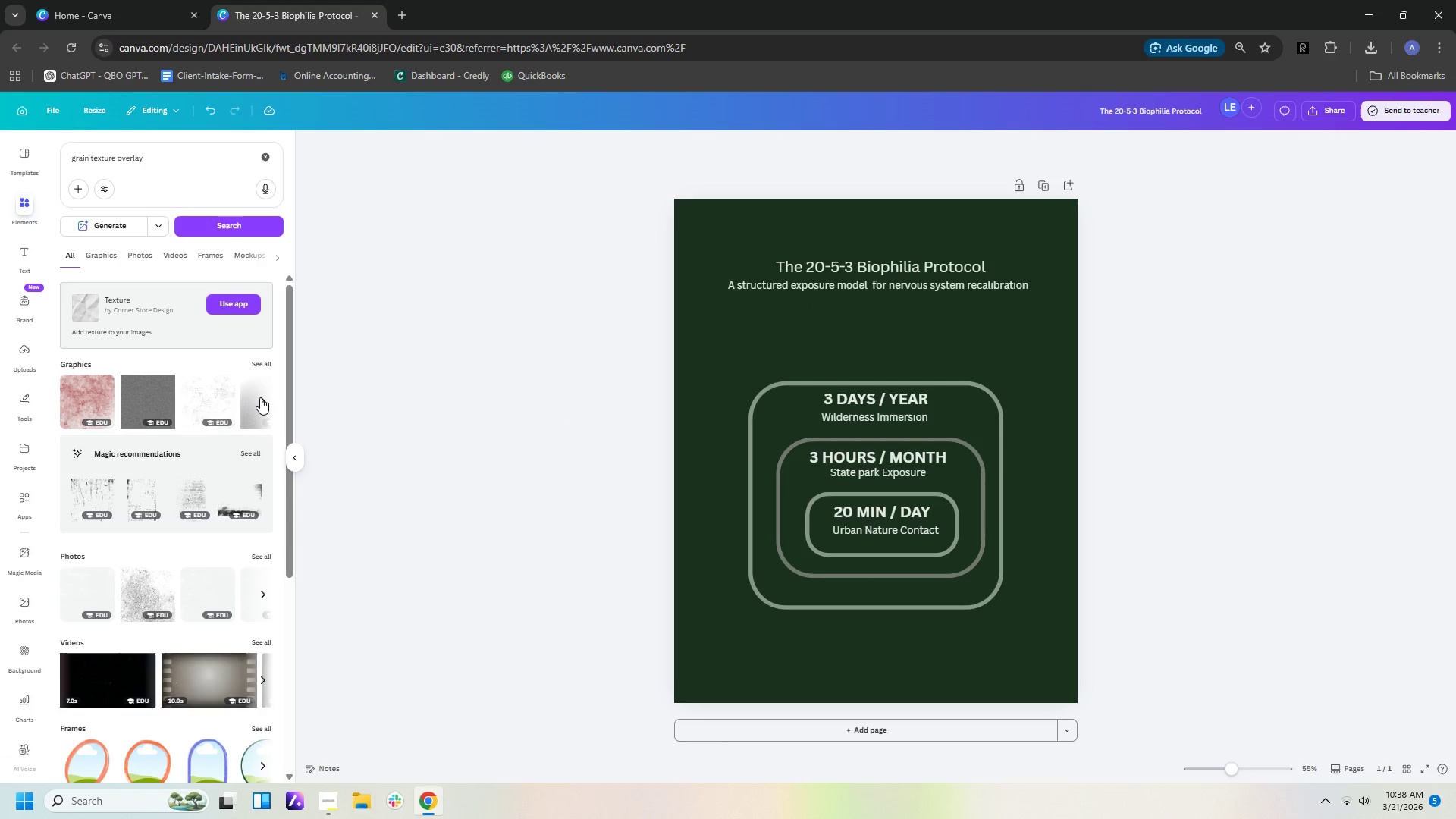 
double_click([259, 397])
 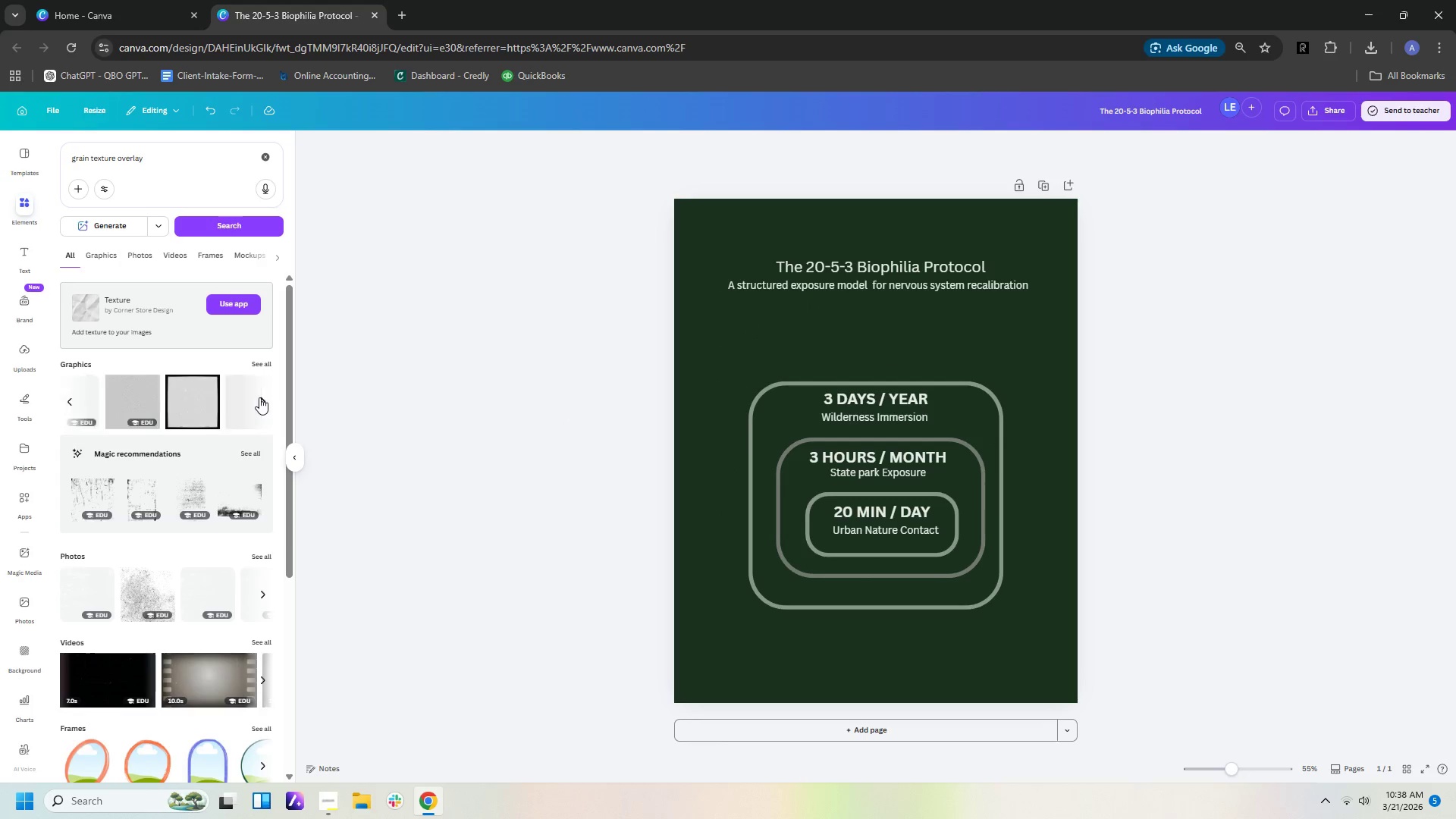 
triple_click([259, 397])
 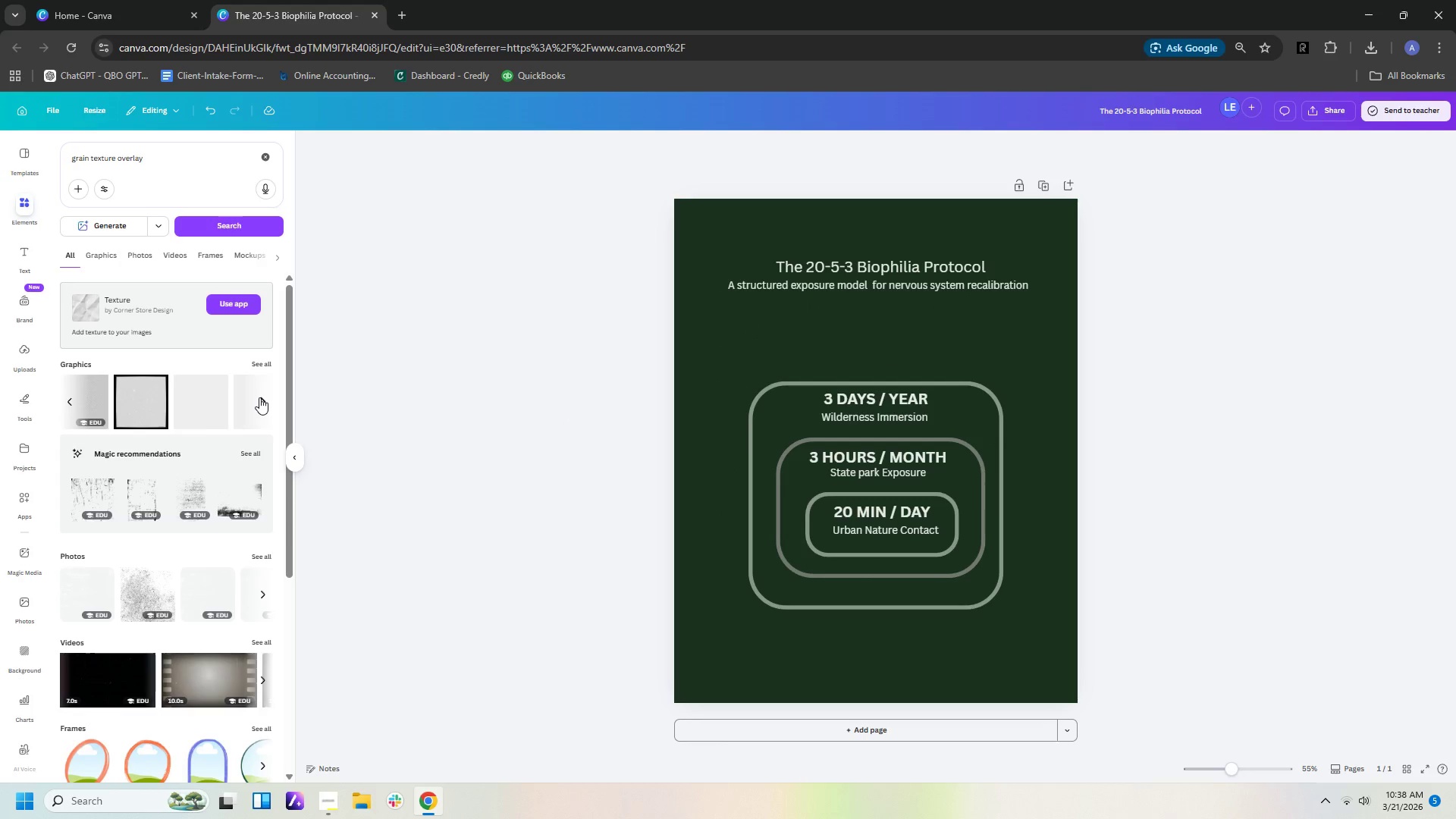 
triple_click([259, 397])
 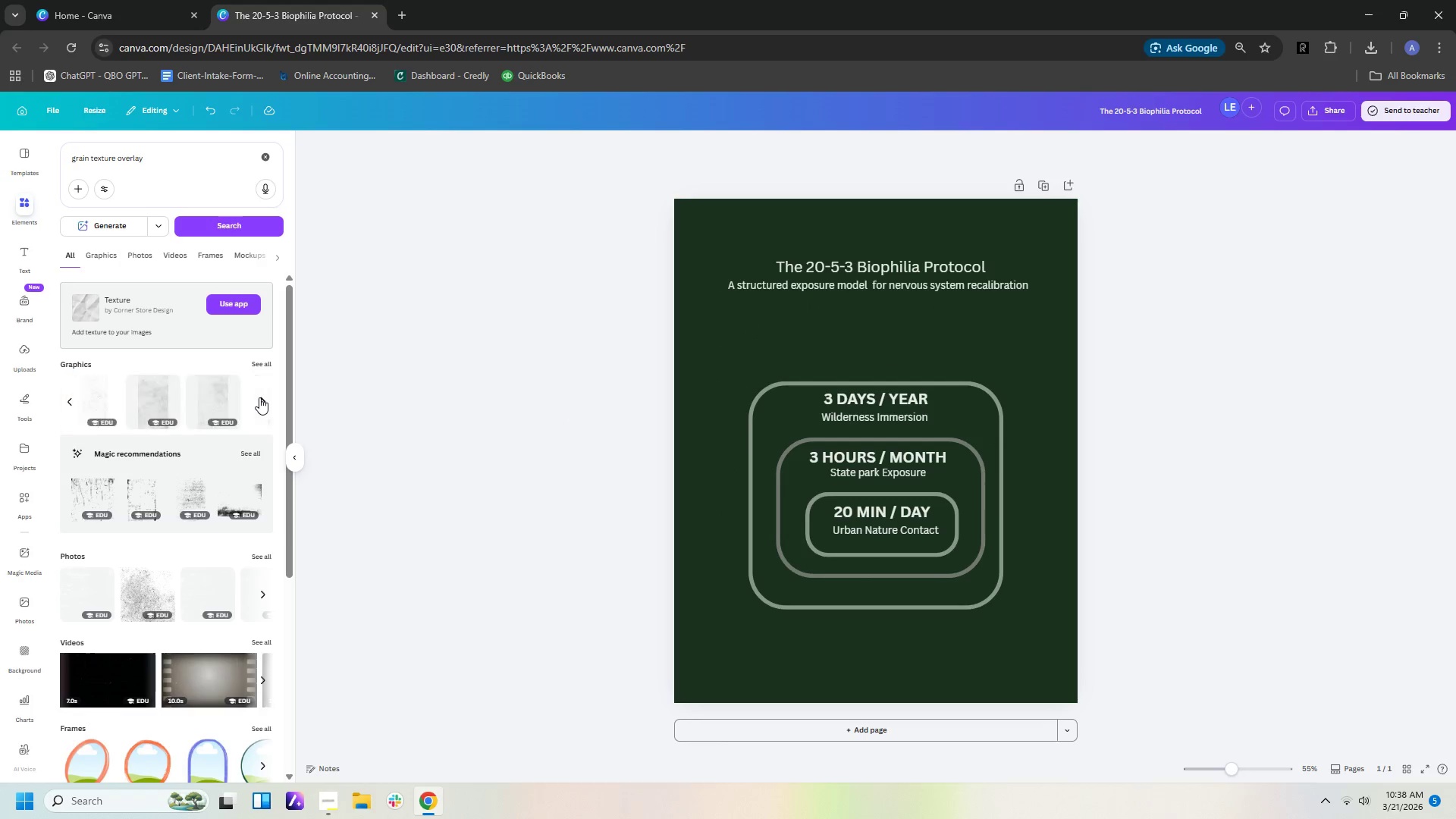 
triple_click([259, 397])
 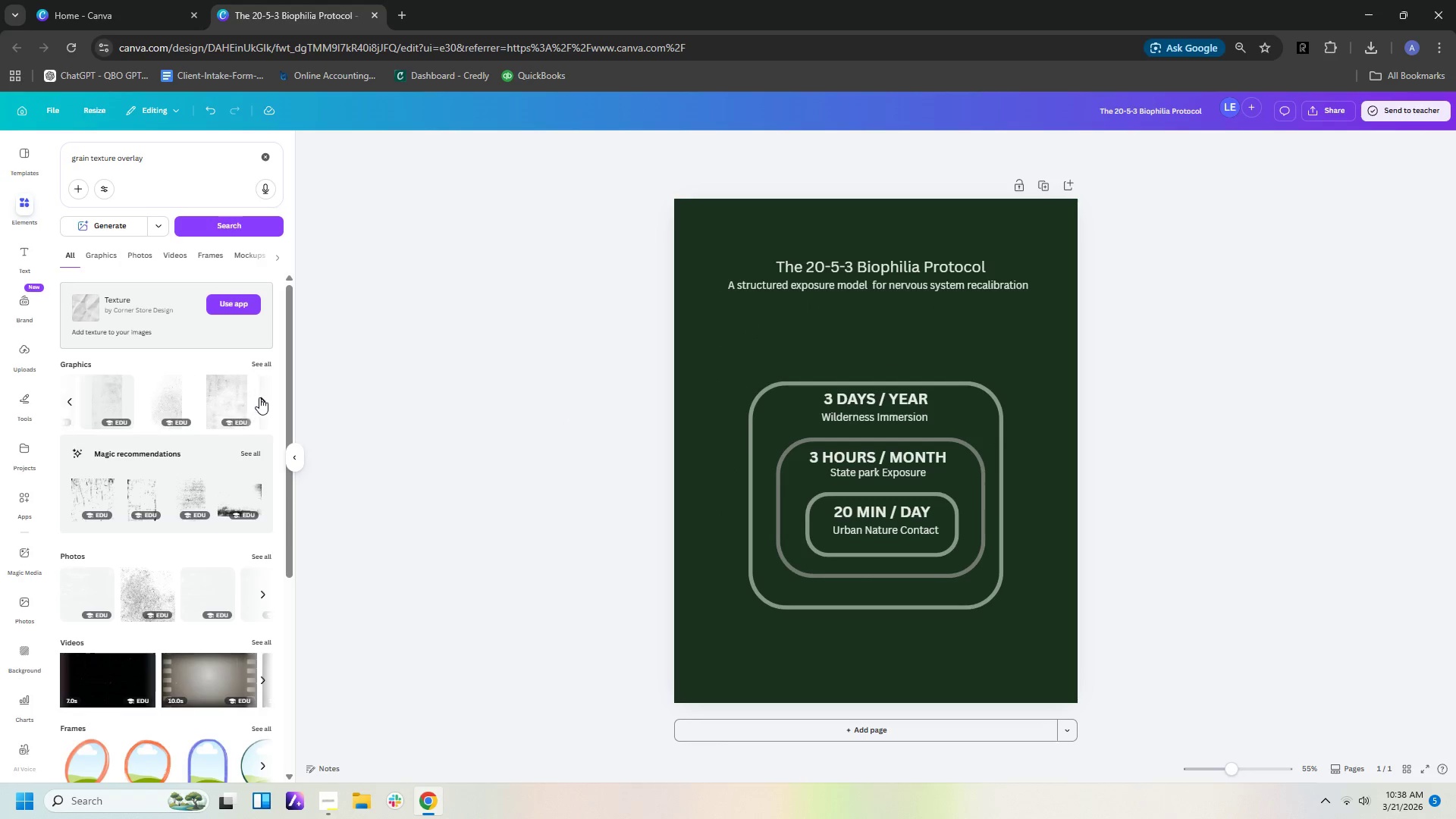 
triple_click([259, 397])
 